 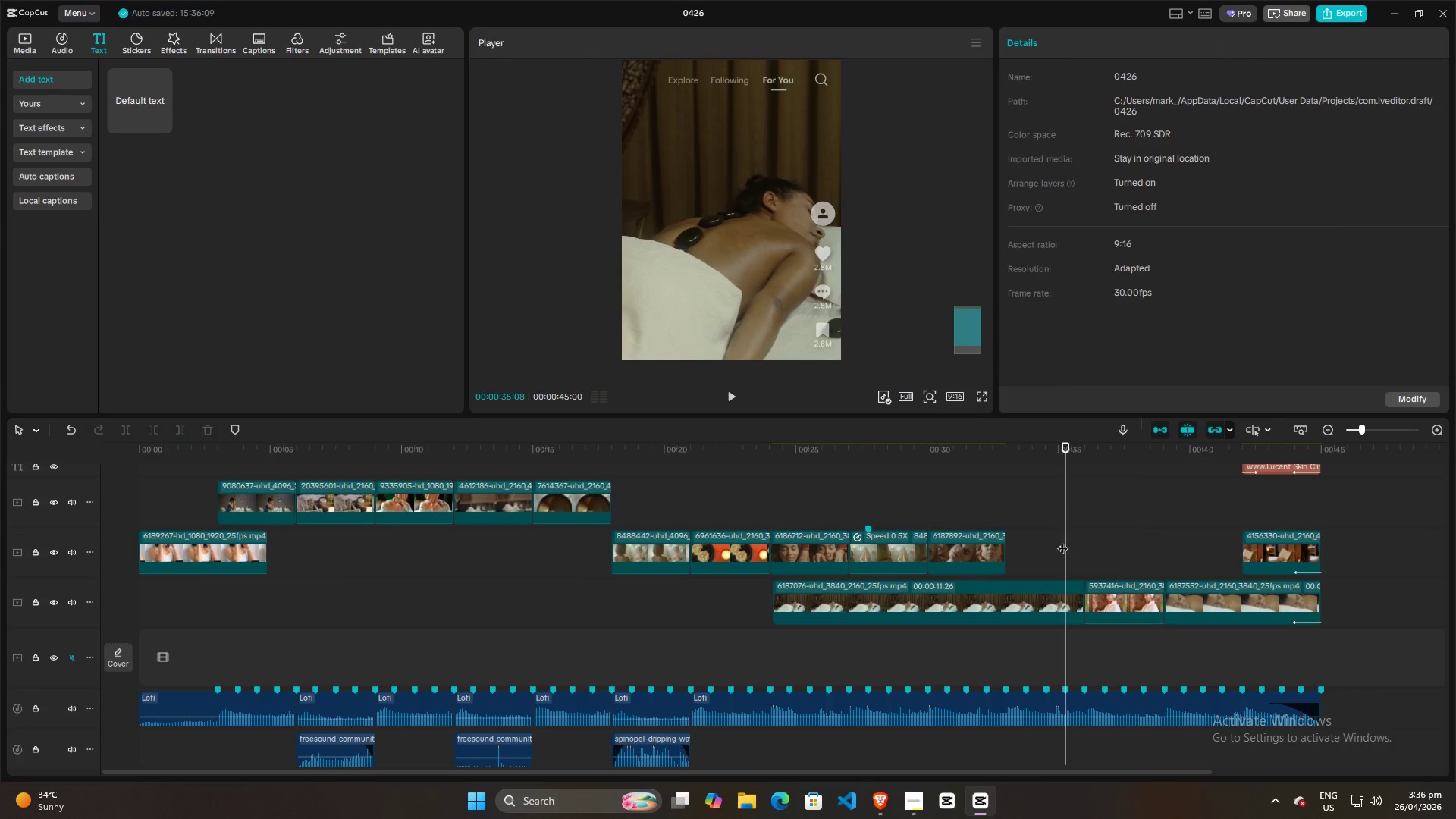 
left_click_drag(start_coordinate=[1068, 538], to_coordinate=[1127, 530])
 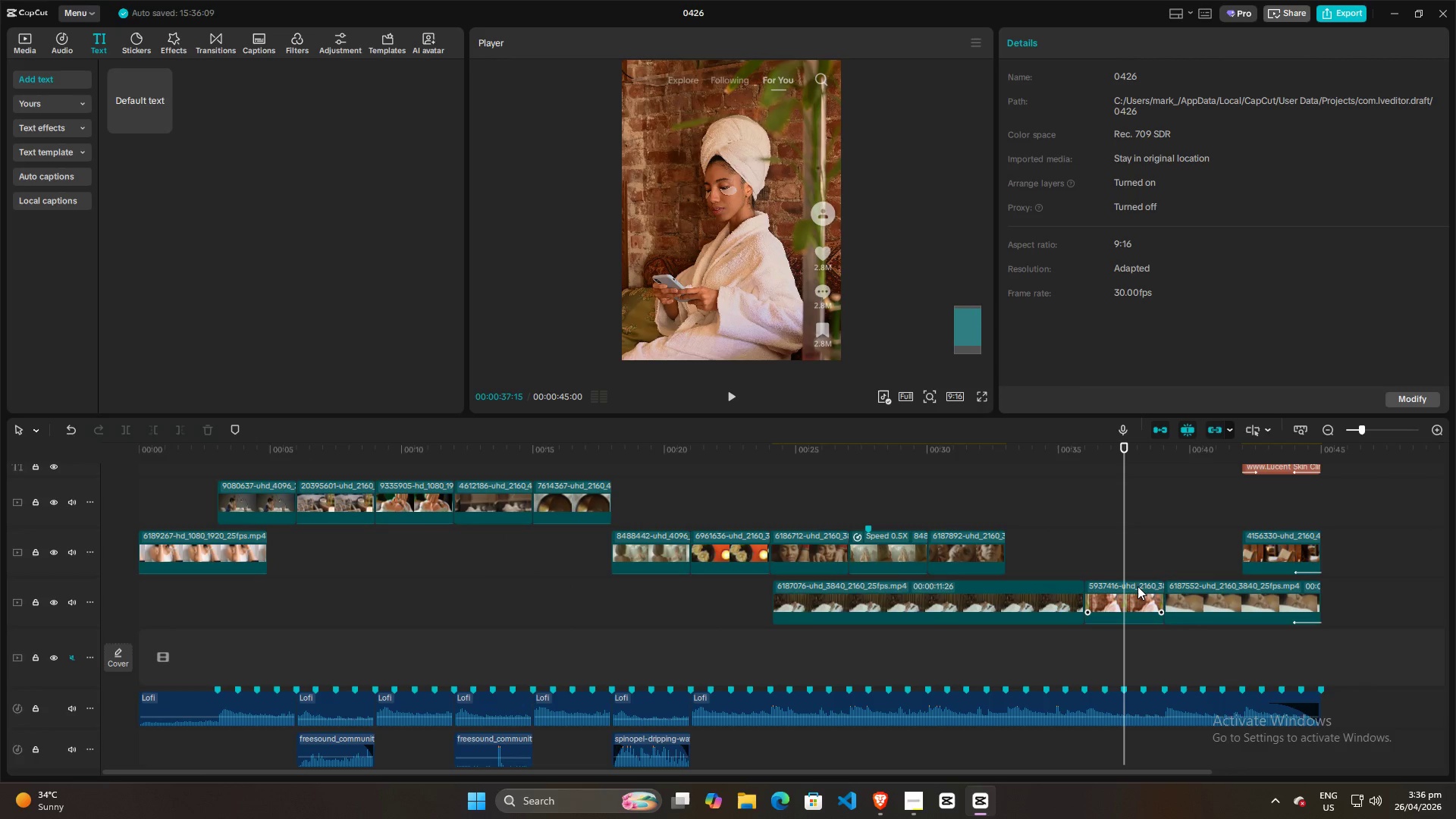 
left_click([1138, 586])
 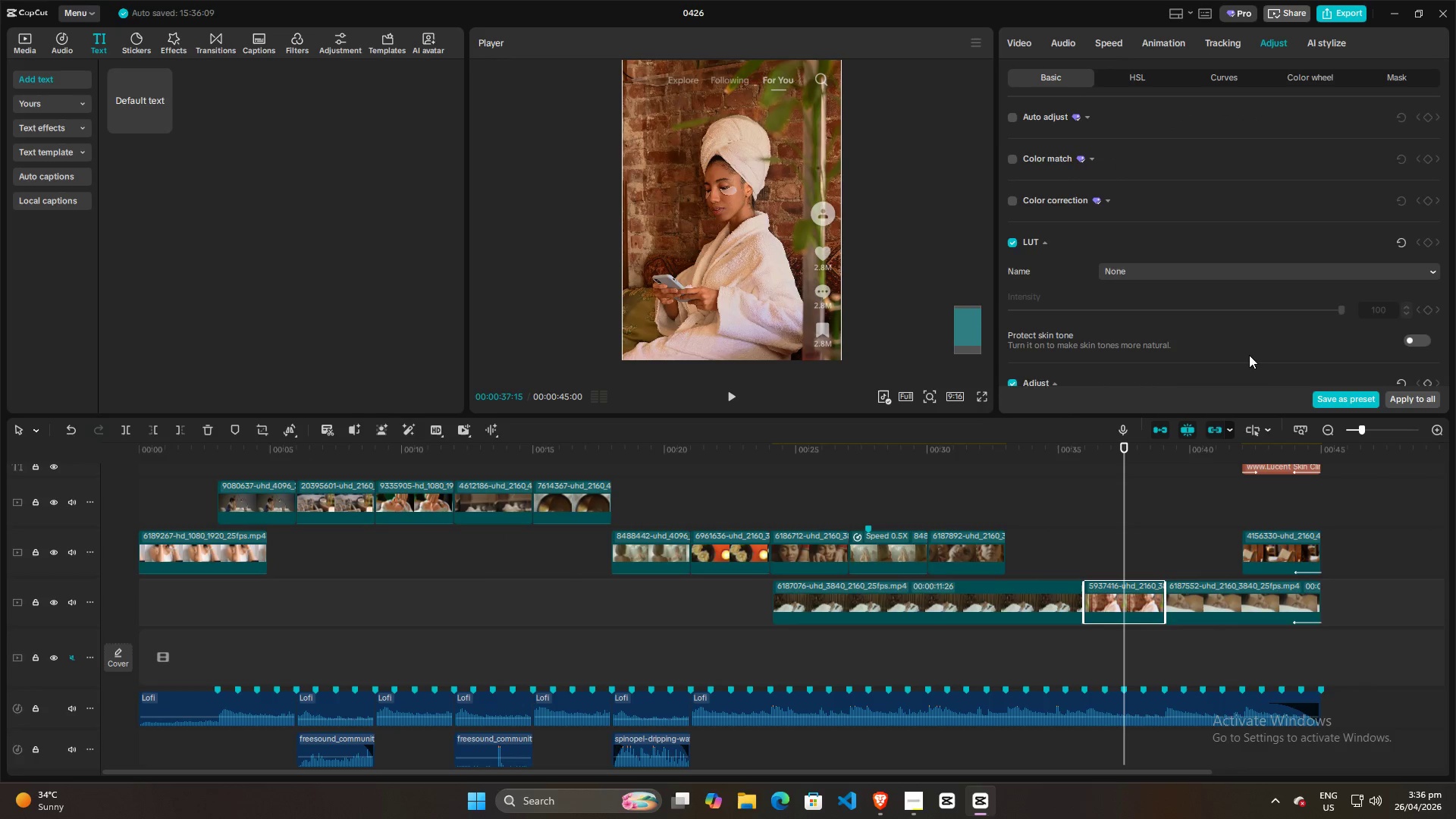 
scroll: coordinate [1261, 324], scroll_direction: down, amount: 13.0
 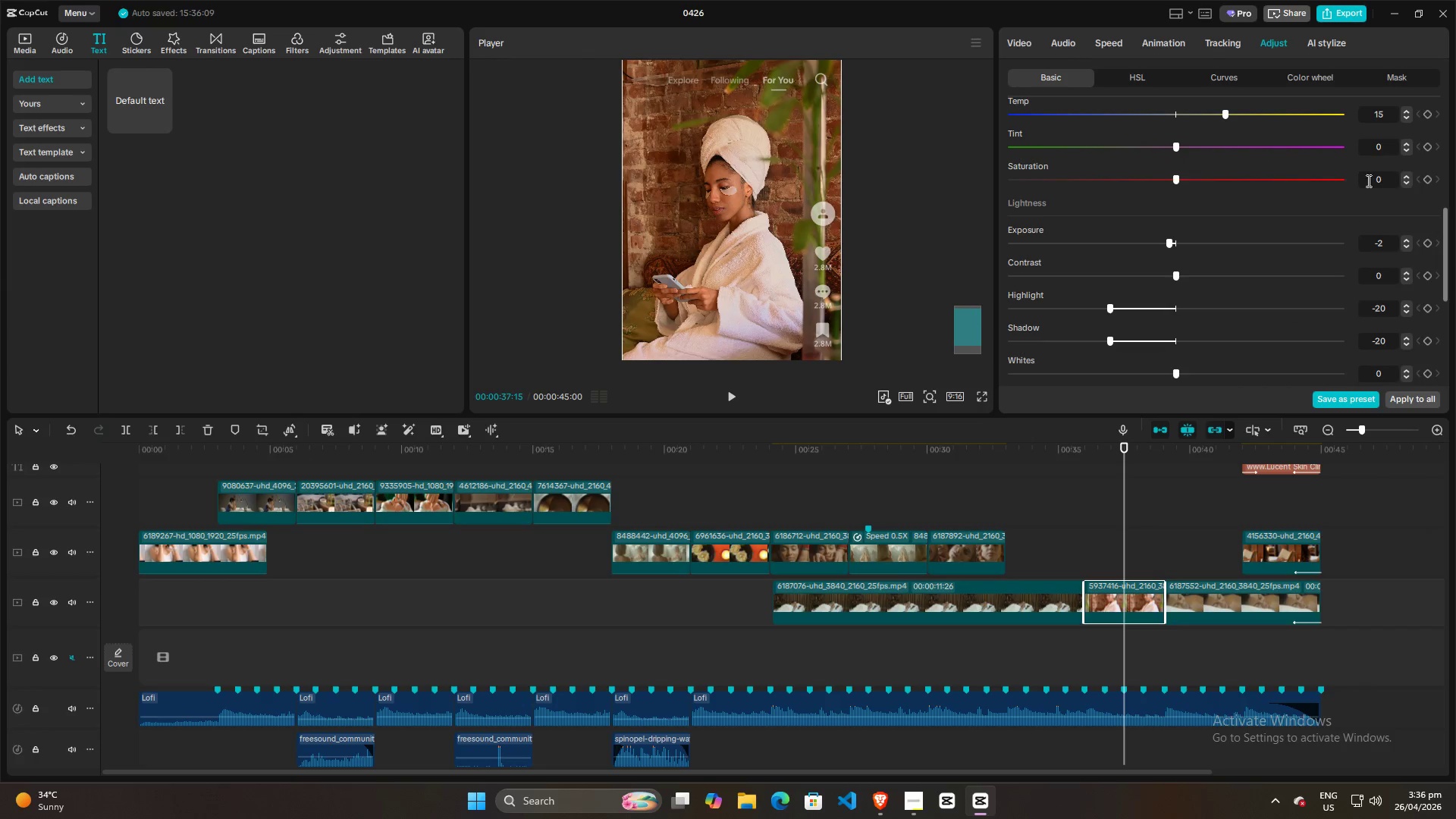 
left_click([1373, 176])
 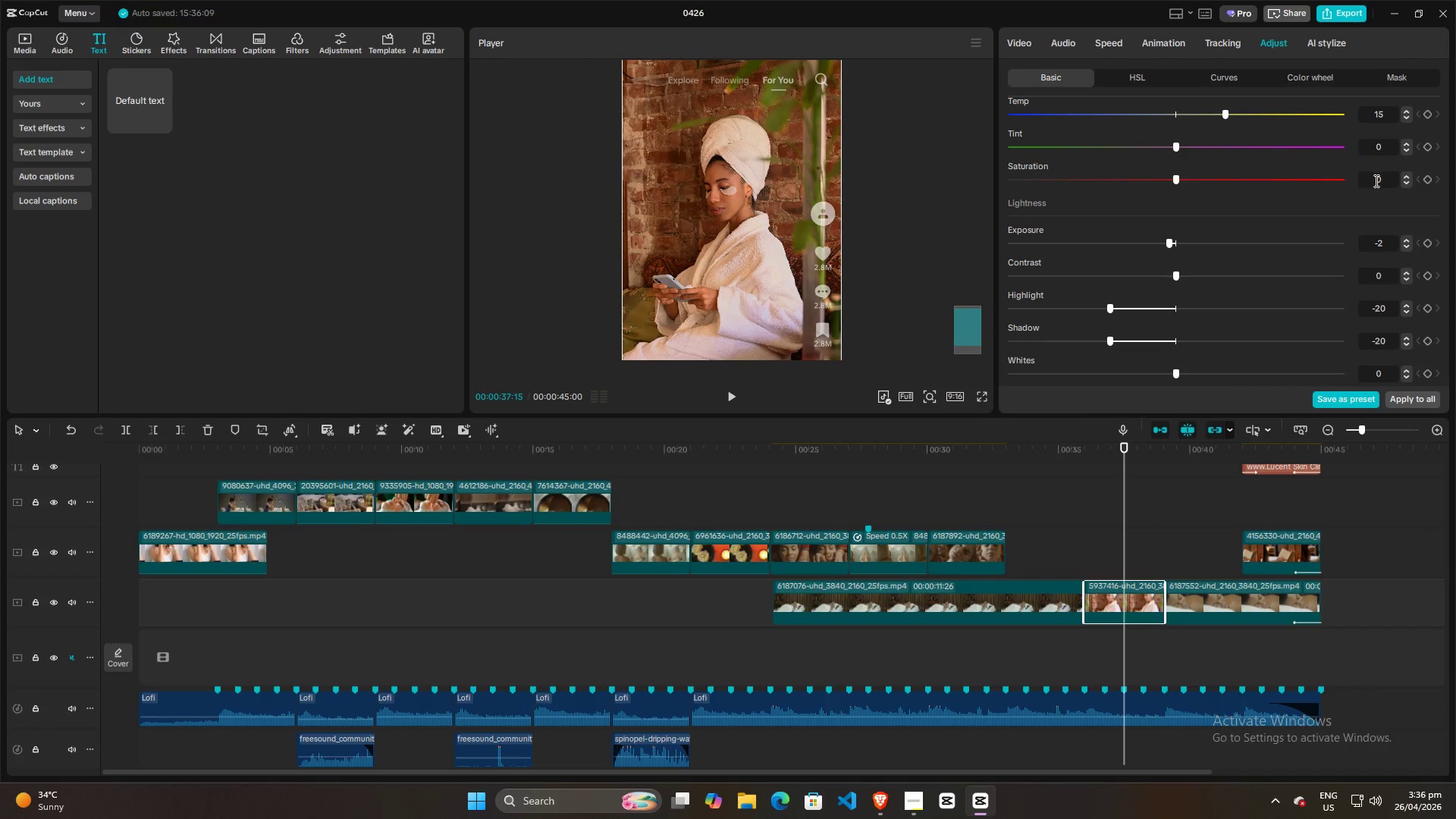 
scroll: coordinate [1377, 179], scroll_direction: down, amount: 1.0
 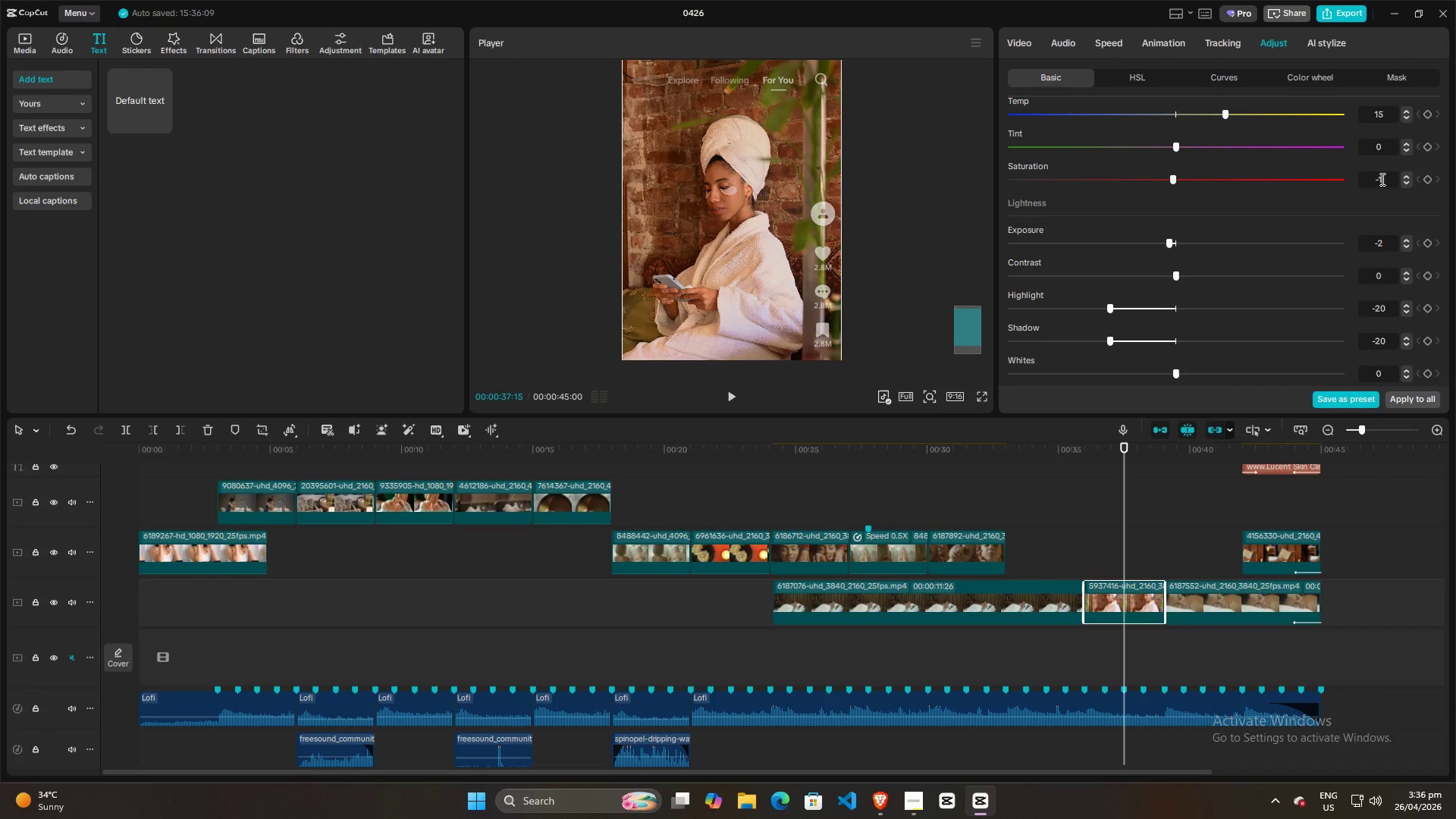 
scroll: coordinate [1381, 179], scroll_direction: up, amount: 1.0
 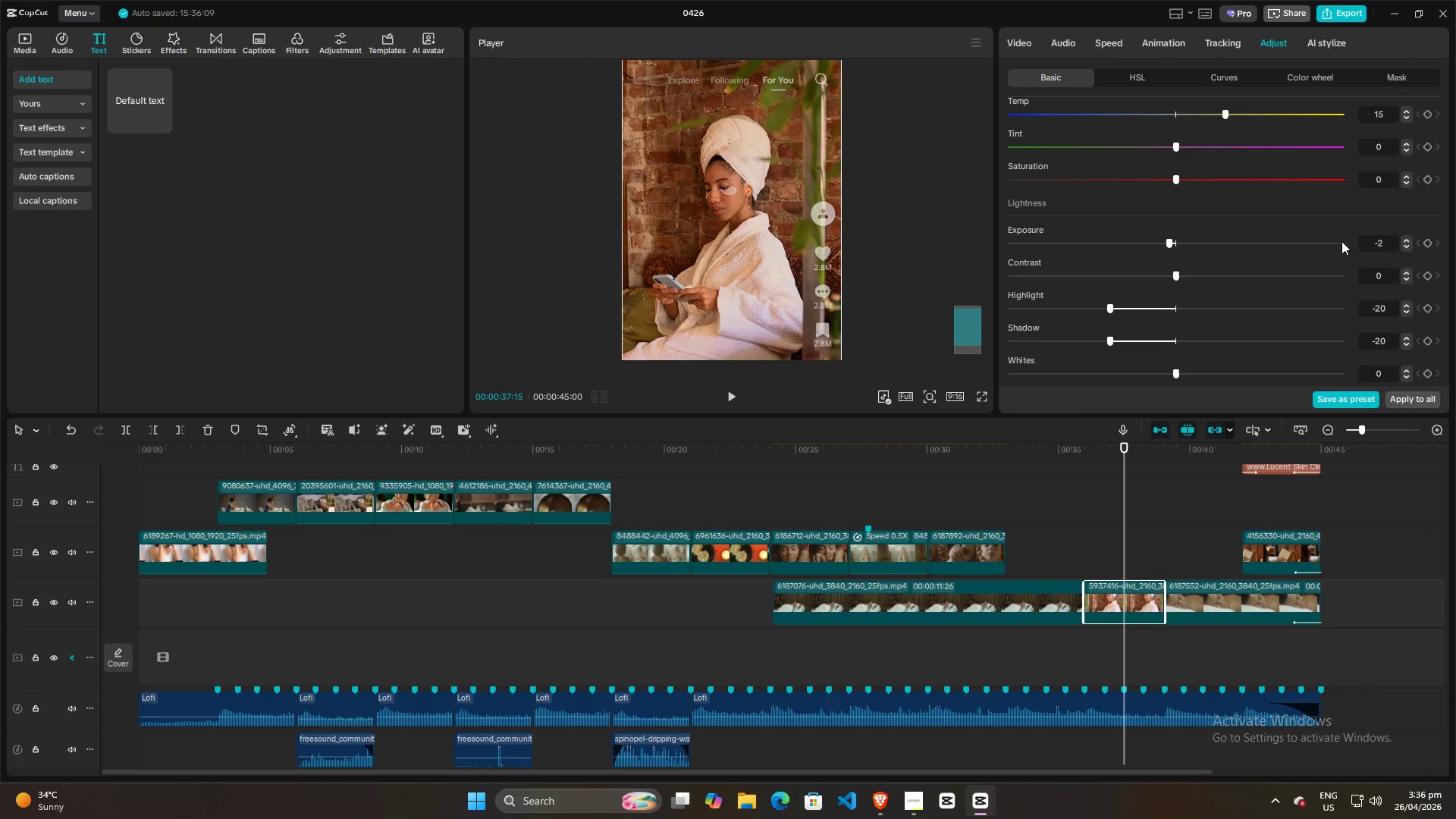 
left_click([1301, 212])
 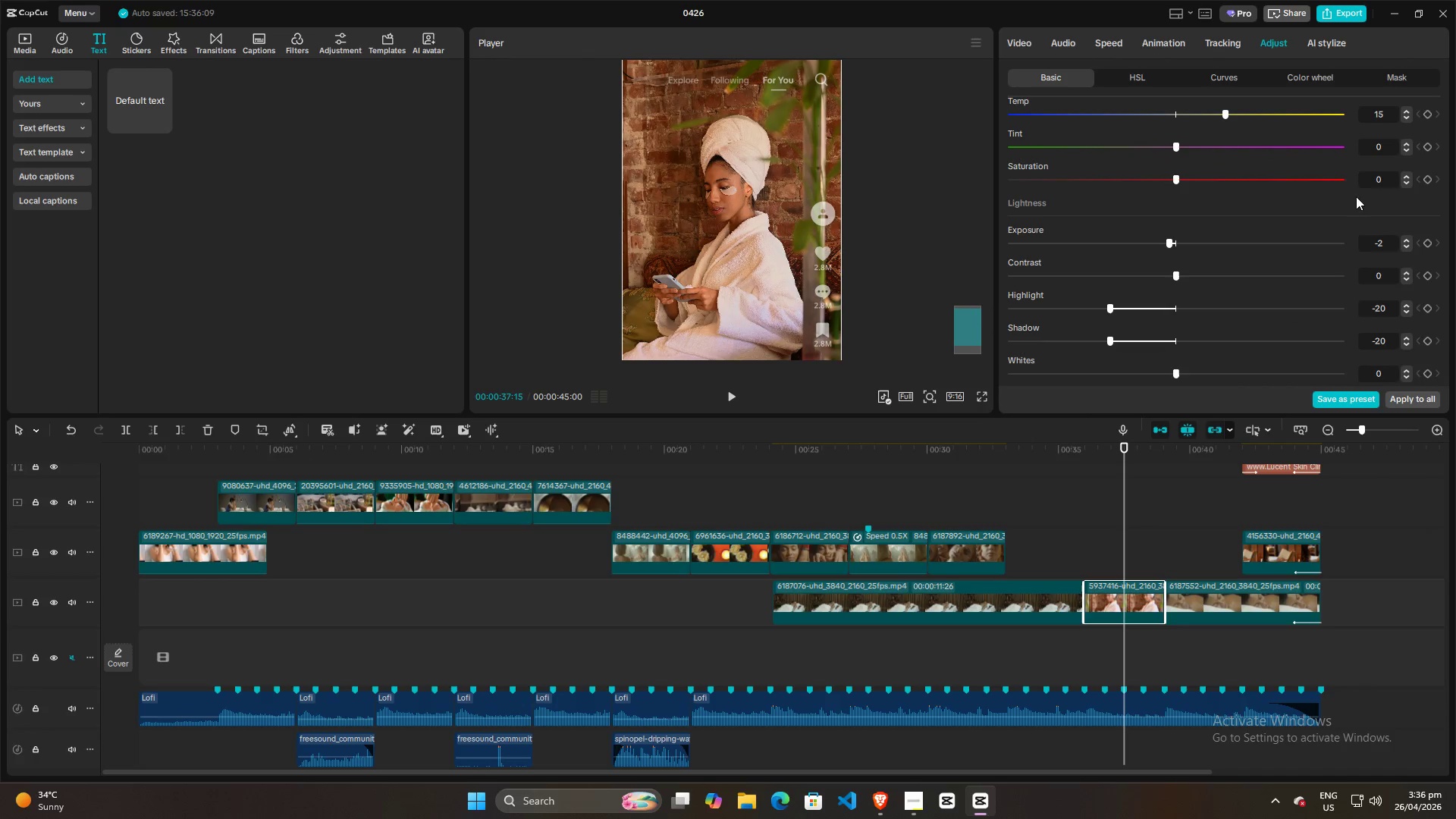 
left_click([1385, 176])
 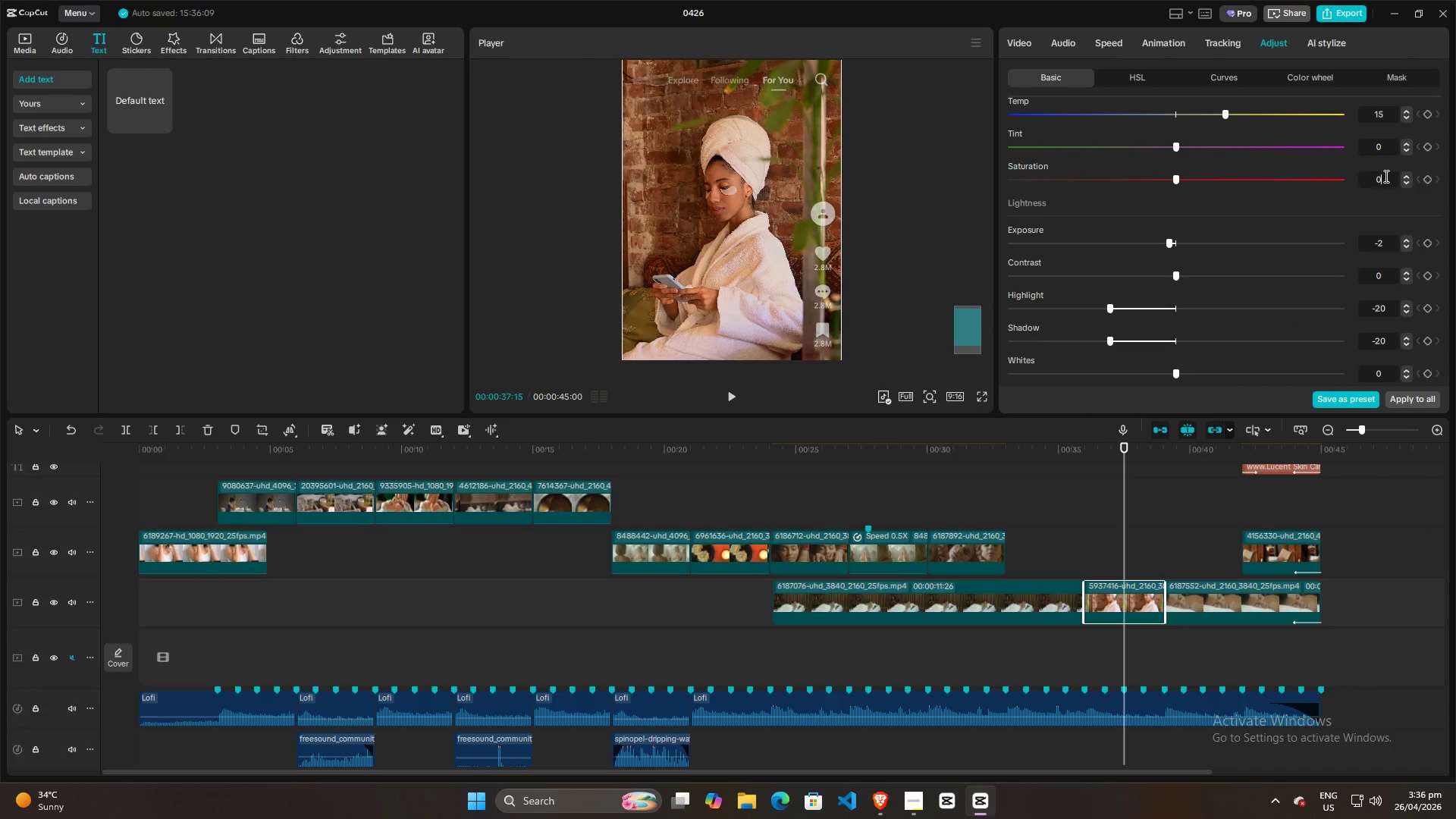 
scroll: coordinate [1379, 180], scroll_direction: none, amount: 0.0
 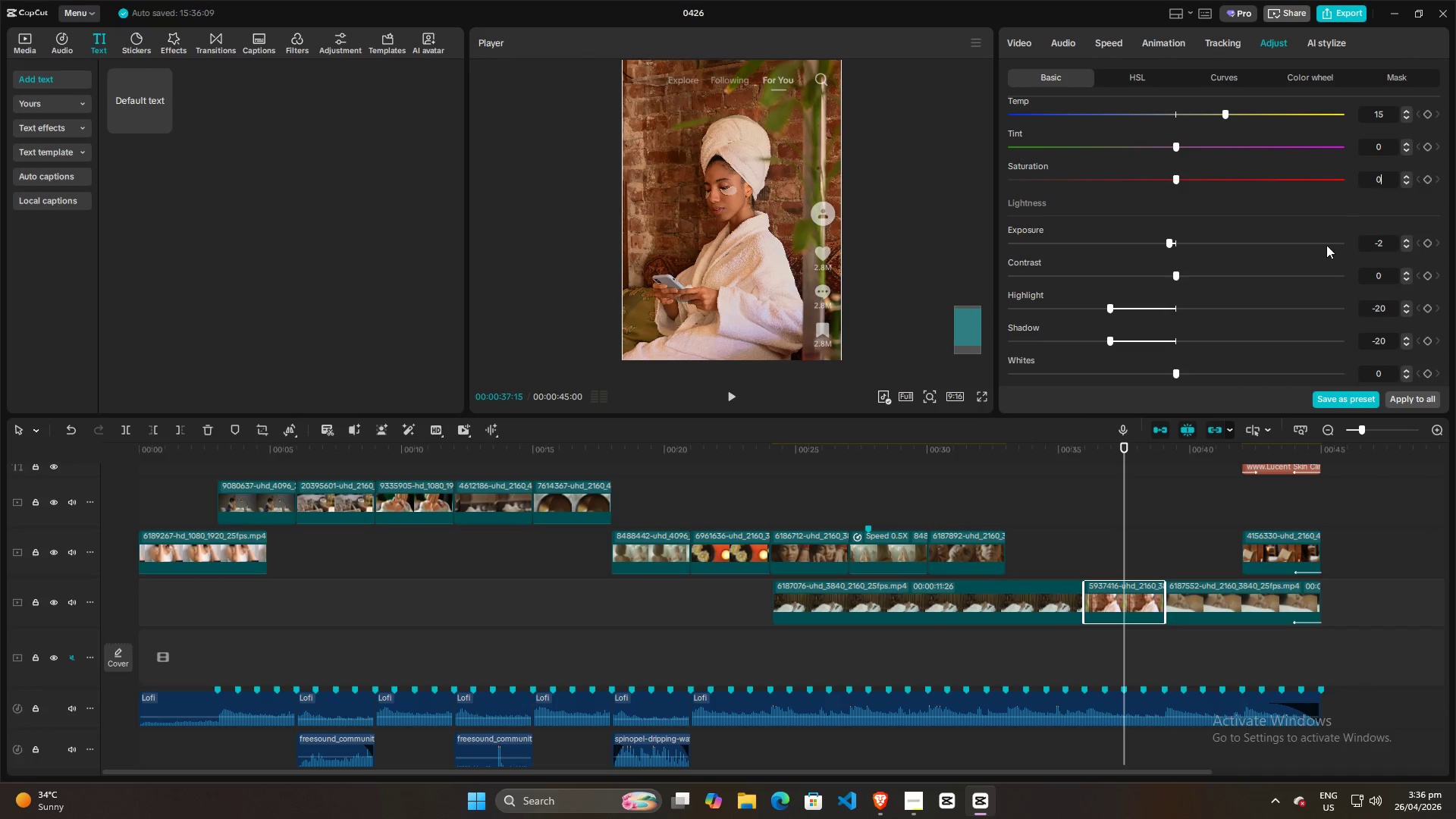 
left_click([1322, 247])
 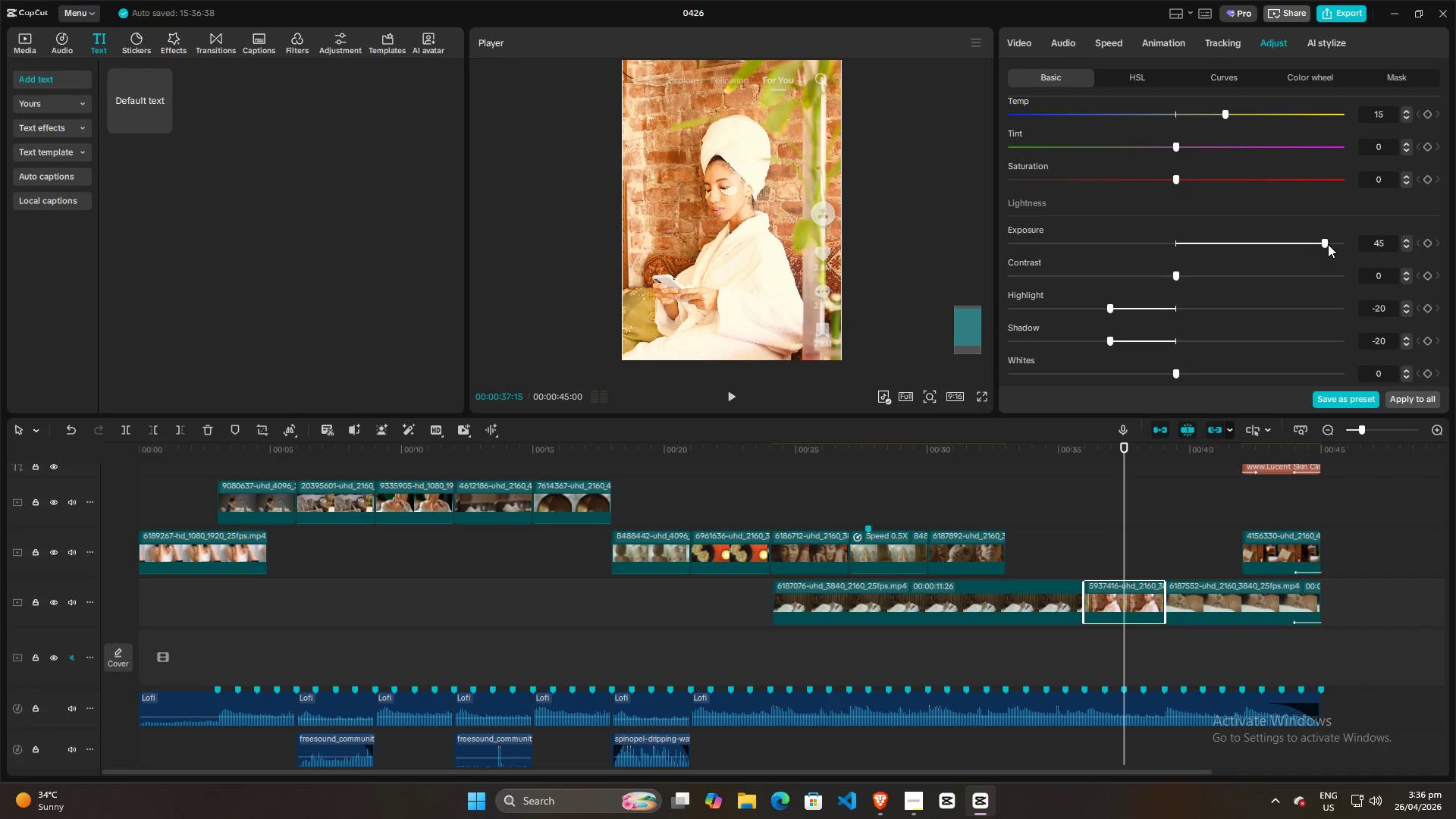 
left_click_drag(start_coordinate=[1318, 245], to_coordinate=[1173, 249])
 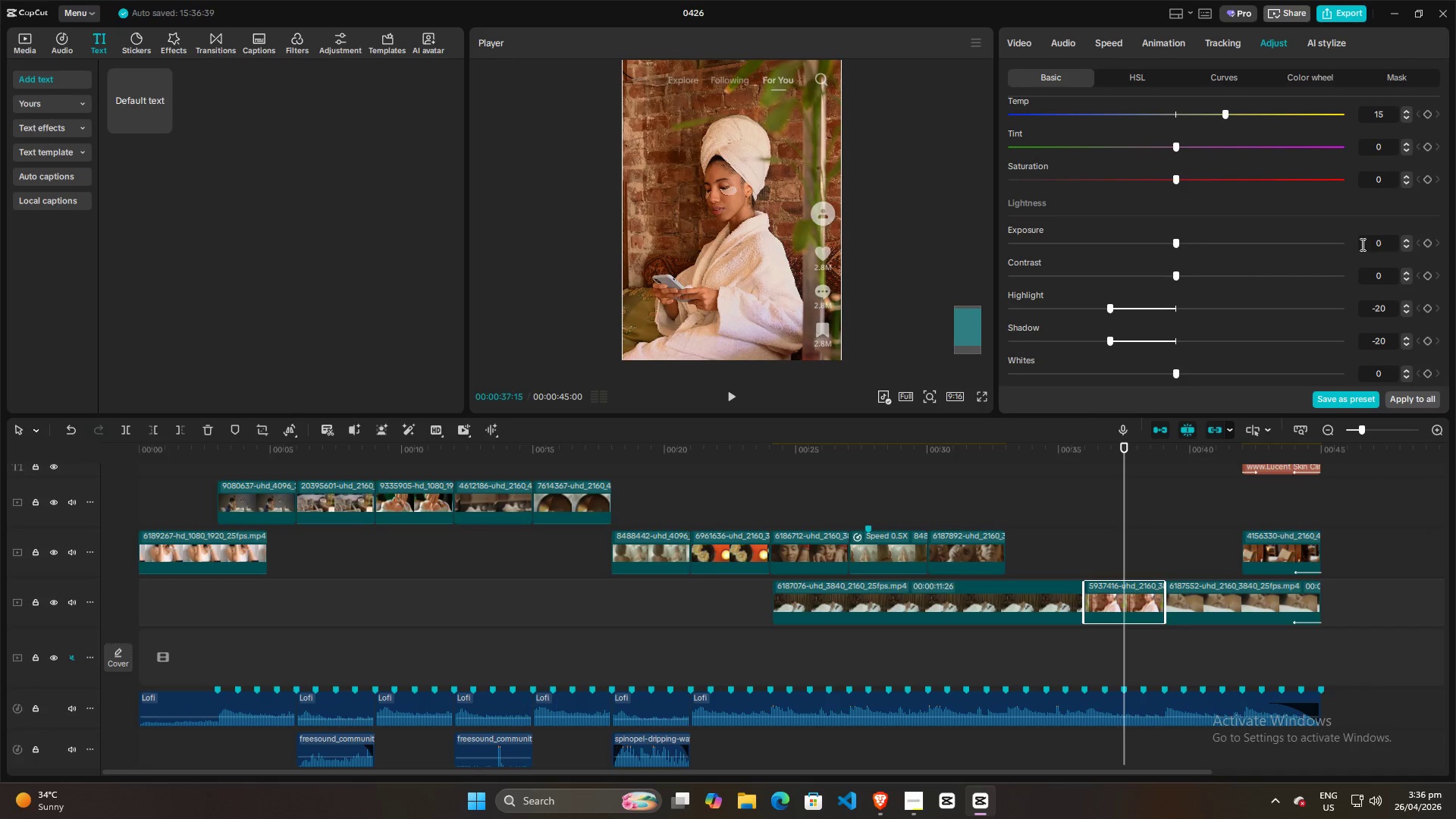 
left_click([1366, 244])
 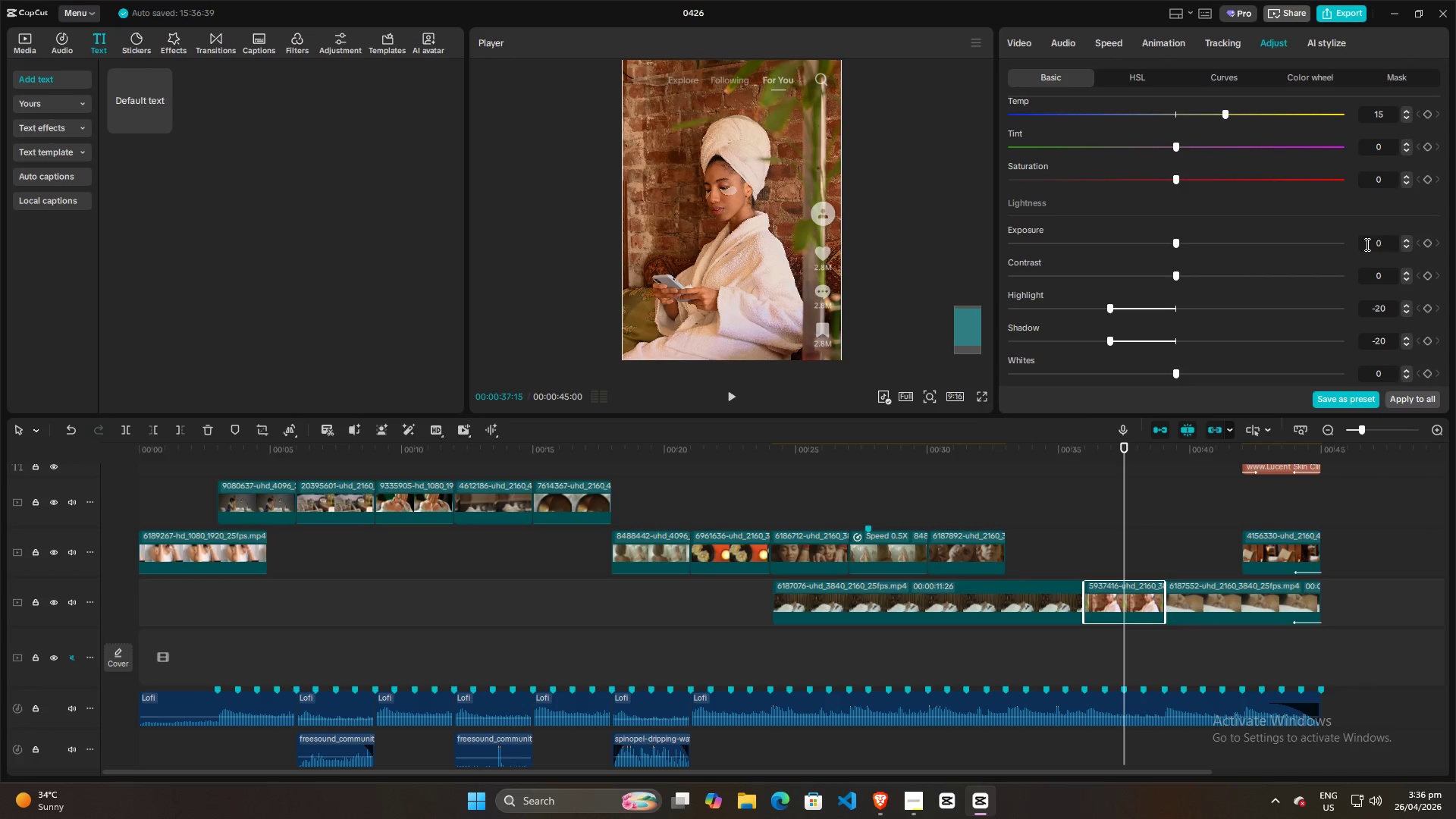 
scroll: coordinate [1366, 244], scroll_direction: down, amount: 2.0
 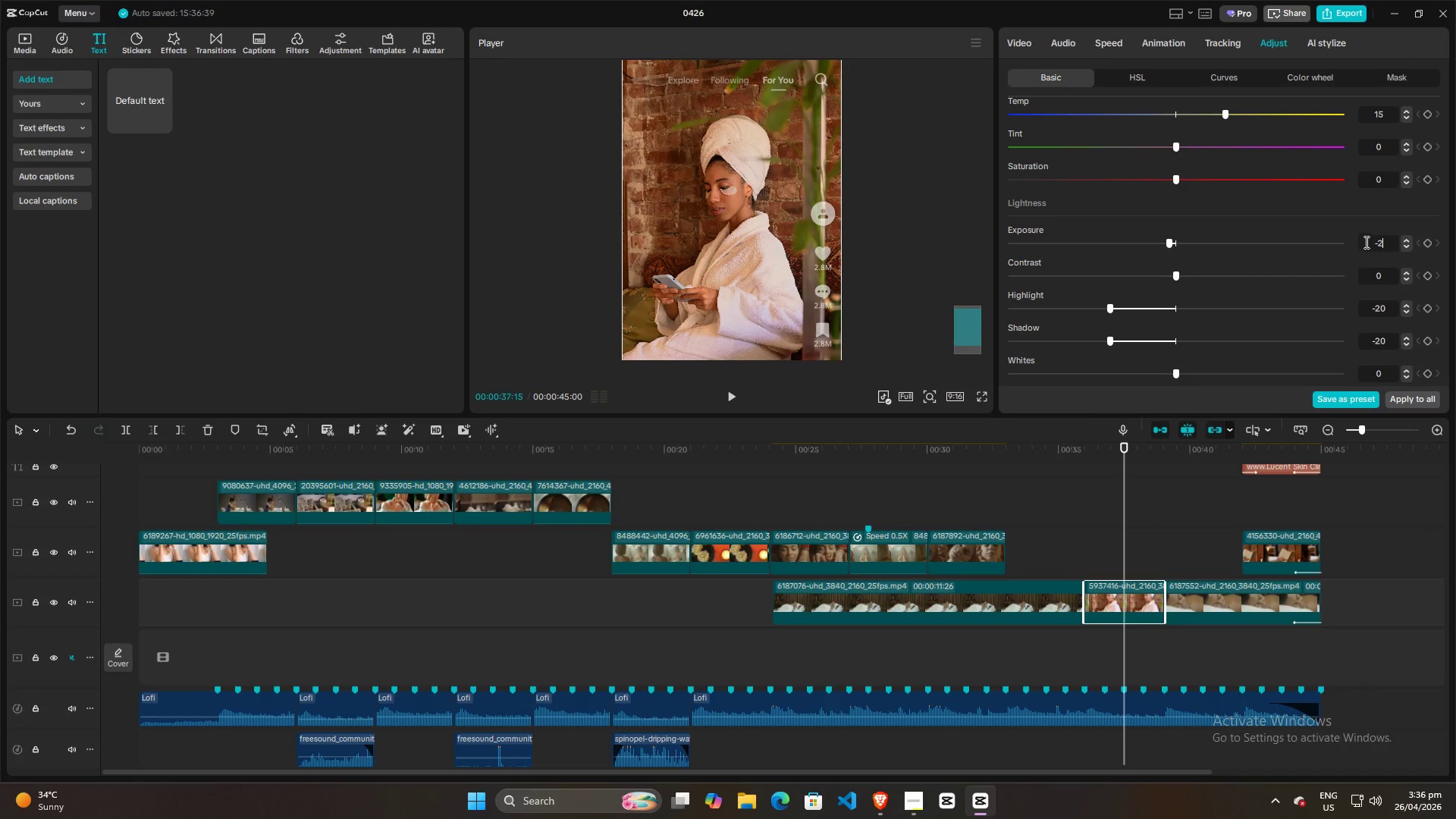 
left_click([1301, 215])
 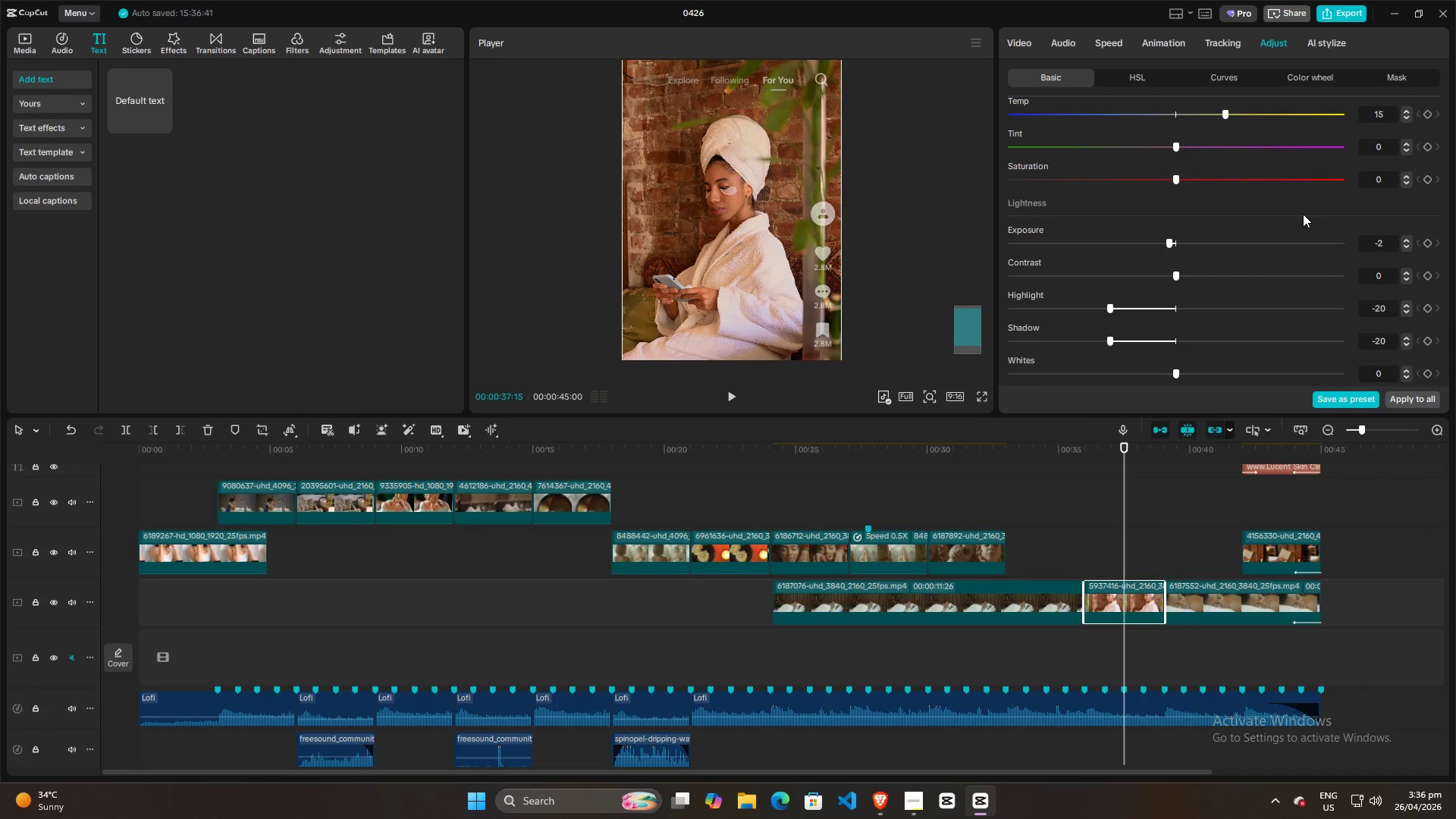 
scroll: coordinate [1307, 301], scroll_direction: down, amount: 7.0
 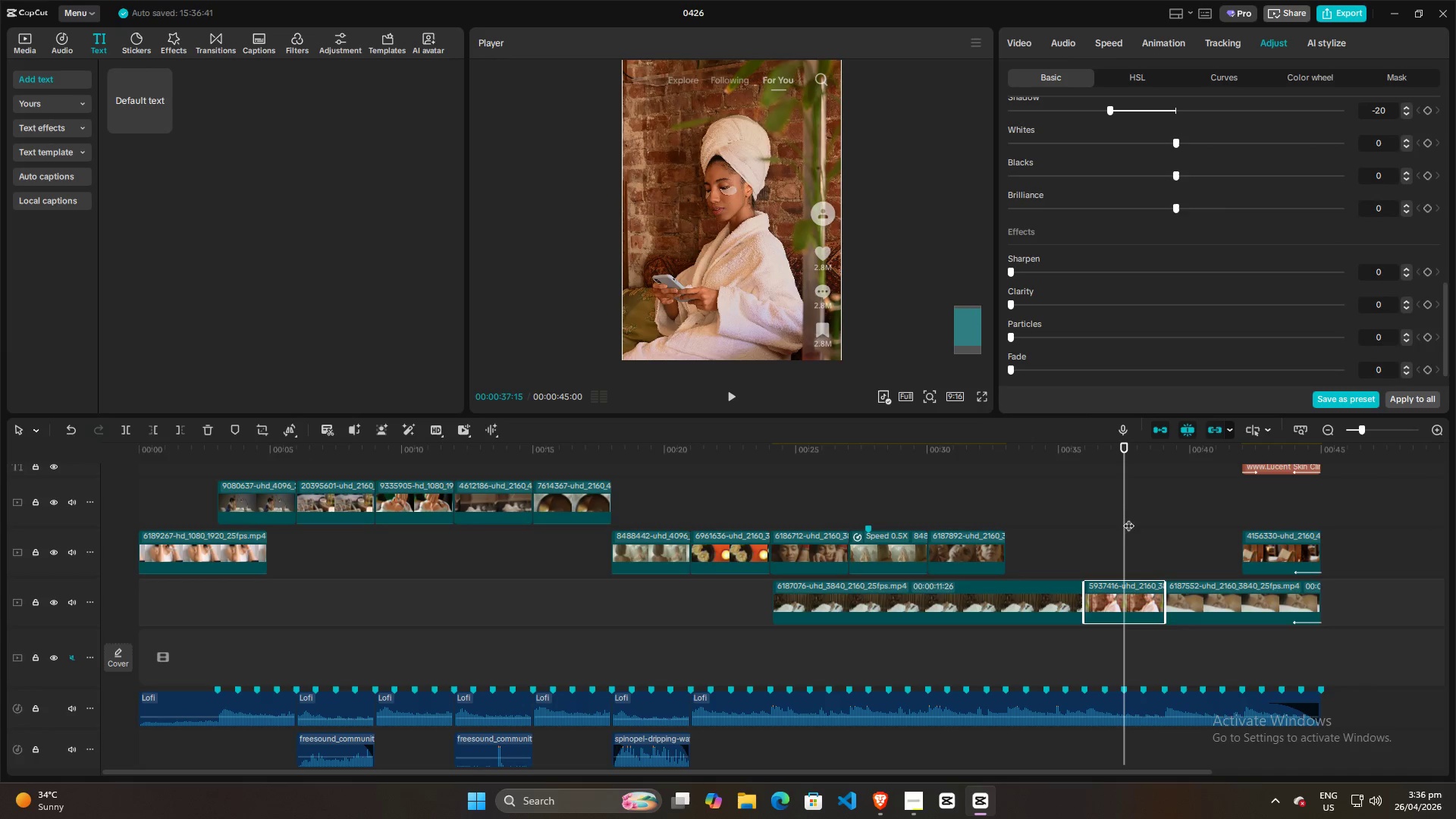 
left_click_drag(start_coordinate=[1124, 518], to_coordinate=[1189, 528])
 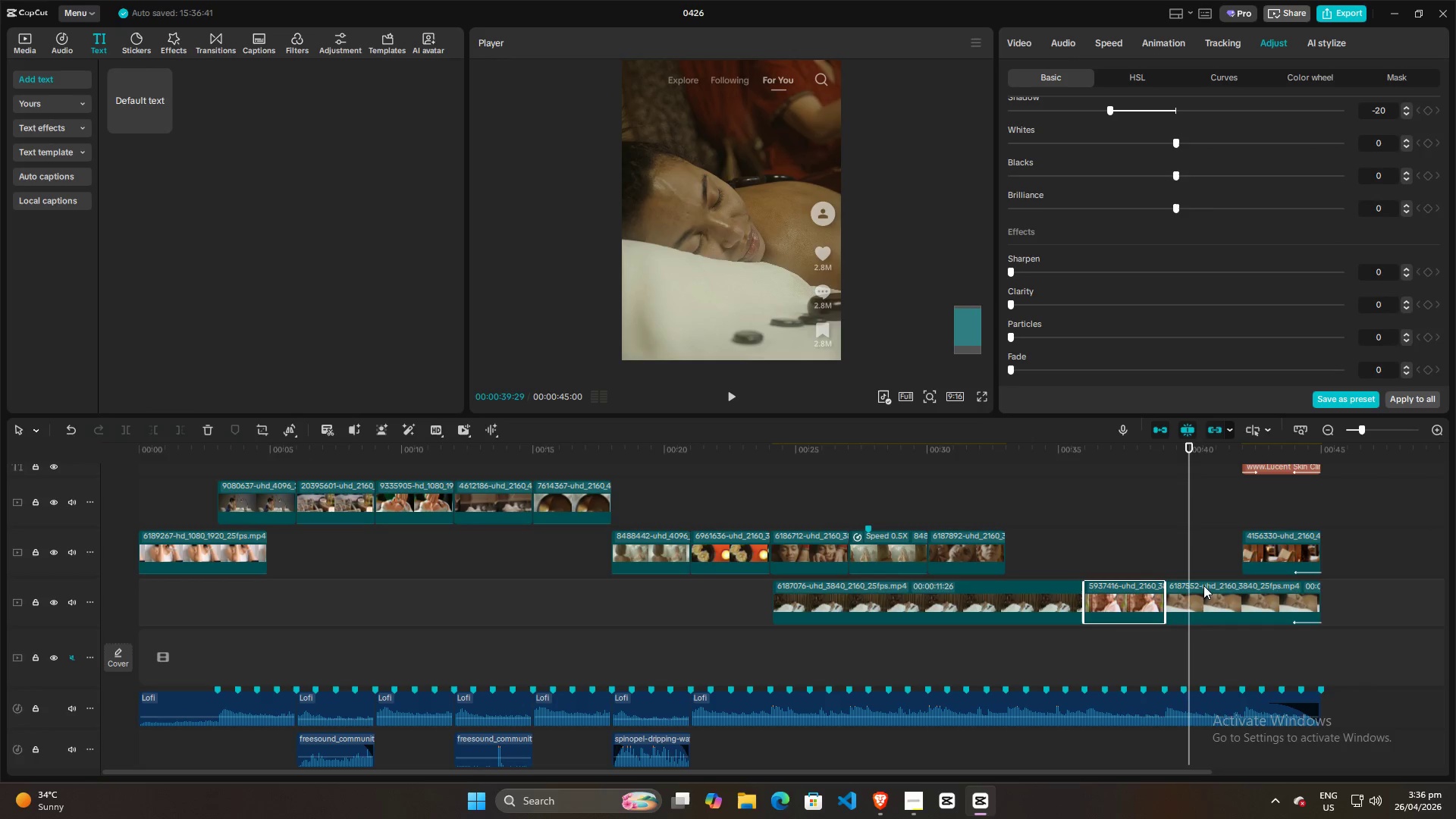 
left_click([1205, 593])
 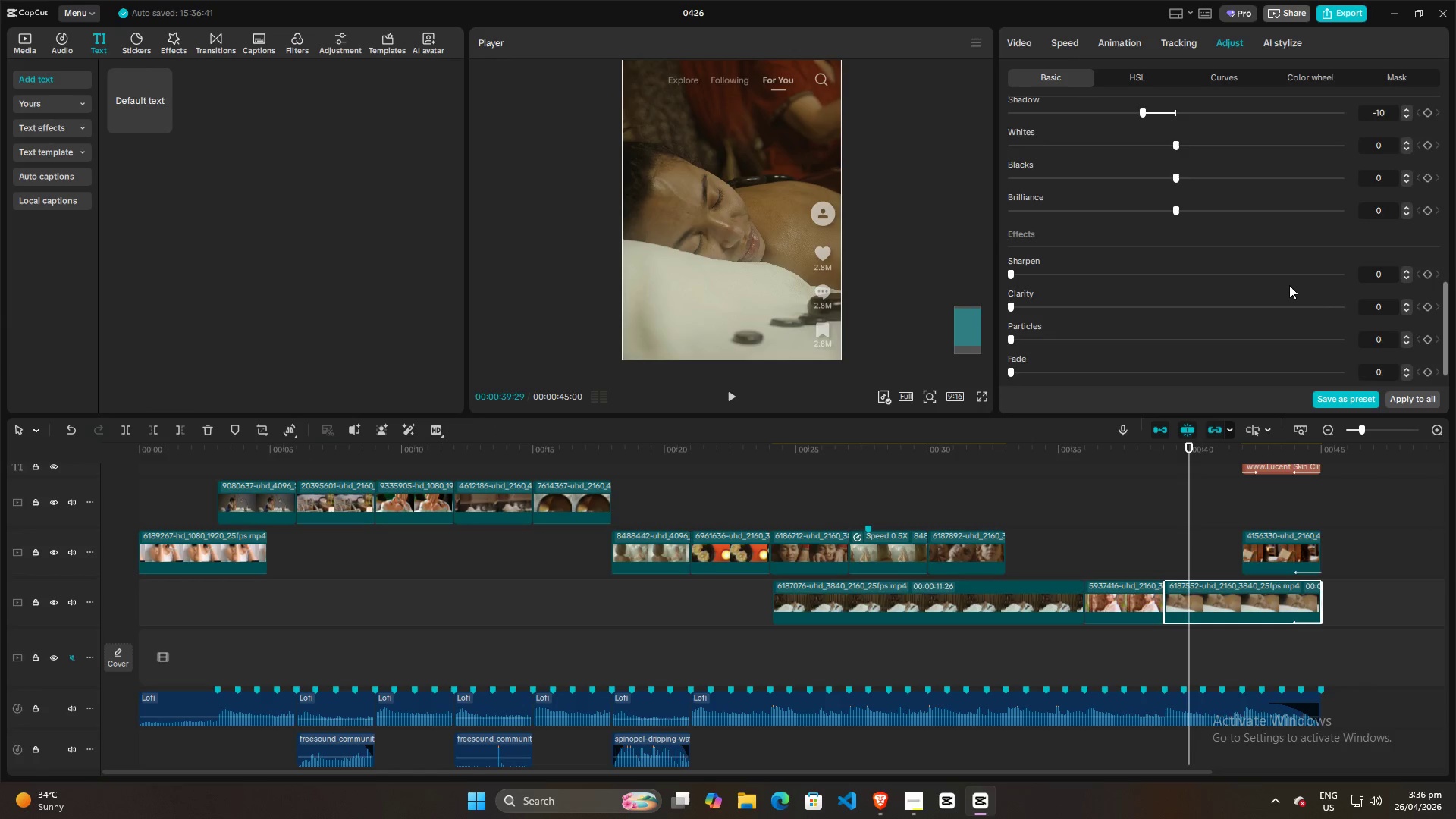 
scroll: coordinate [1289, 285], scroll_direction: none, amount: 0.0
 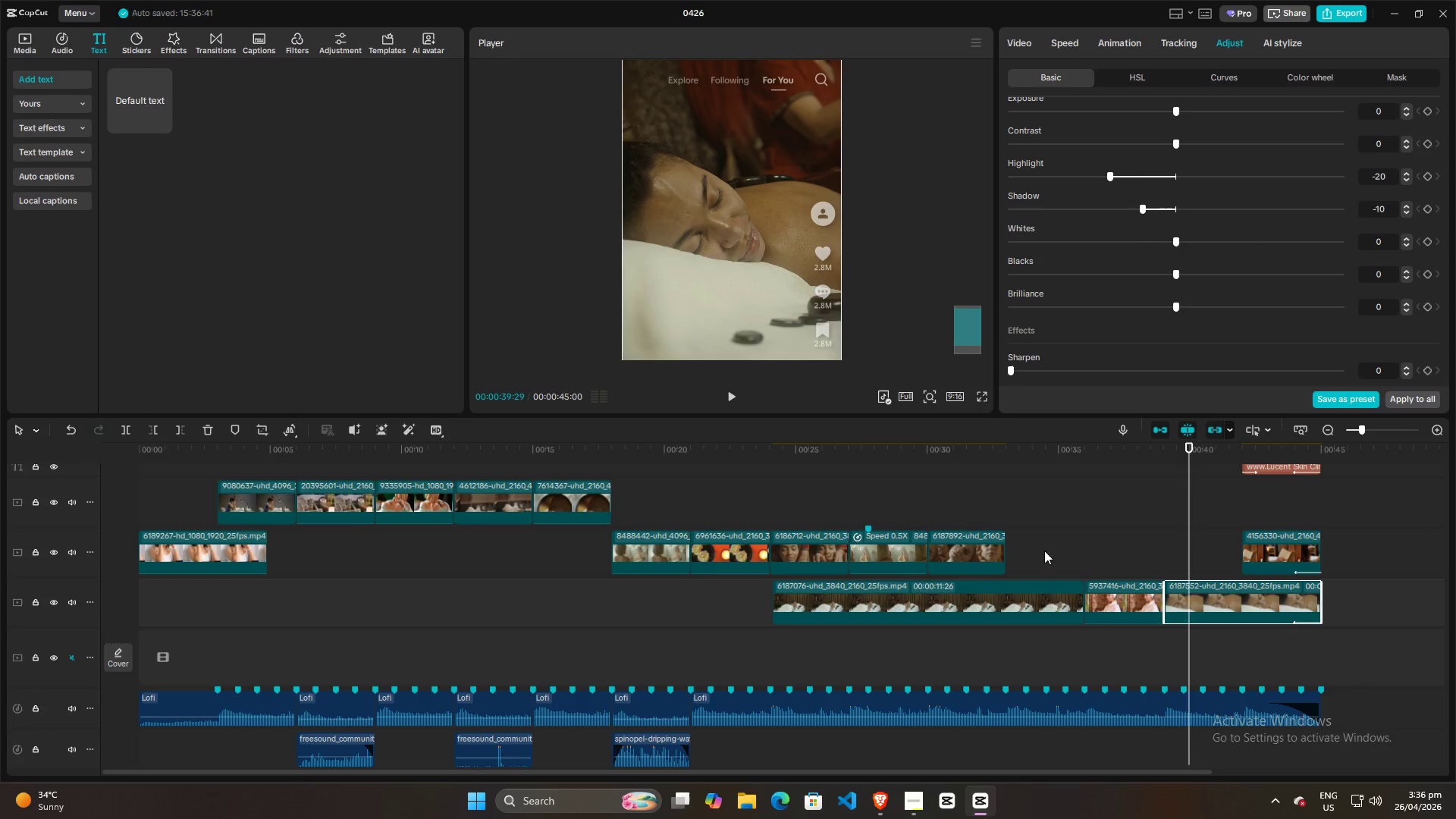 
left_click([1051, 606])
 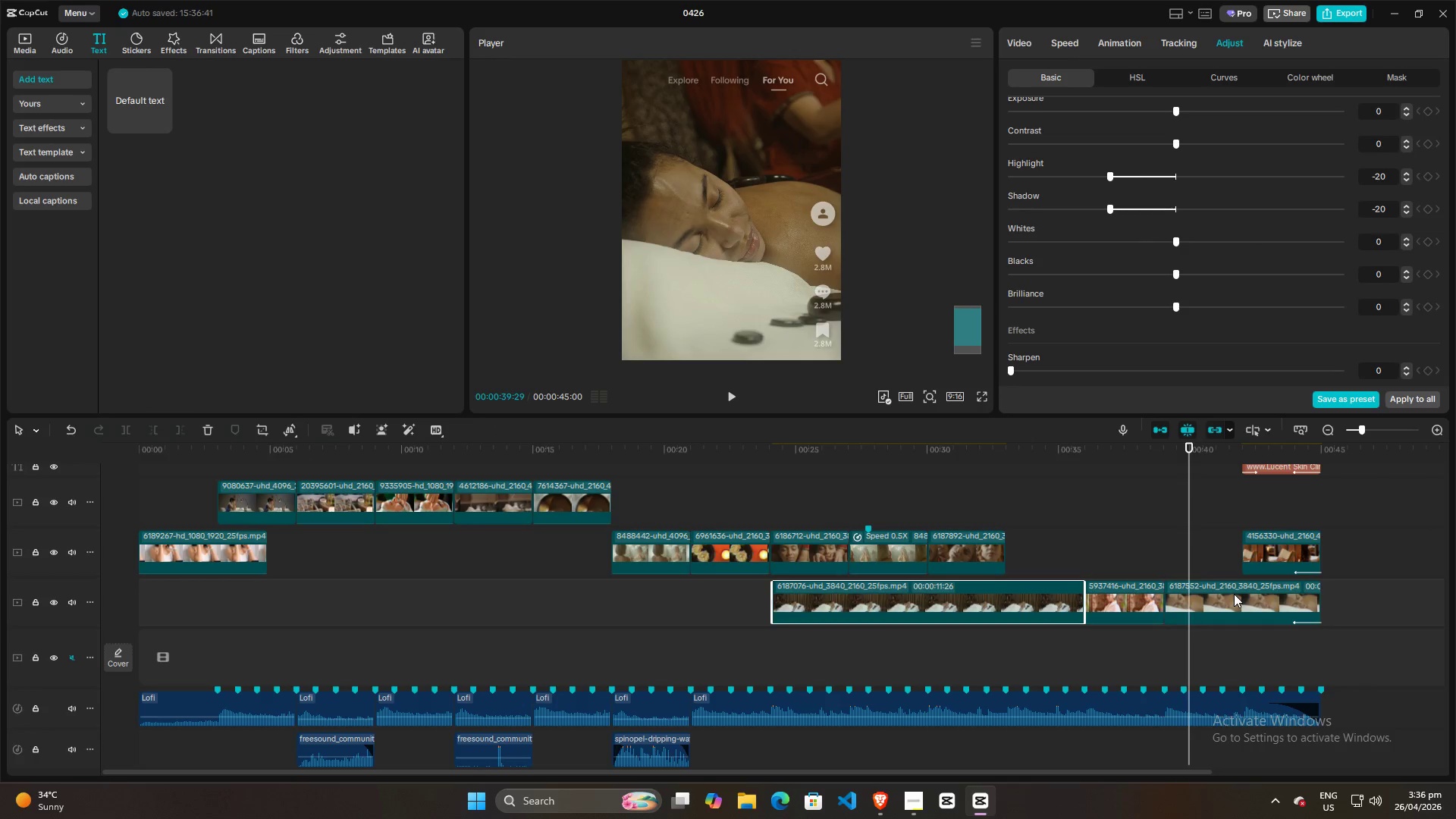 
left_click([1235, 596])
 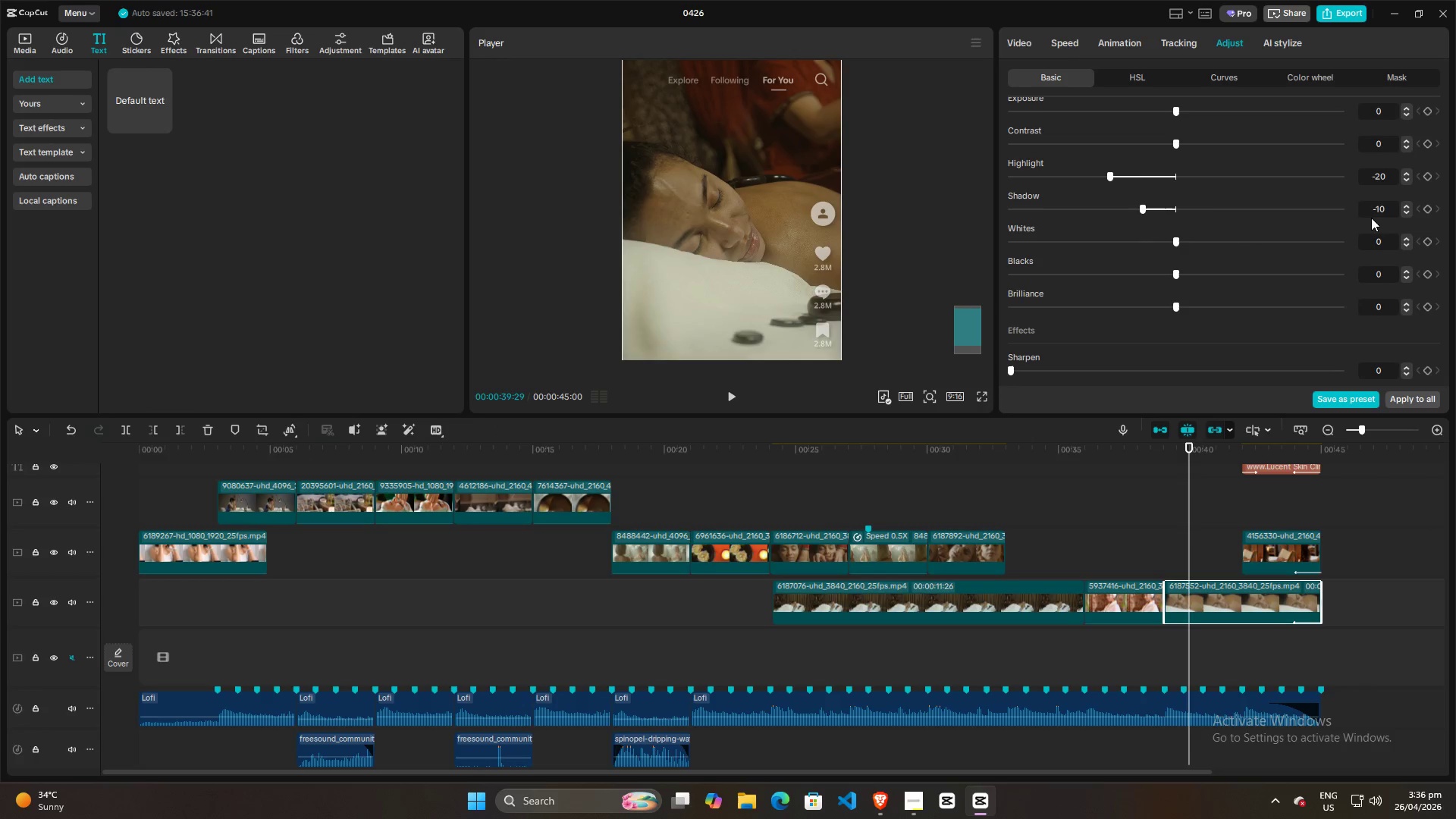 
double_click([1373, 198])
 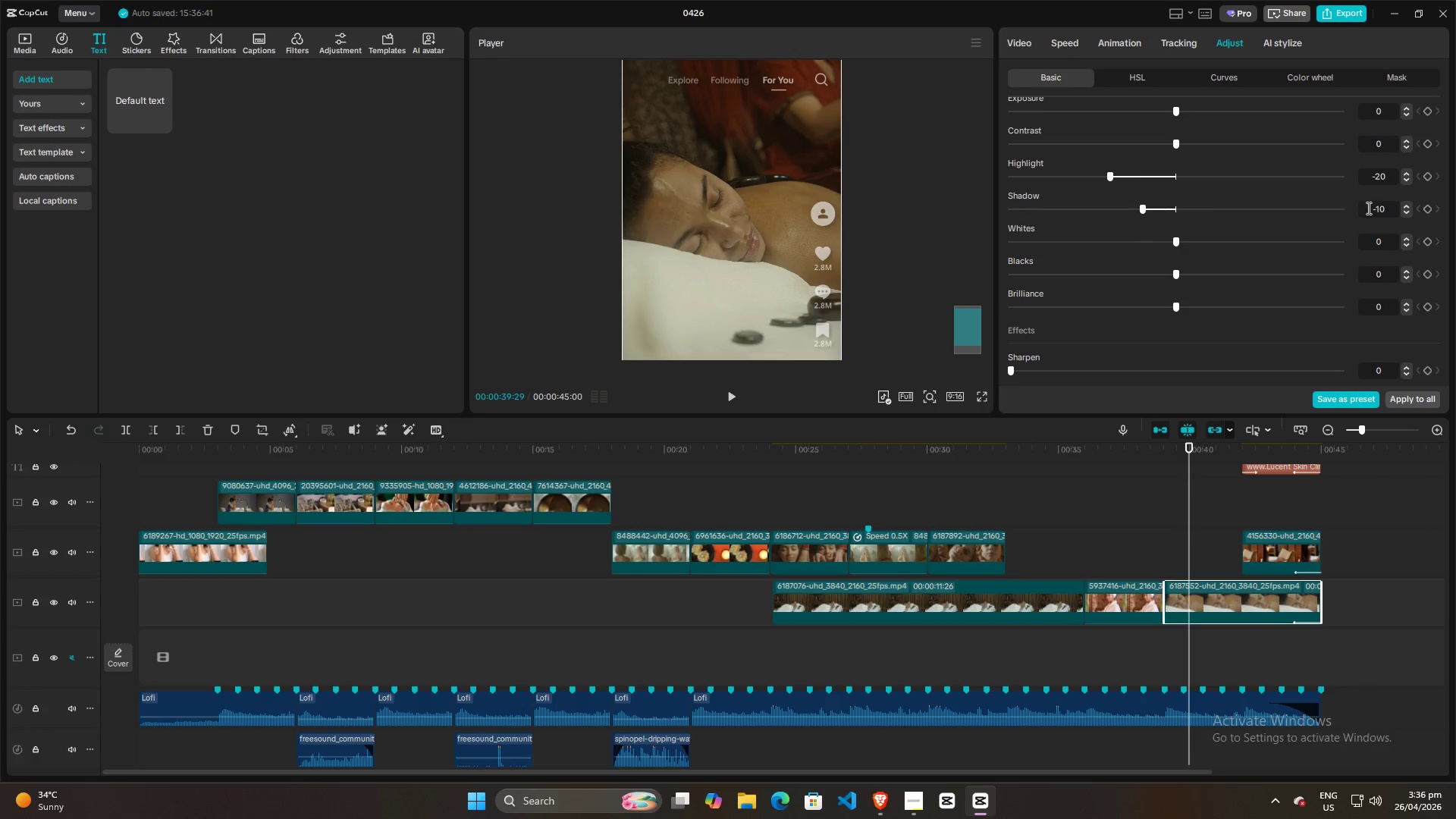 
triple_click([1367, 208])
 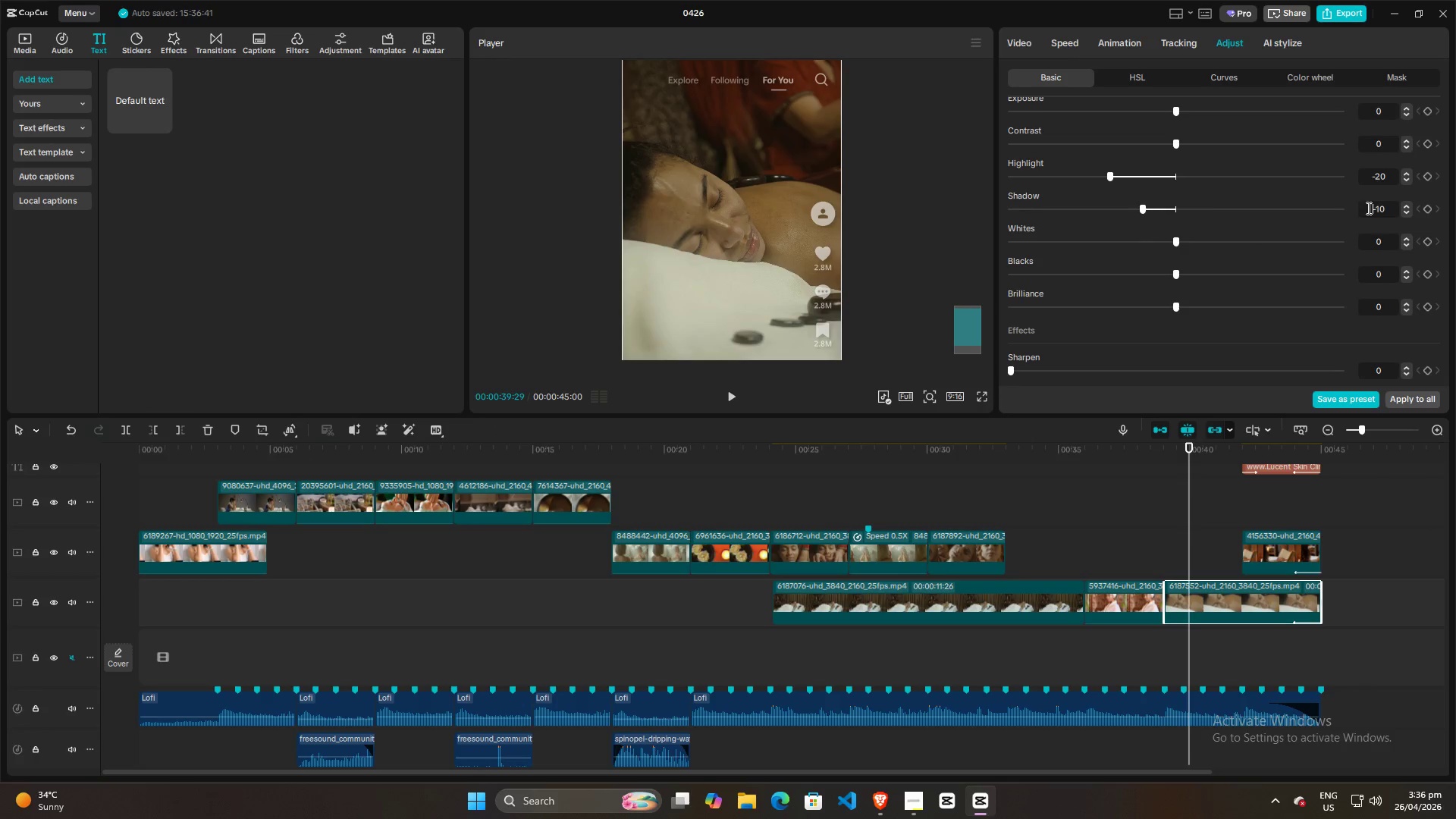 
scroll: coordinate [1367, 208], scroll_direction: down, amount: 10.0
 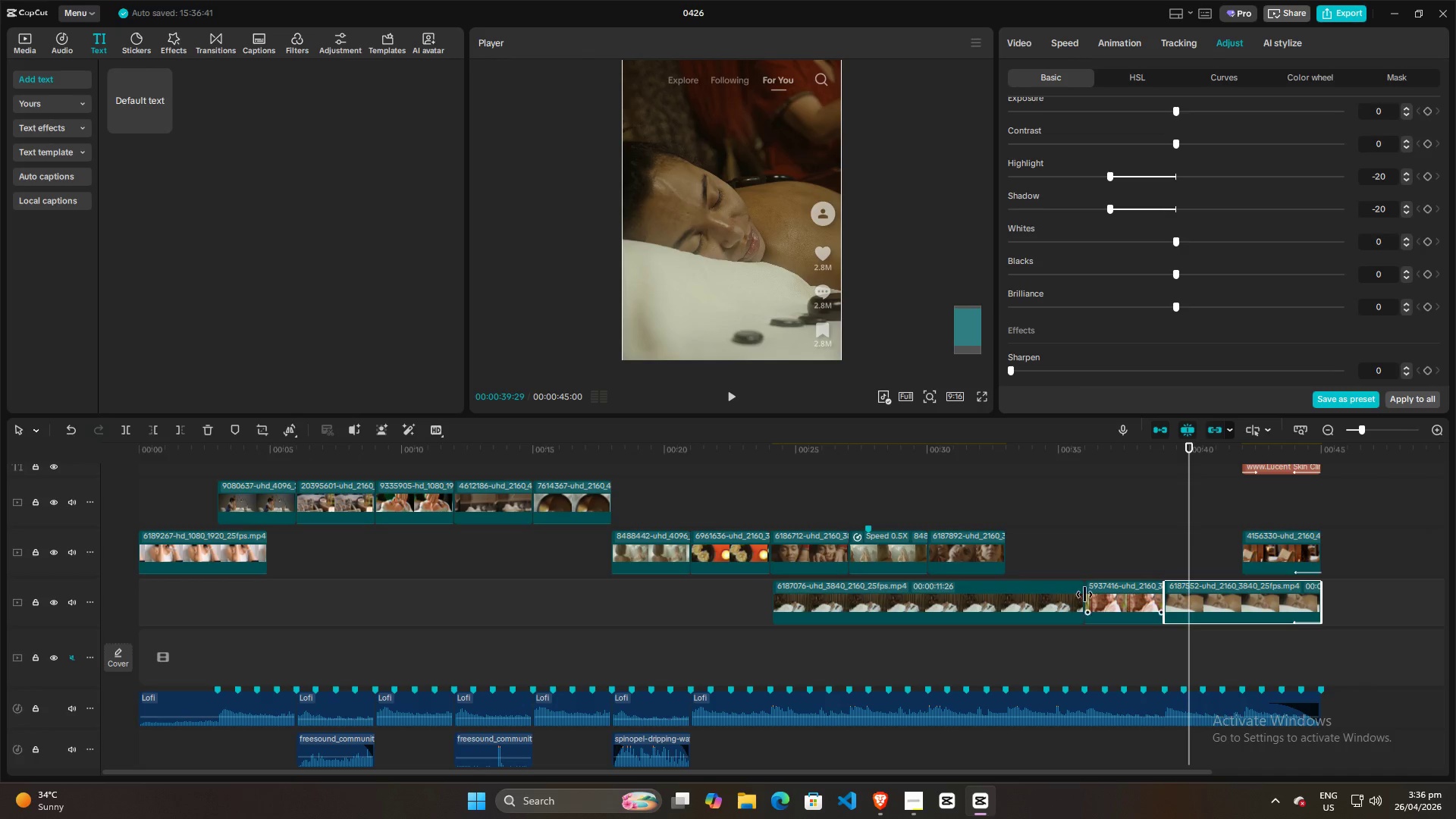 
left_click([1053, 610])
 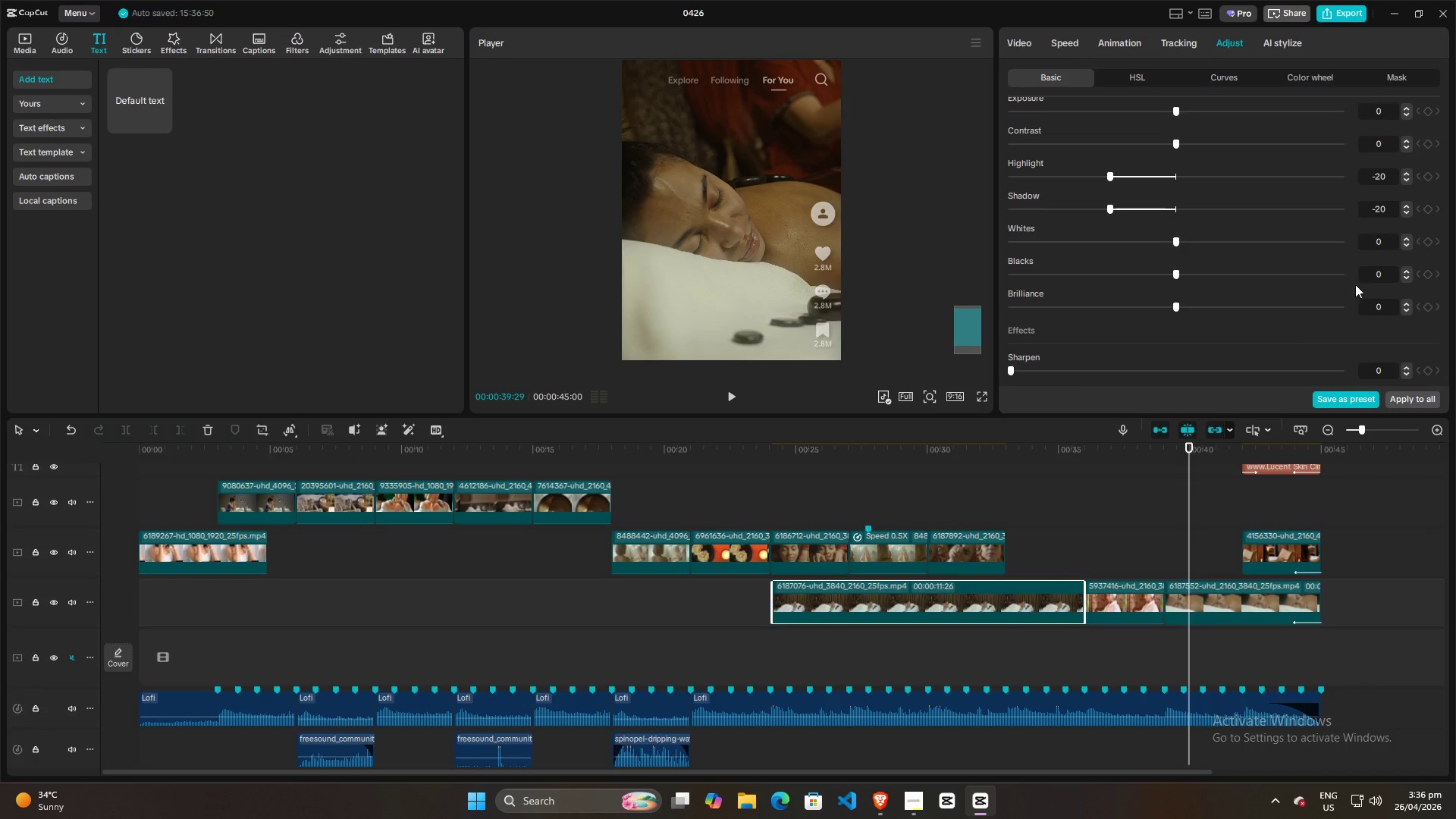 
scroll: coordinate [1330, 313], scroll_direction: down, amount: 12.0
 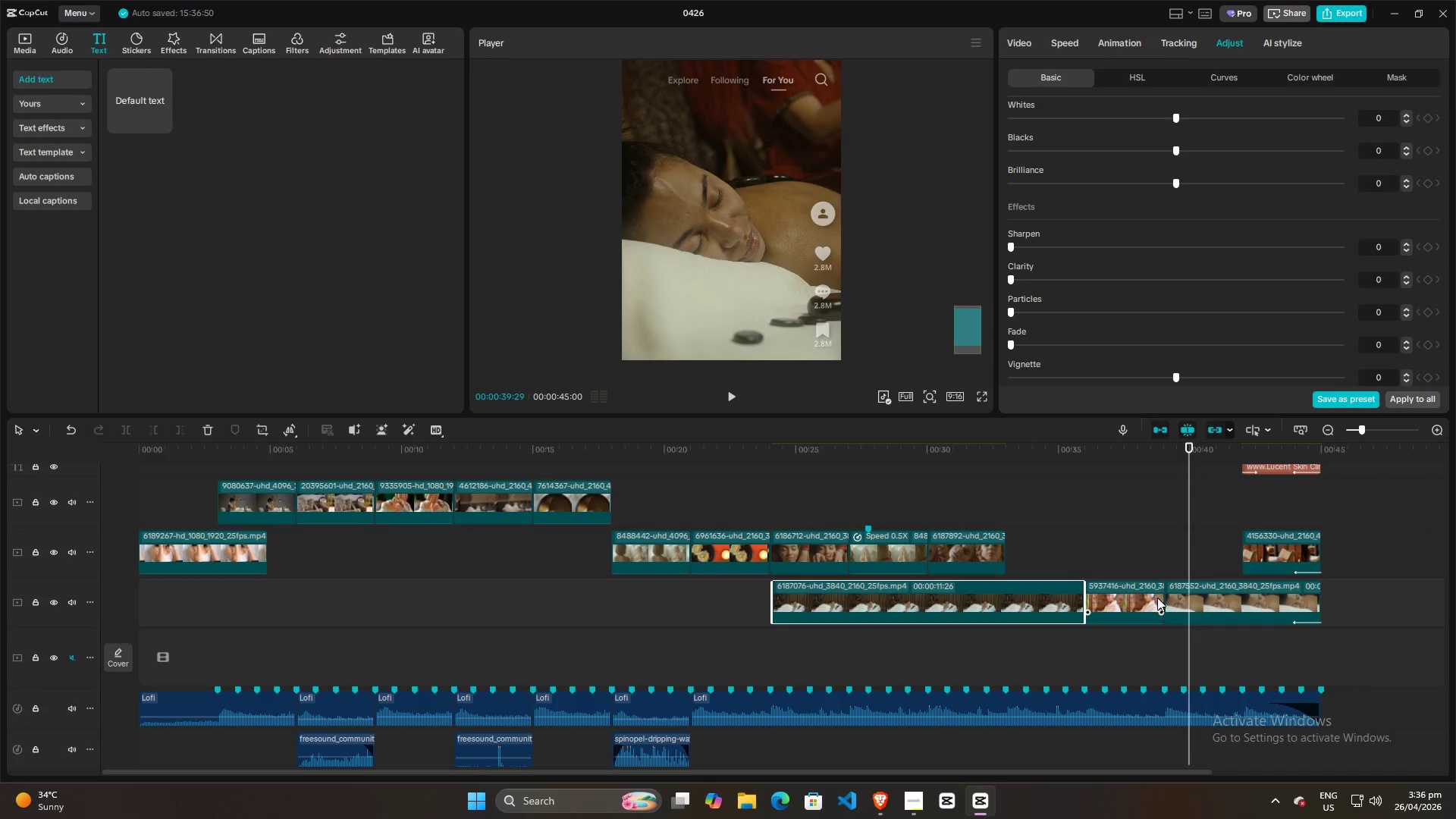 
scroll: coordinate [1311, 275], scroll_direction: up, amount: 10.0
 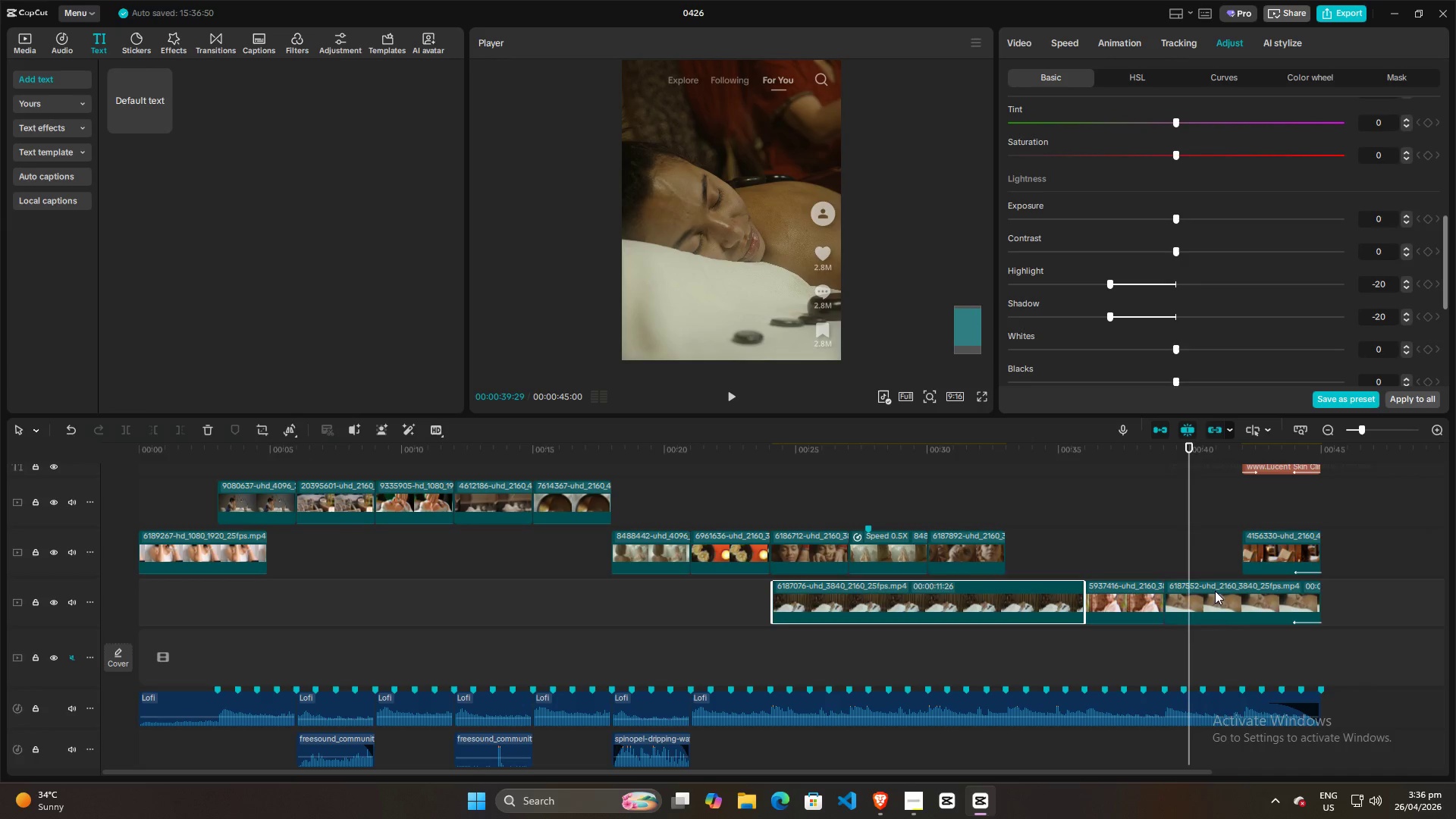 
left_click([1213, 602])
 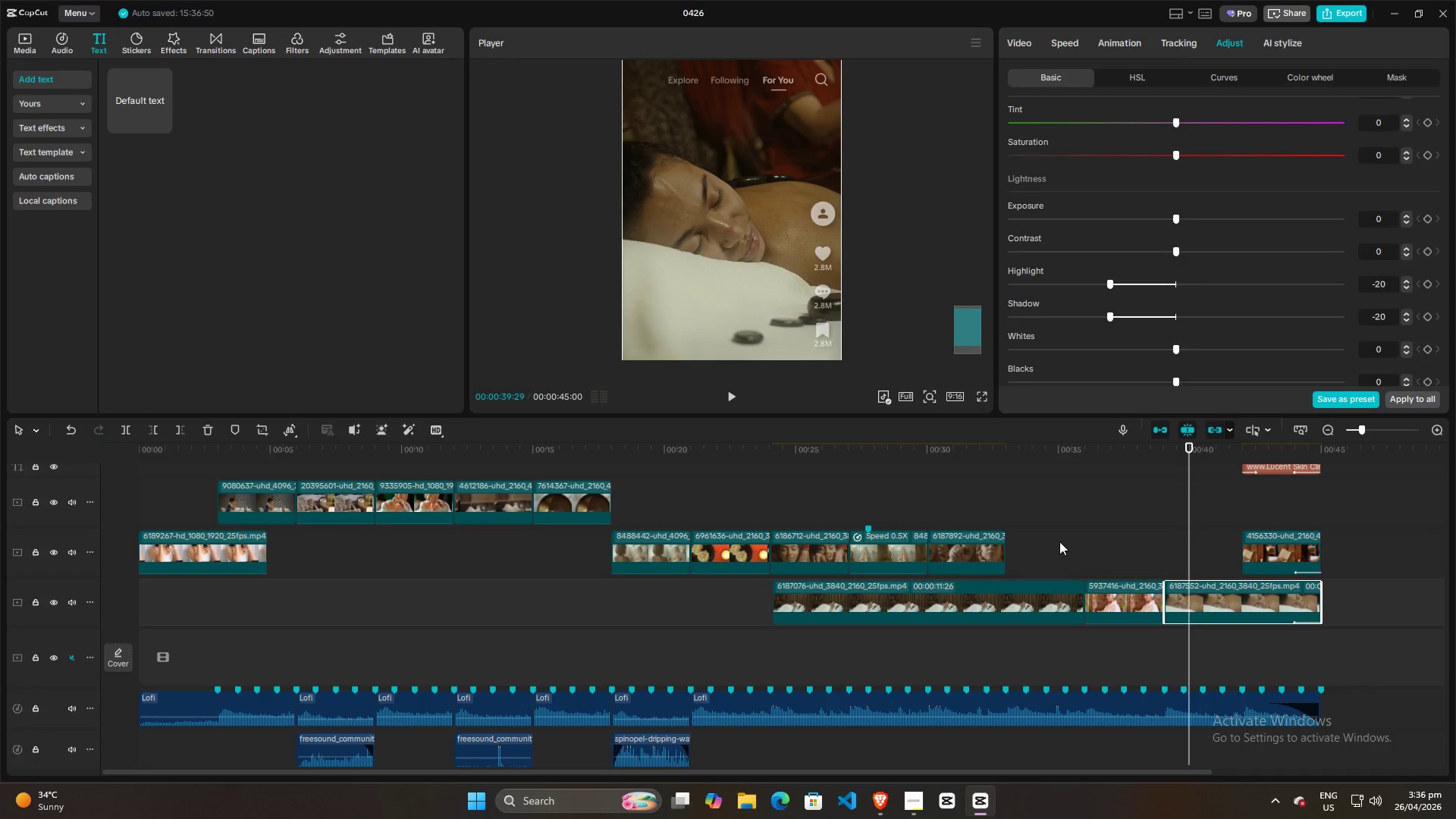 
scroll: coordinate [1274, 337], scroll_direction: down, amount: 3.0
 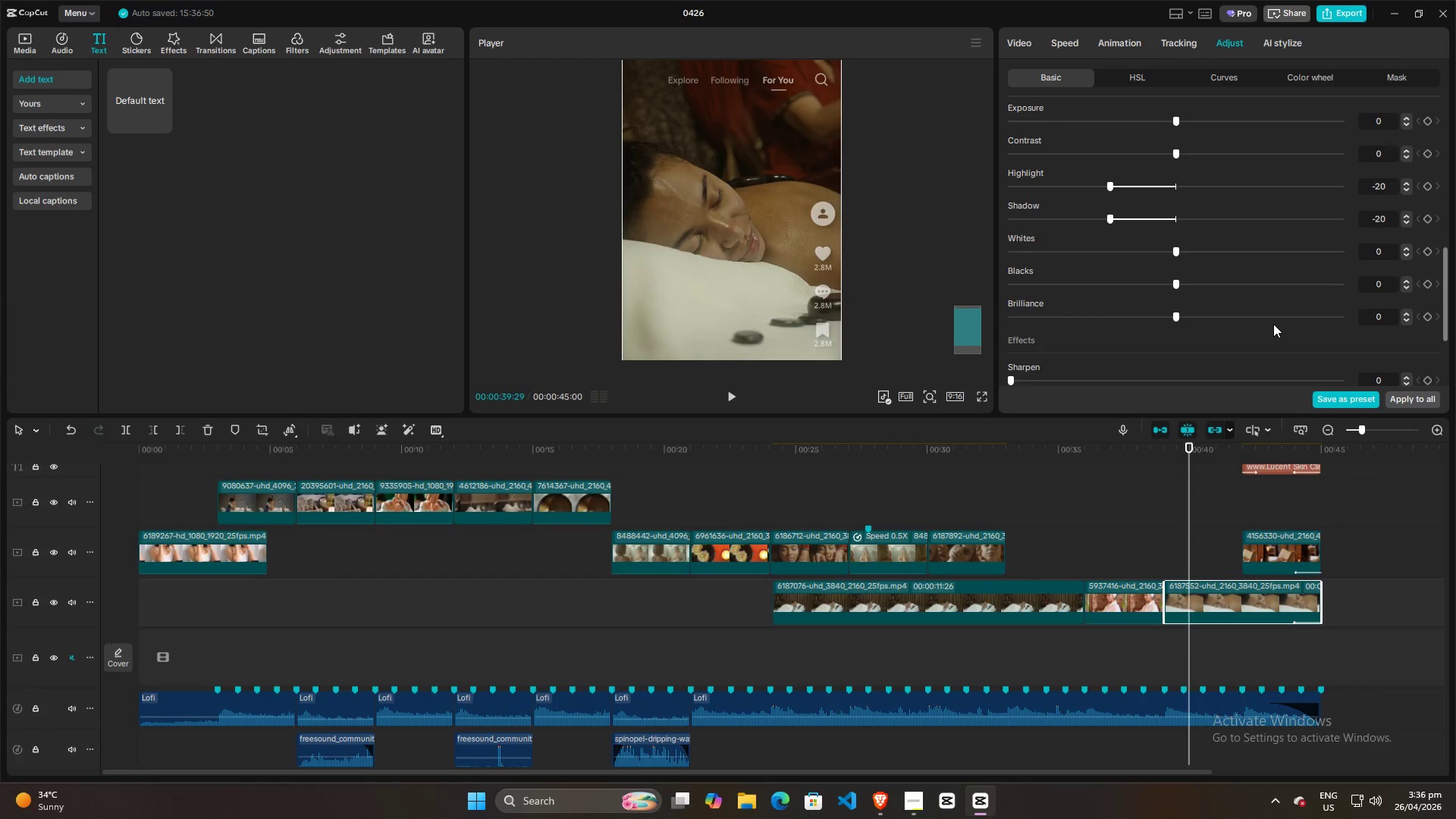 
scroll: coordinate [1273, 324], scroll_direction: up, amount: 2.0
 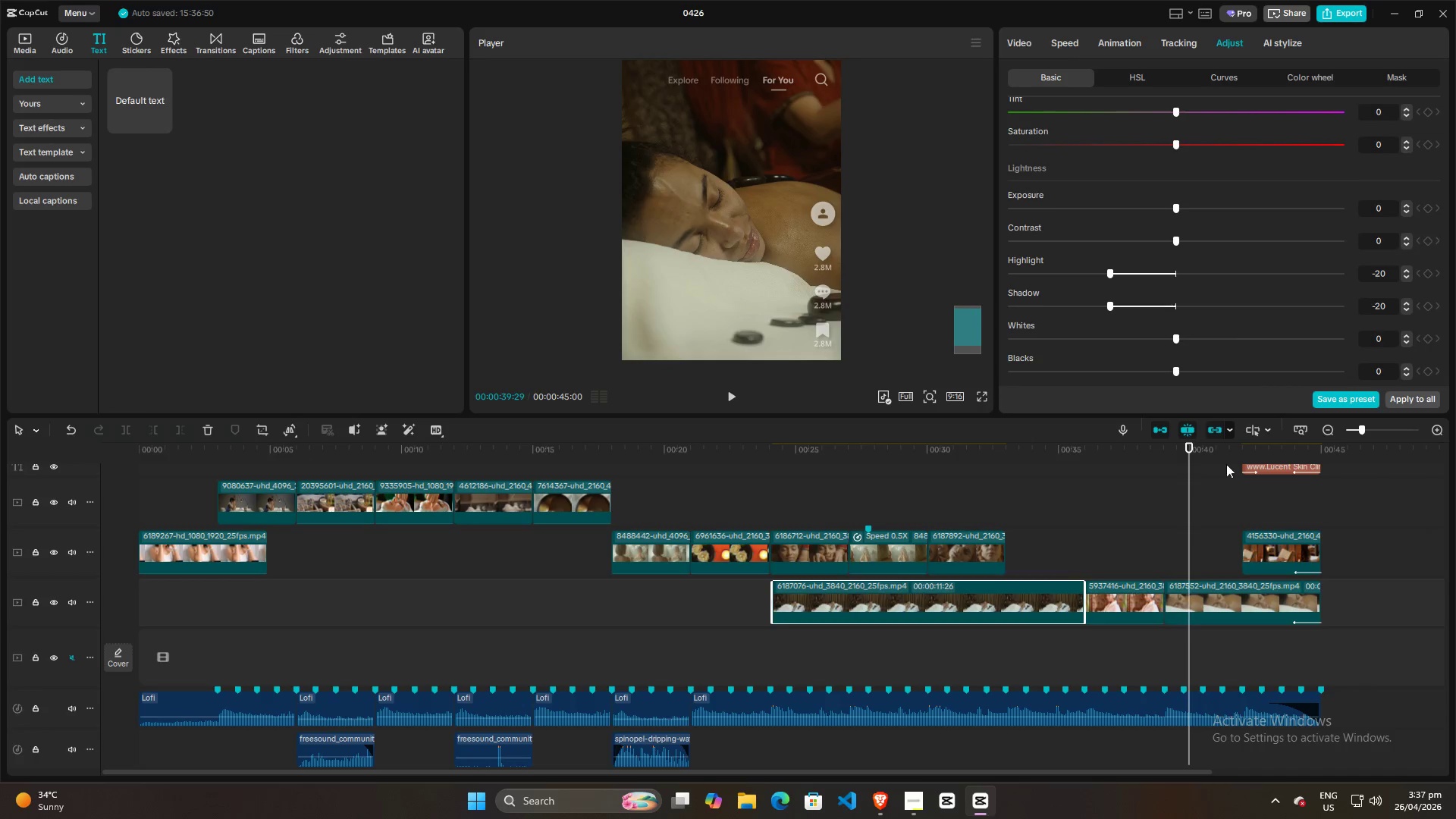 
left_click([1224, 607])
 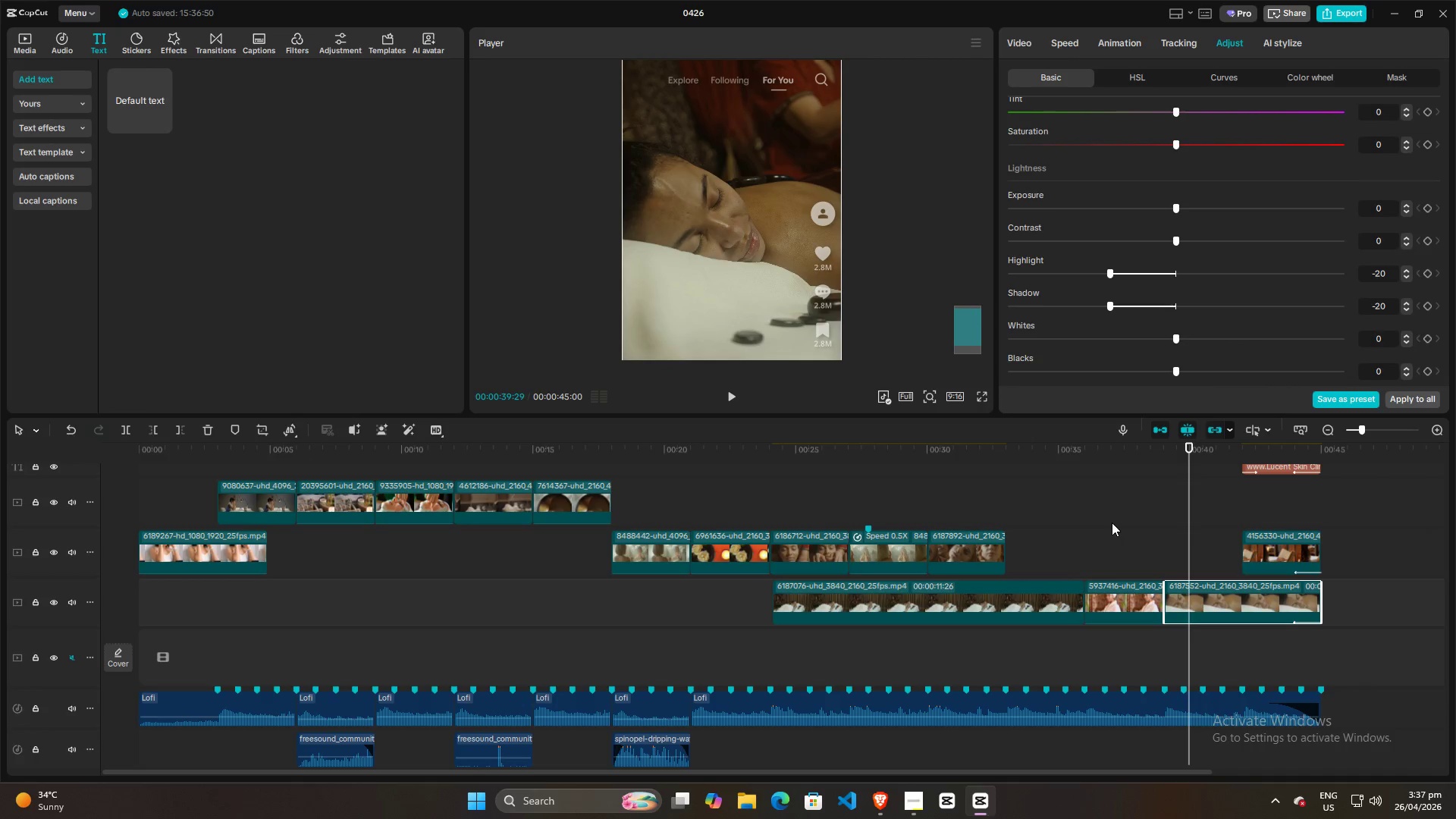 
left_click([1066, 520])
 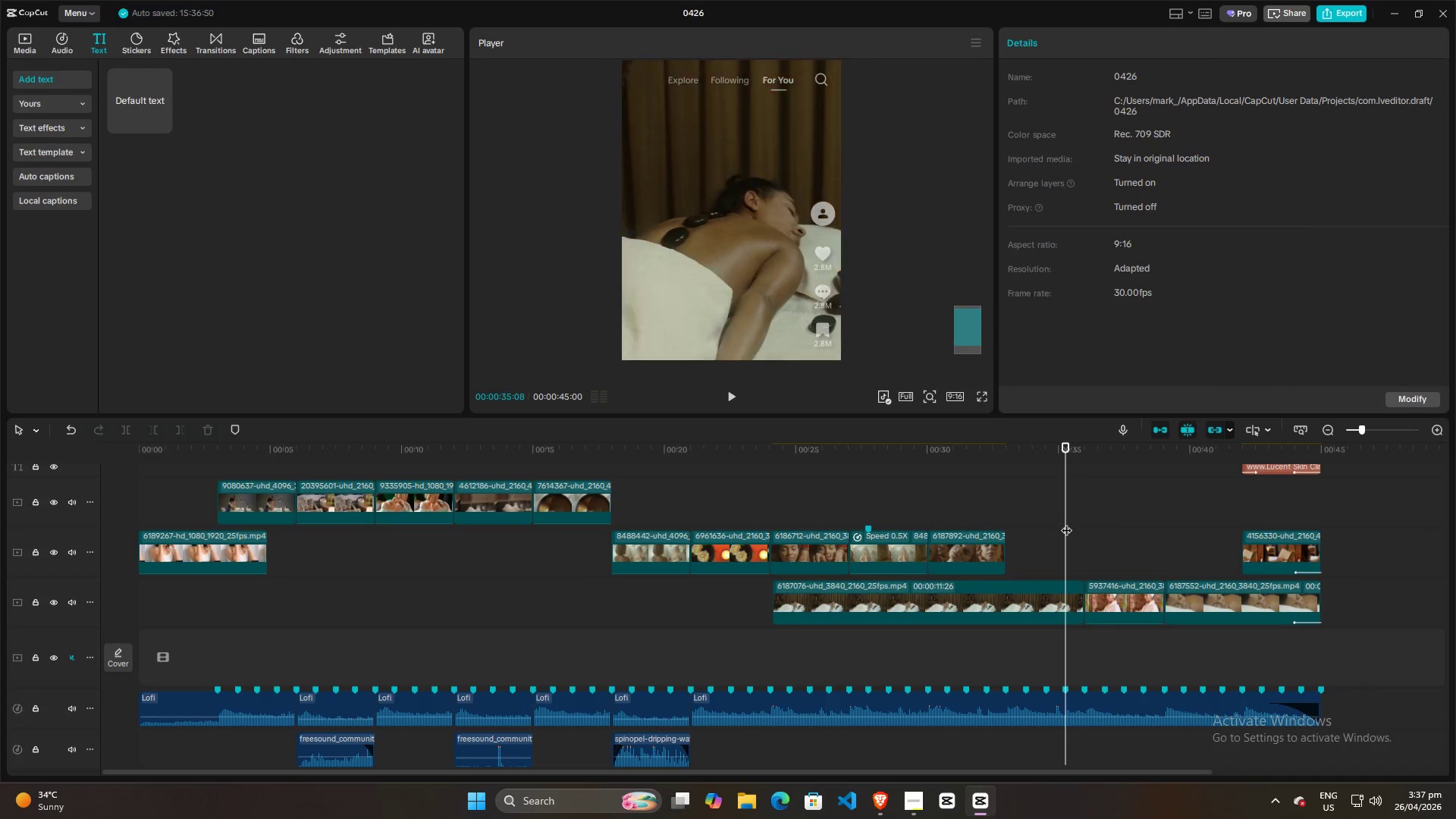 
key(Space)
 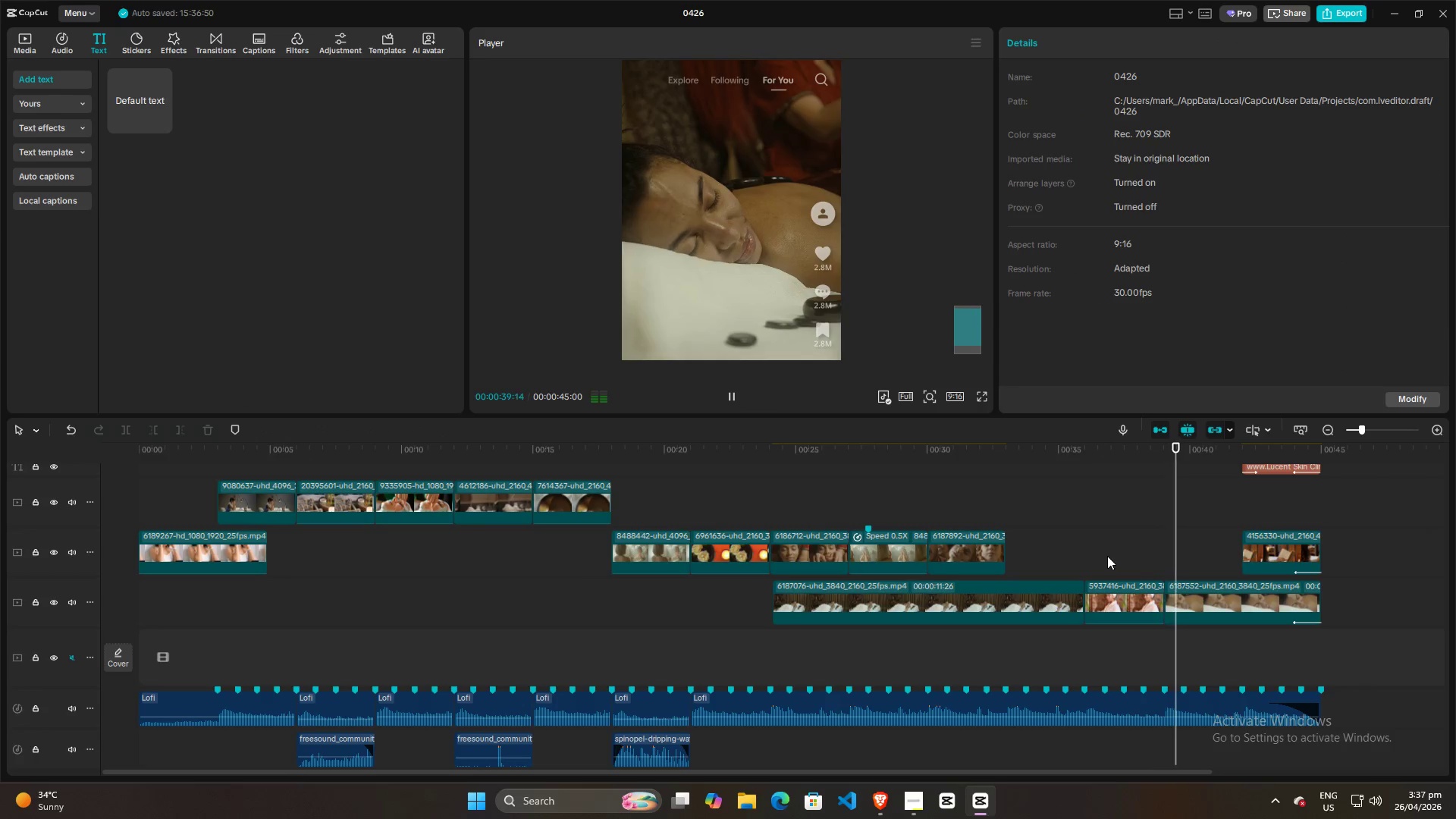 
wait(5.61)
 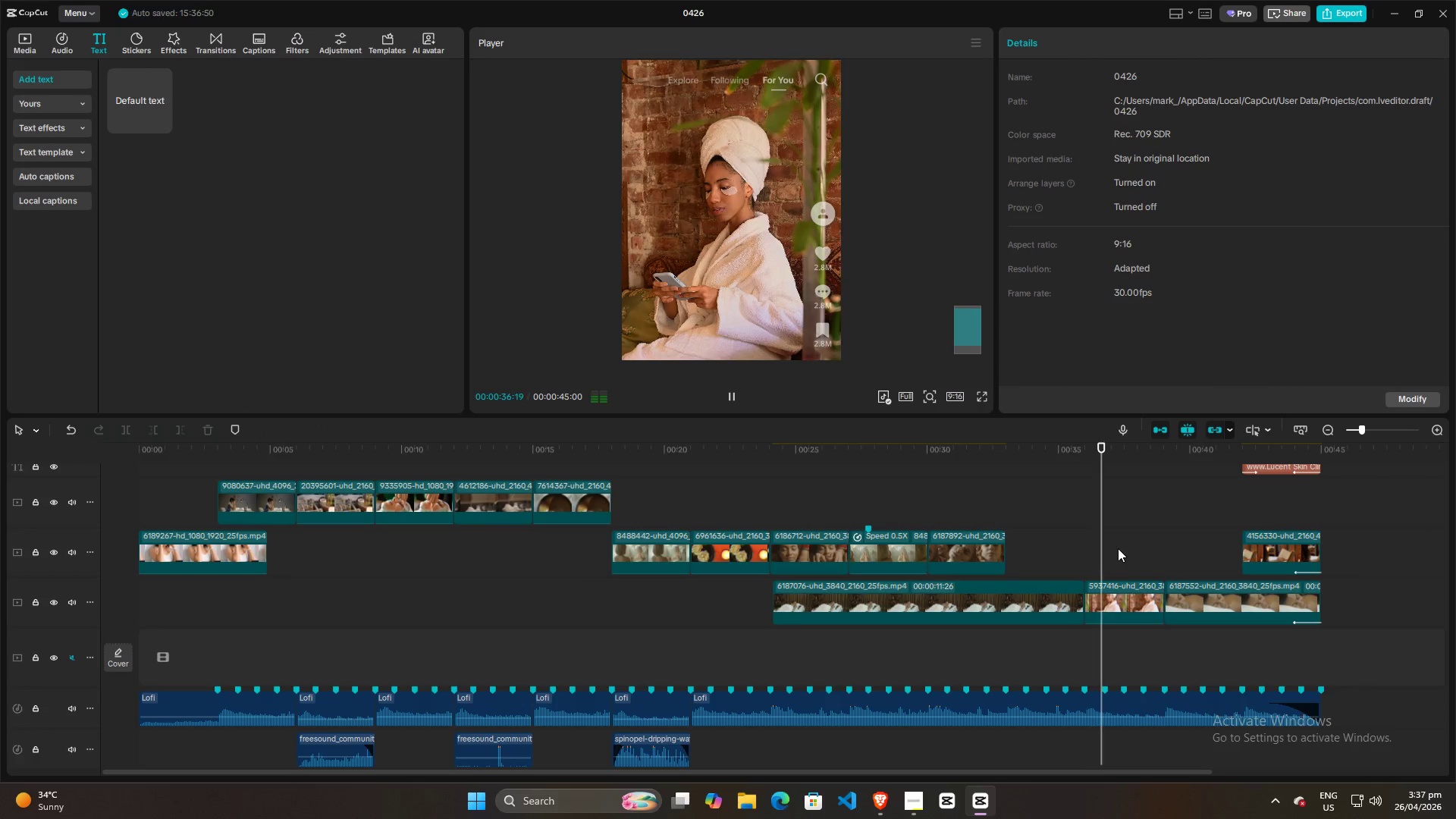 
scroll: coordinate [1163, 545], scroll_direction: up, amount: 3.0
 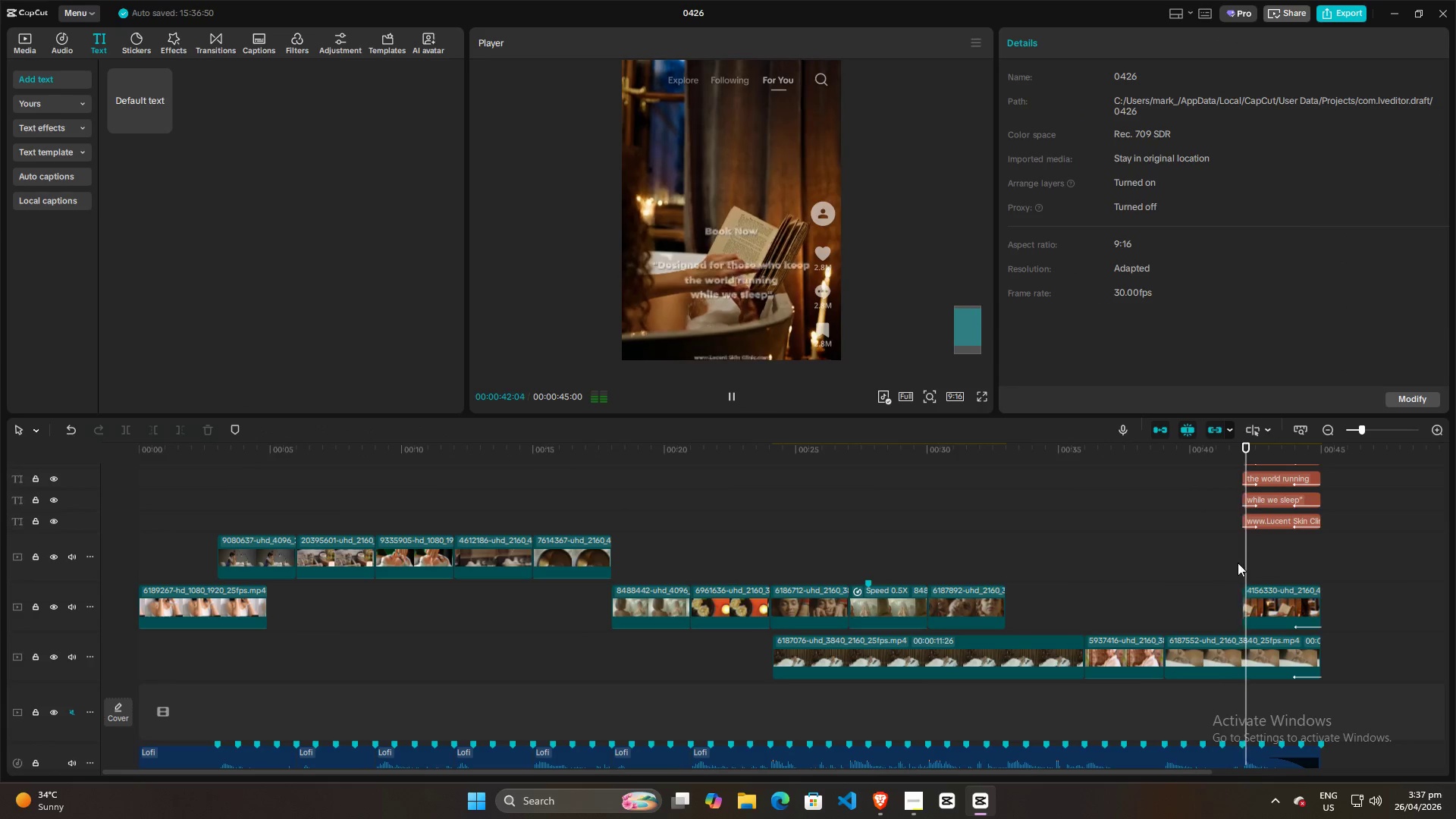 
key(Space)
 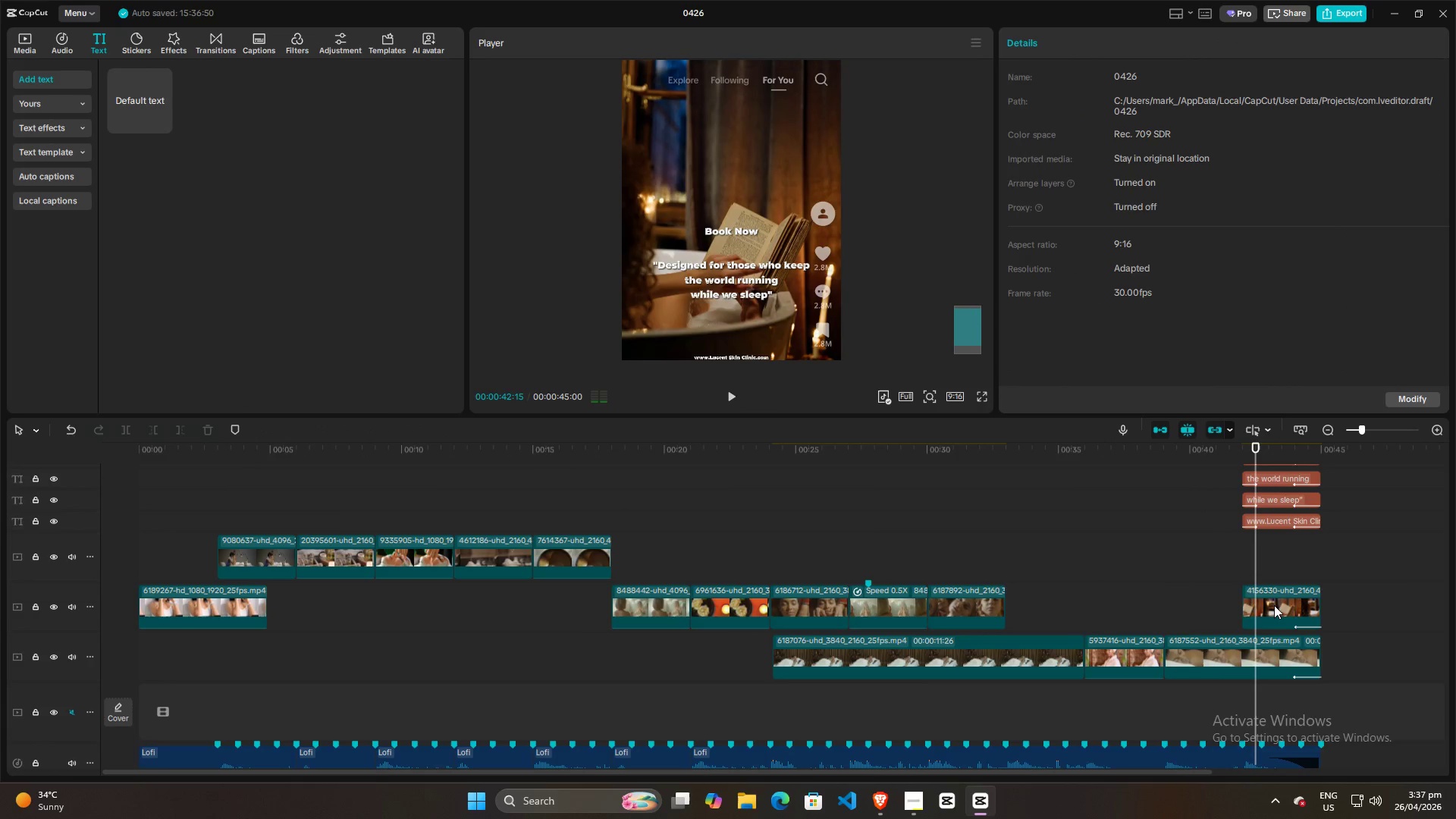 
left_click([1274, 605])
 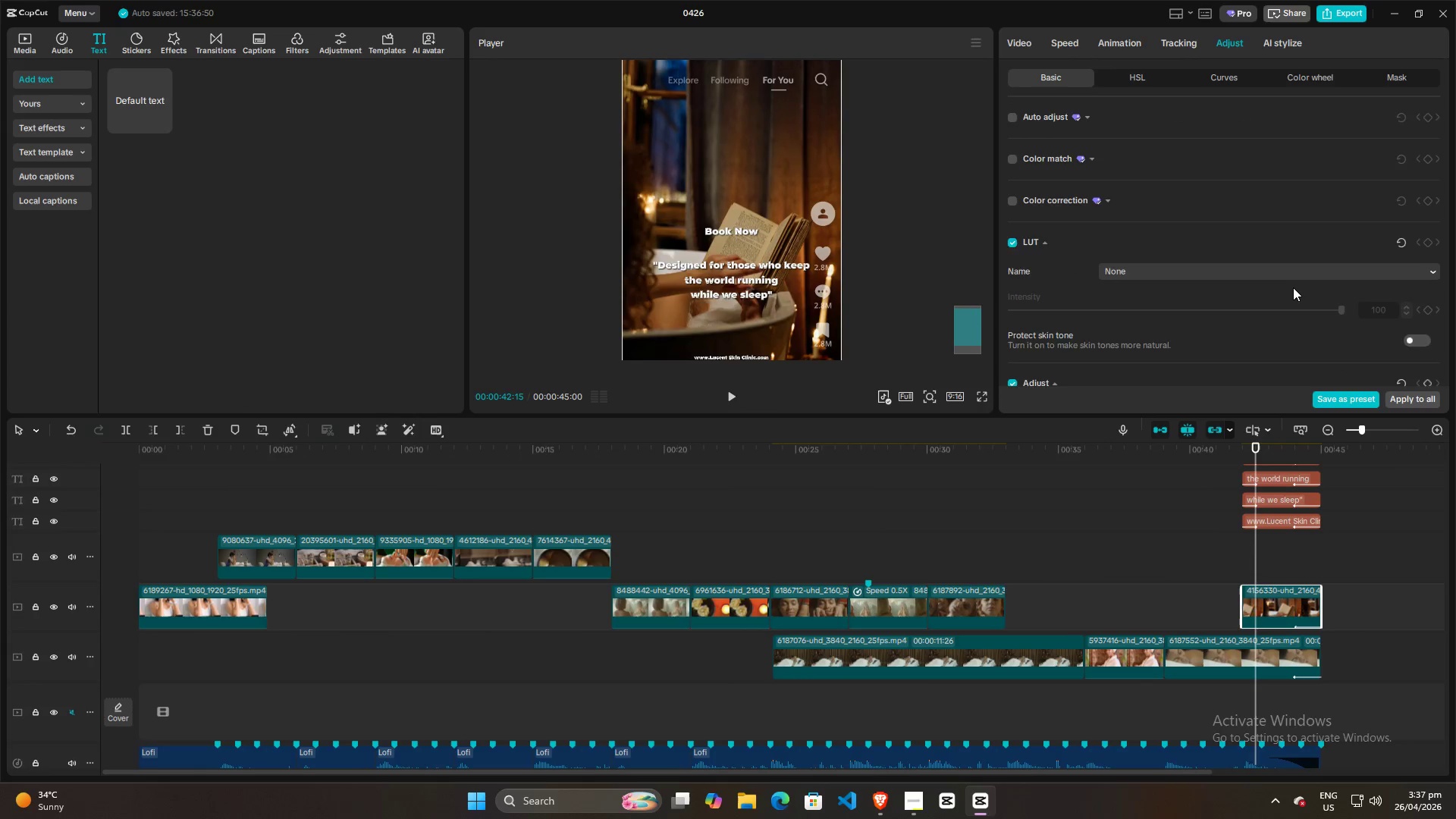 
scroll: coordinate [1291, 290], scroll_direction: down, amount: 9.0
 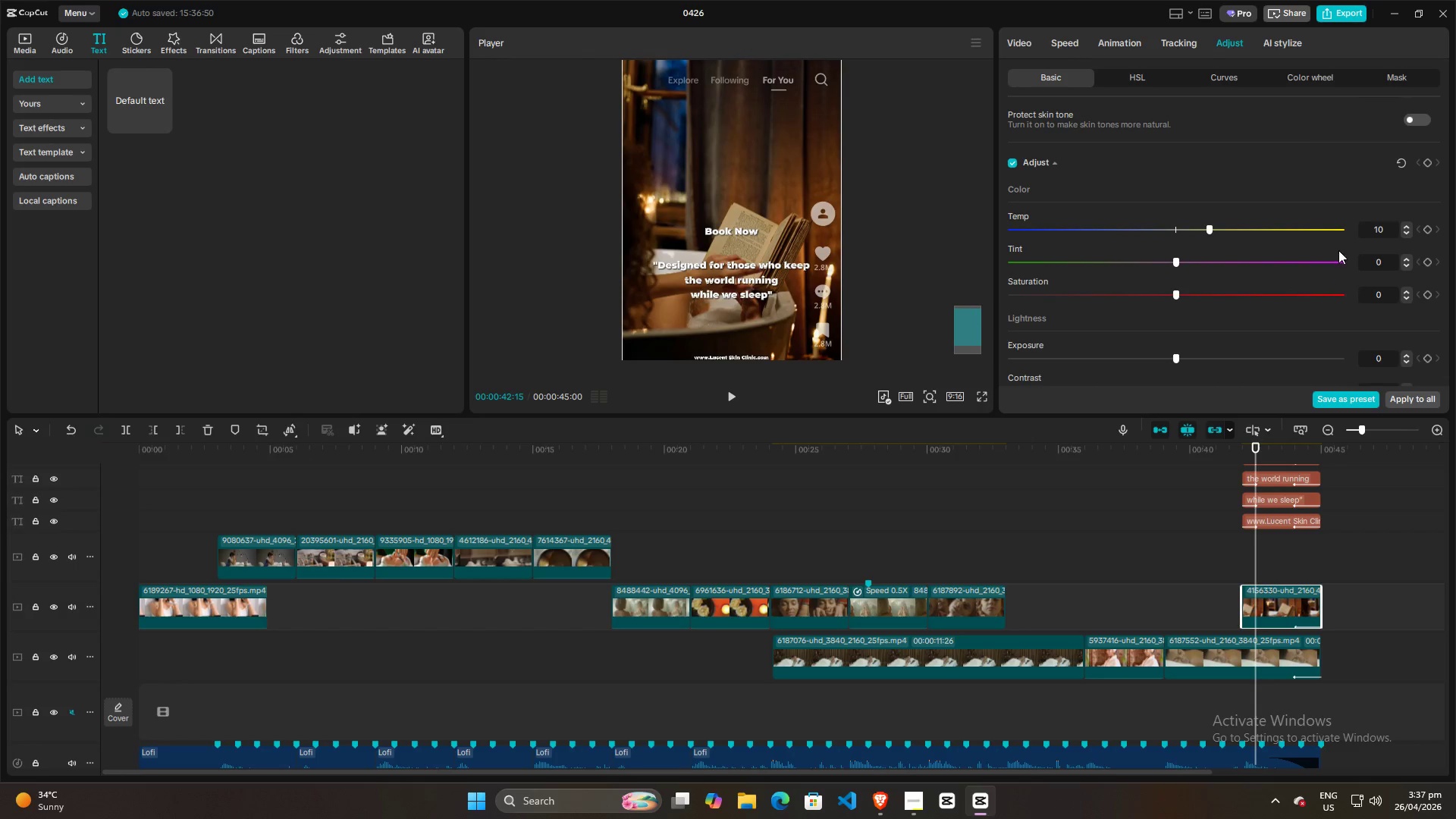 
left_click([1380, 226])
 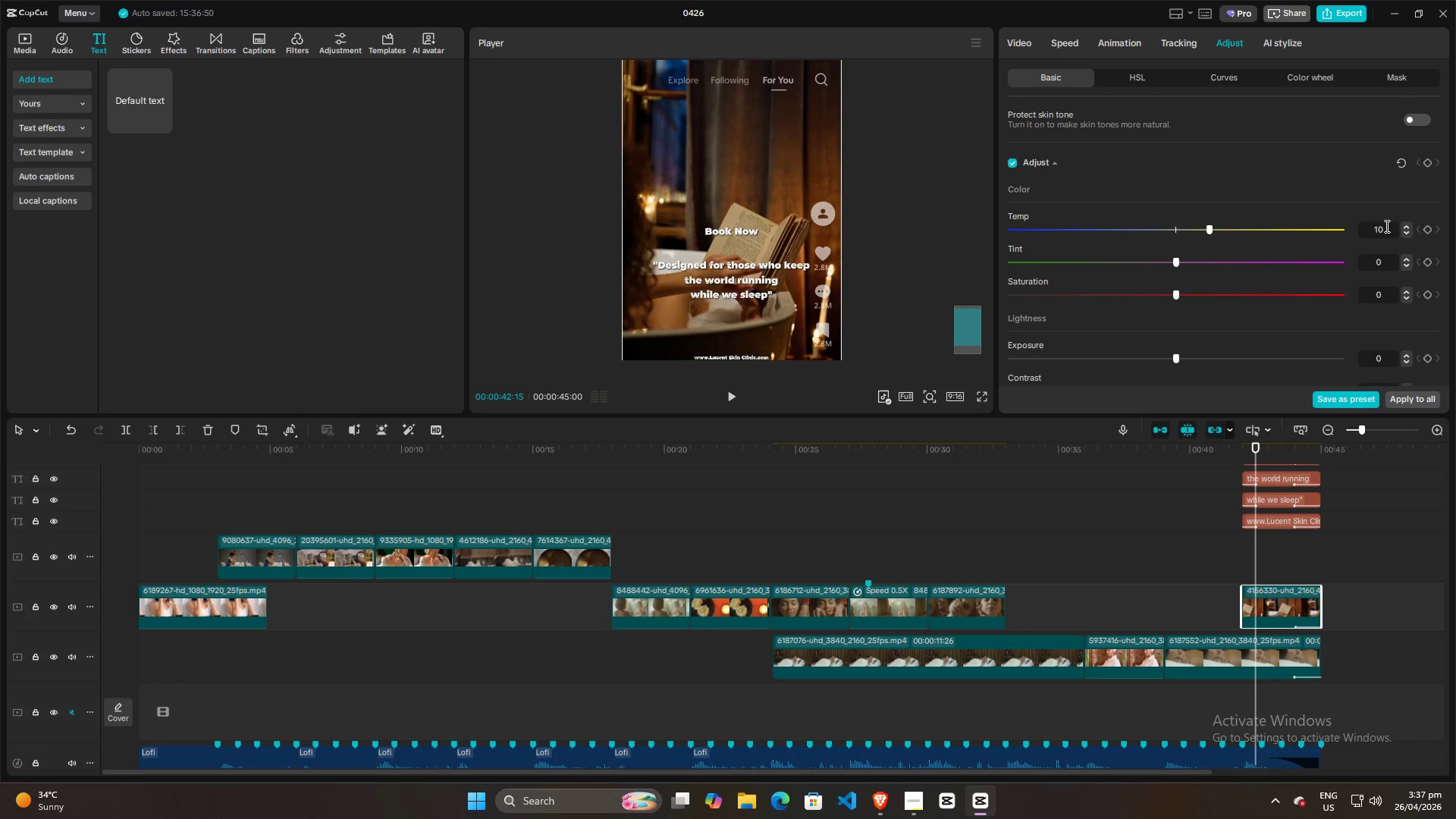 
scroll: coordinate [1386, 226], scroll_direction: up, amount: 5.0
 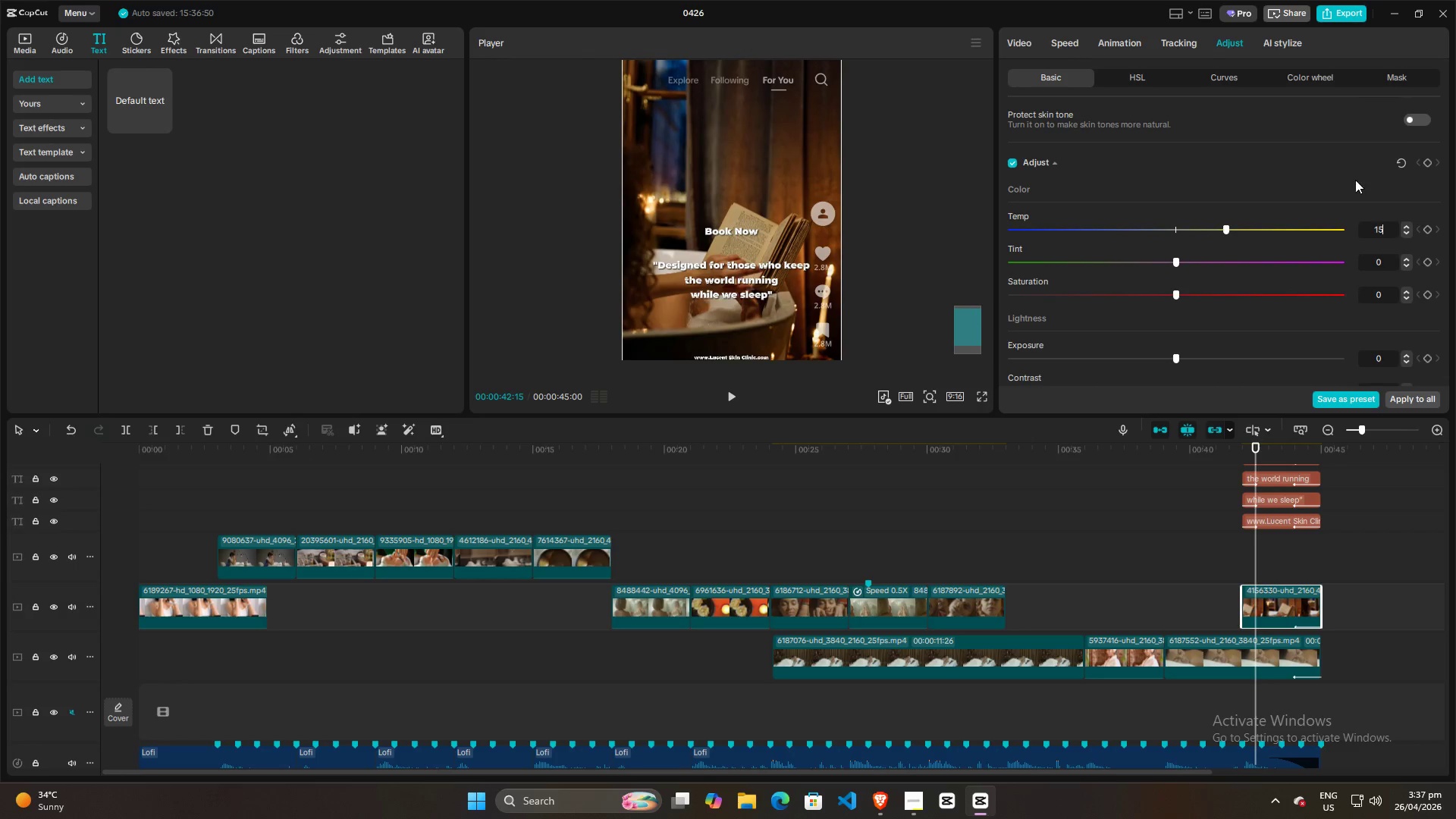 
left_click([1355, 180])
 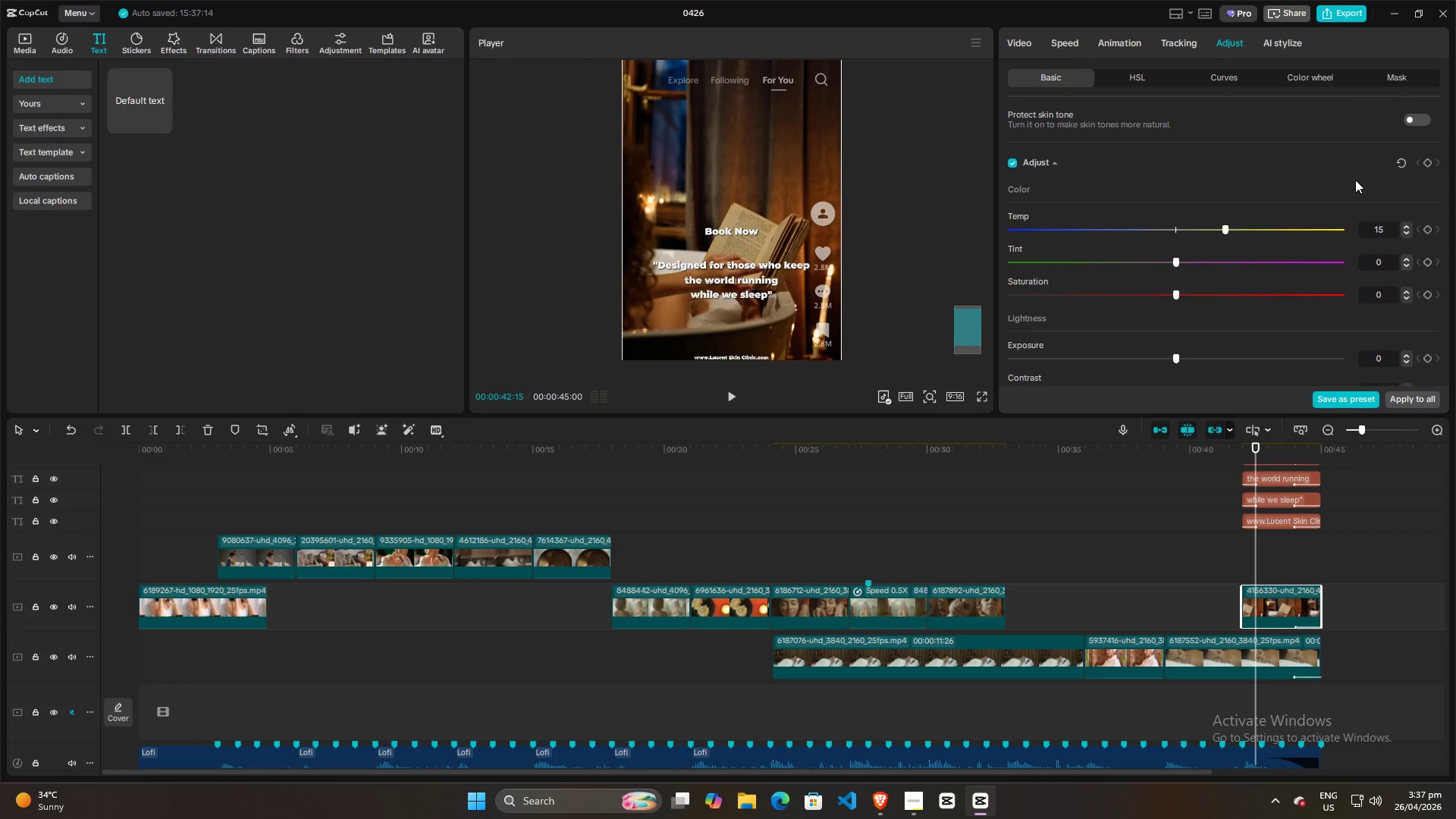 
scroll: coordinate [1355, 180], scroll_direction: down, amount: 7.0
 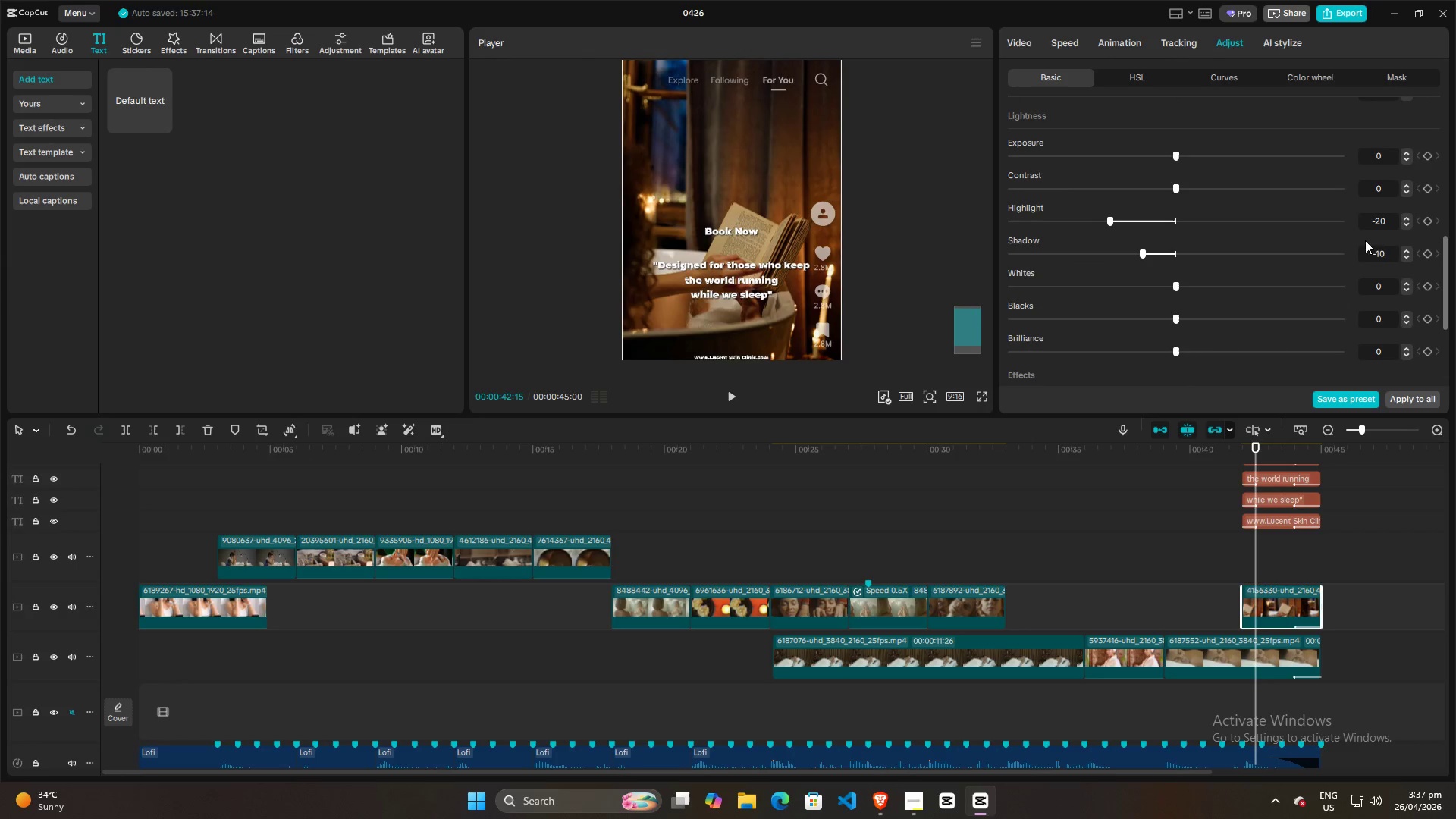 
left_click([1374, 255])
 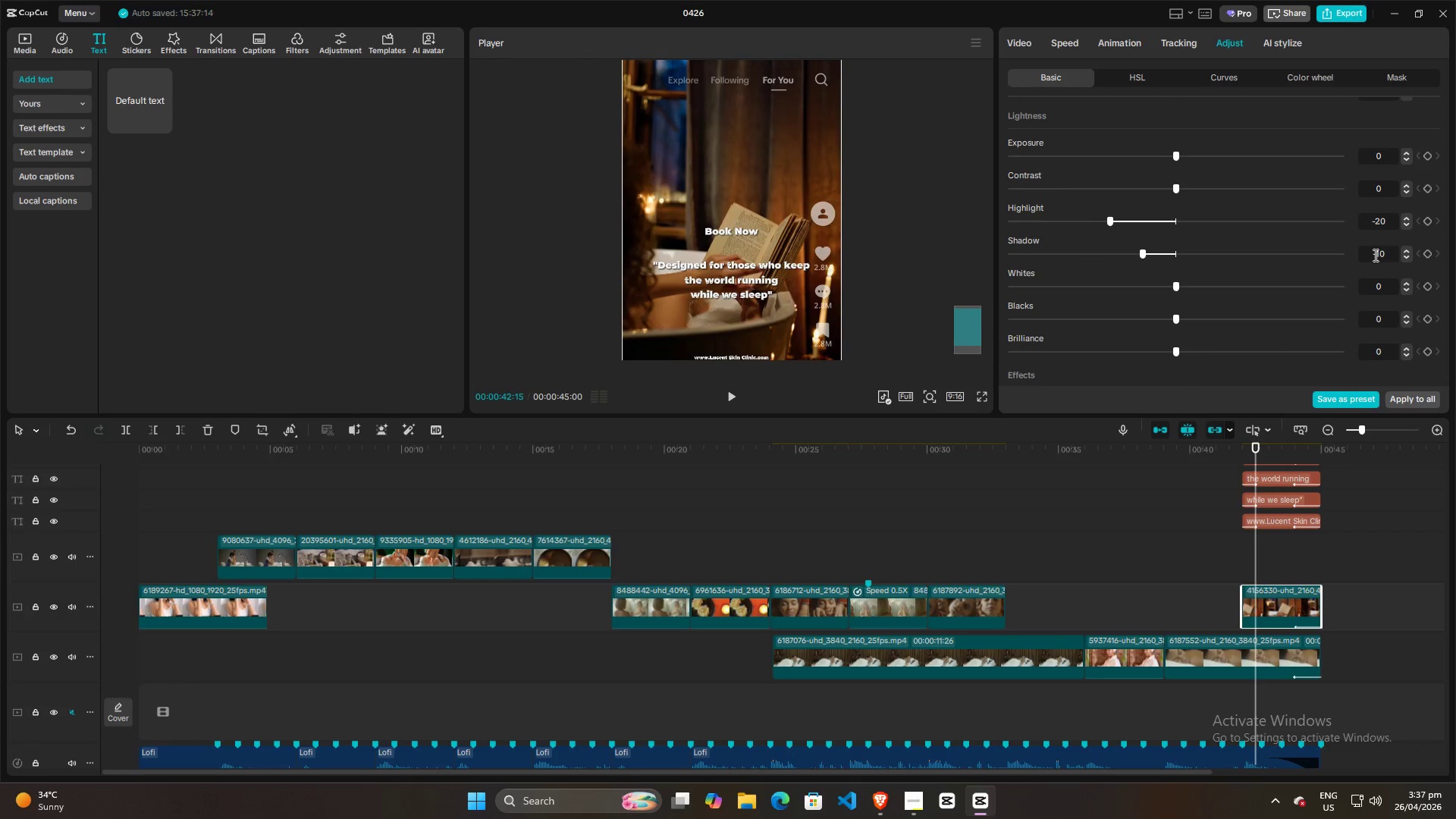 
scroll: coordinate [1374, 255], scroll_direction: up, amount: 1.0
 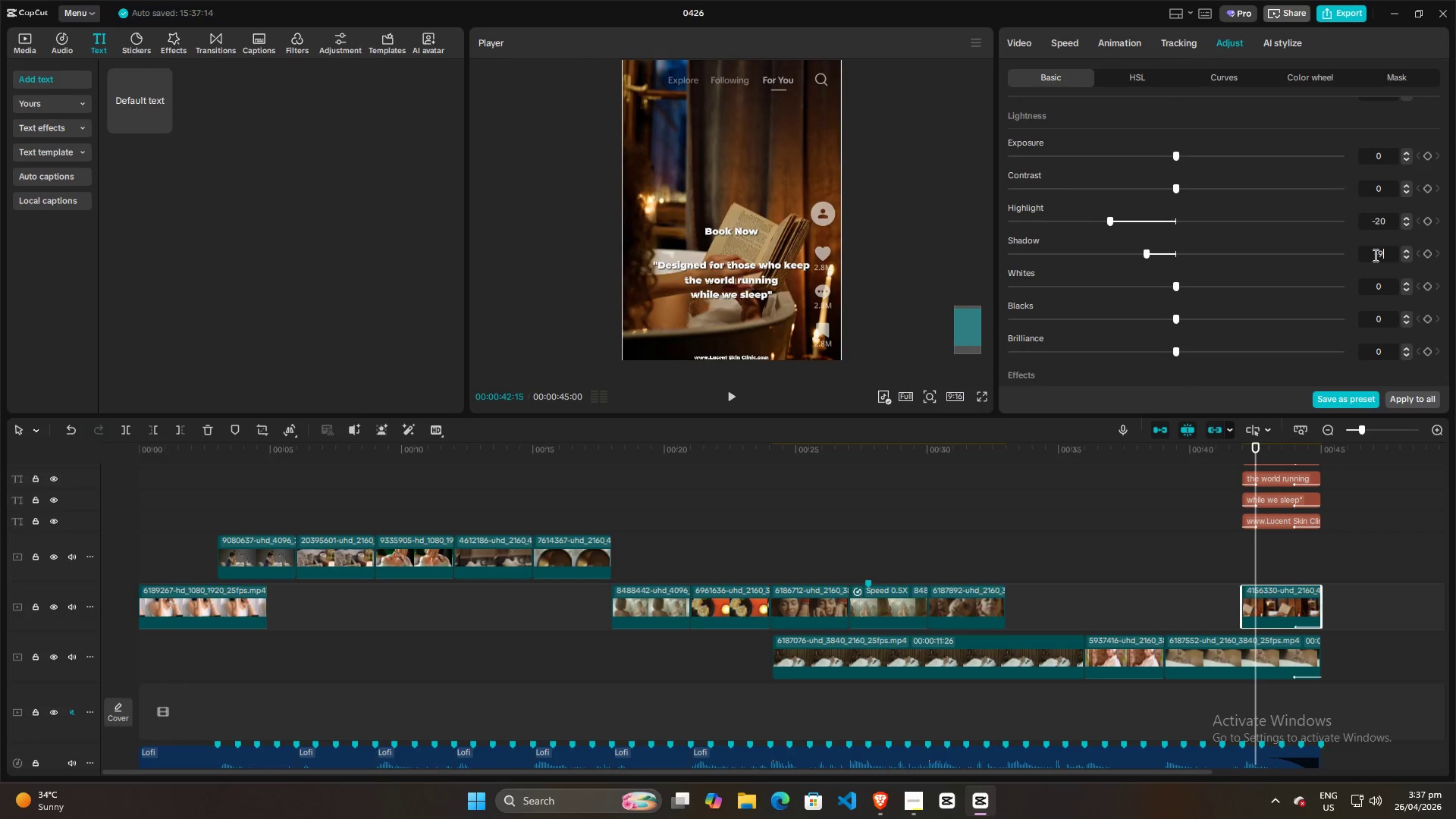 
scroll: coordinate [1374, 255], scroll_direction: down, amount: 1.0
 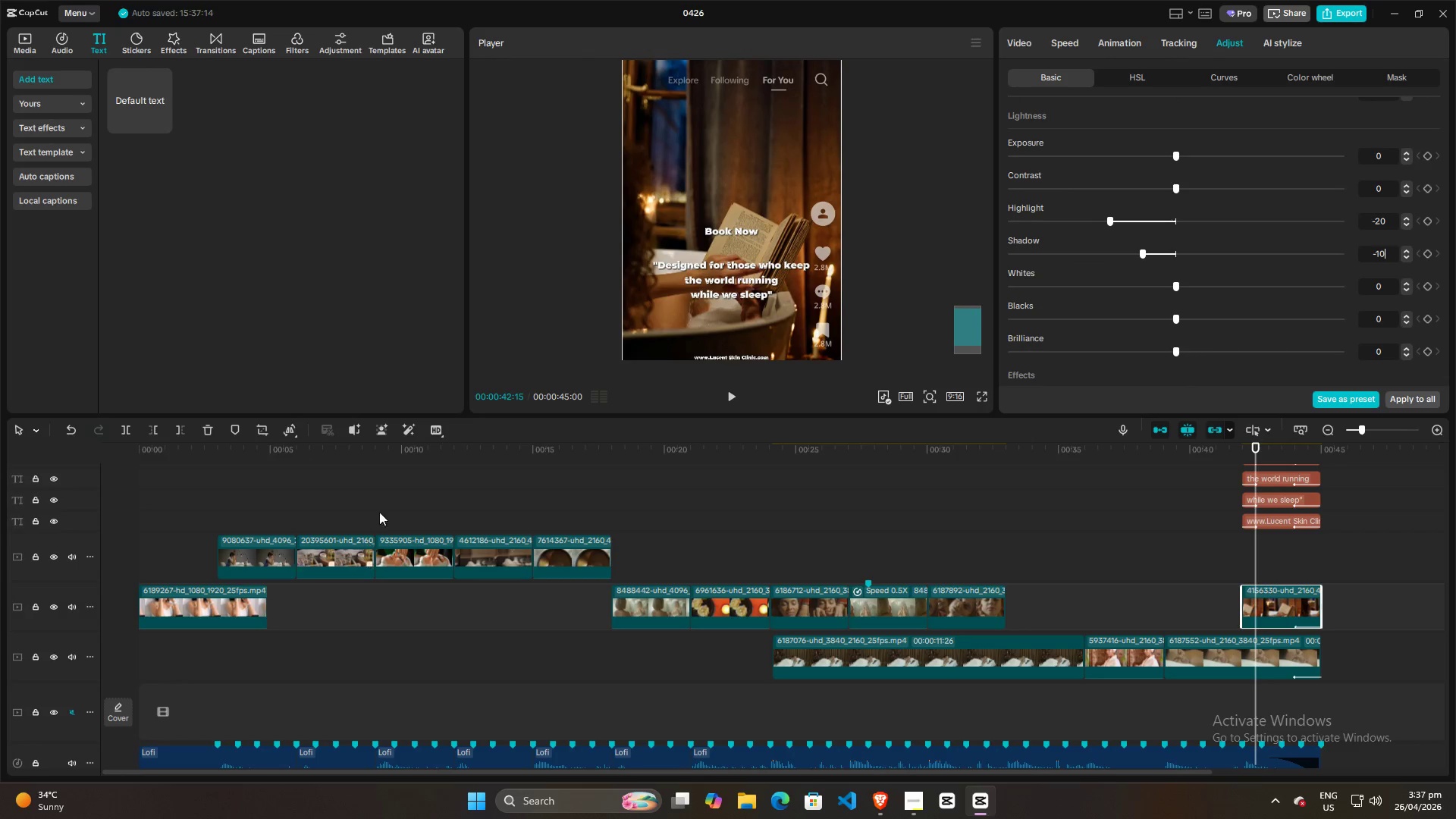 
left_click([326, 511])
 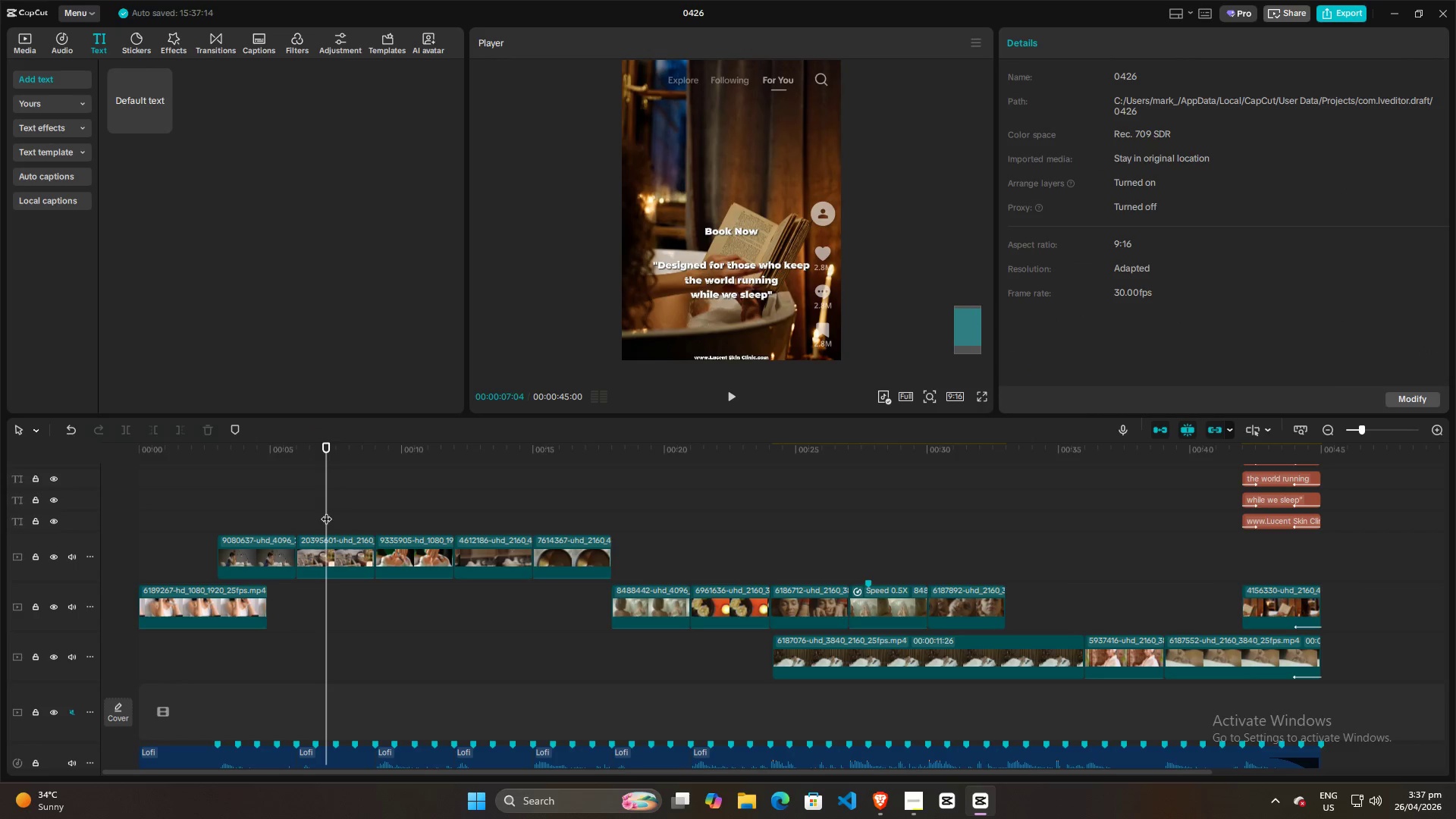 
left_click_drag(start_coordinate=[326, 511], to_coordinate=[250, 542])
 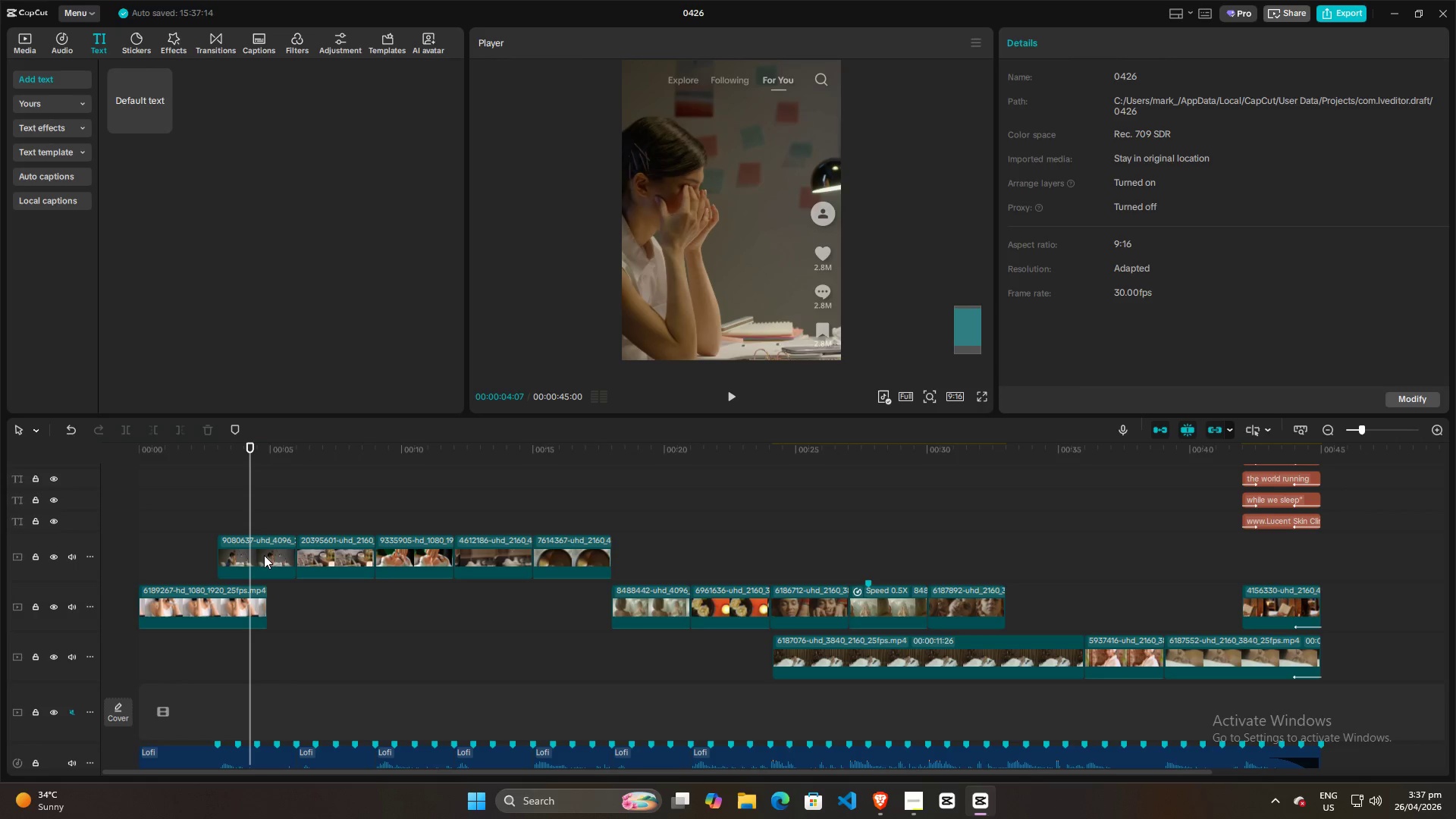 
left_click([264, 555])
 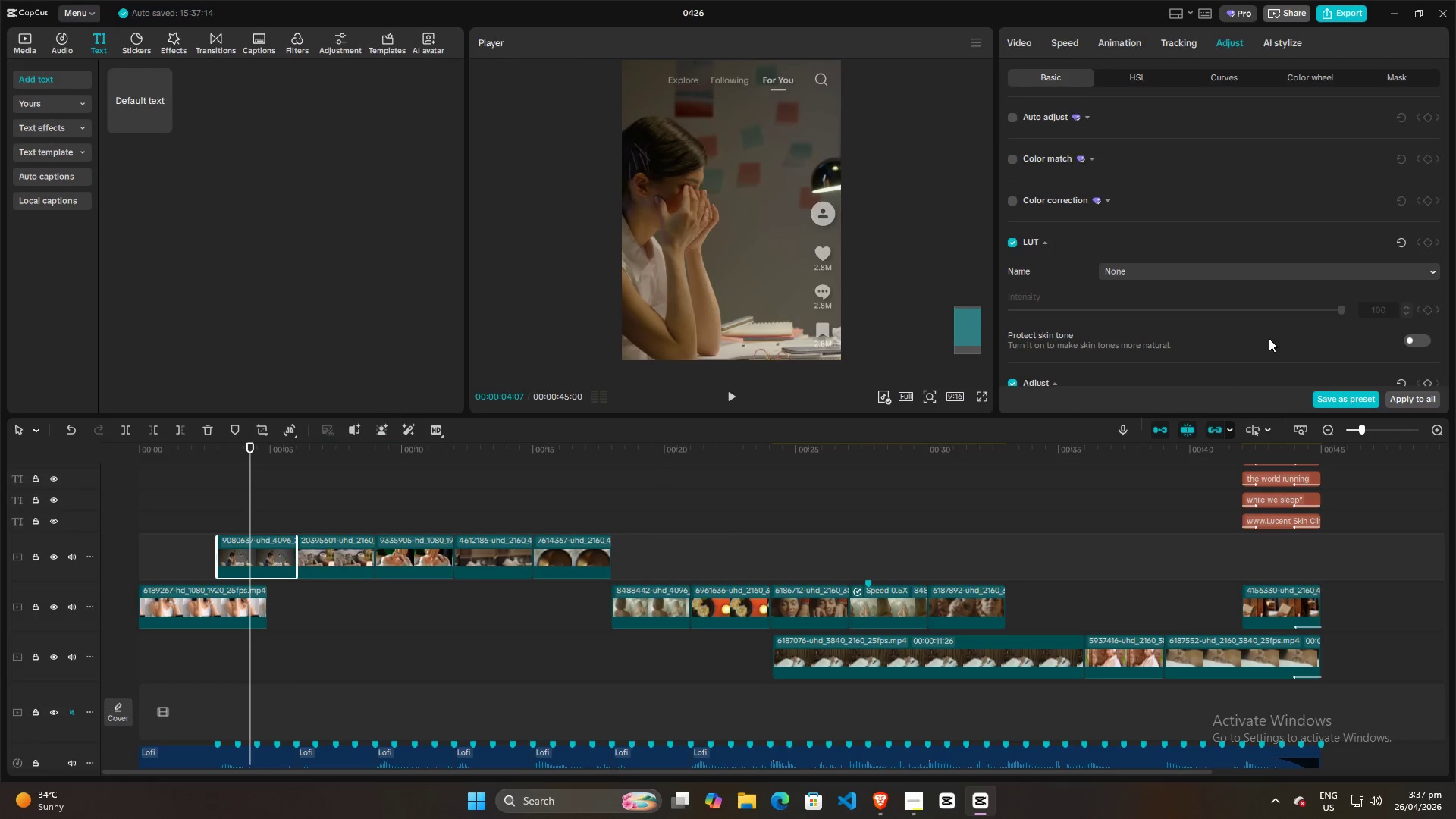 
scroll: coordinate [1269, 337], scroll_direction: down, amount: 25.0
 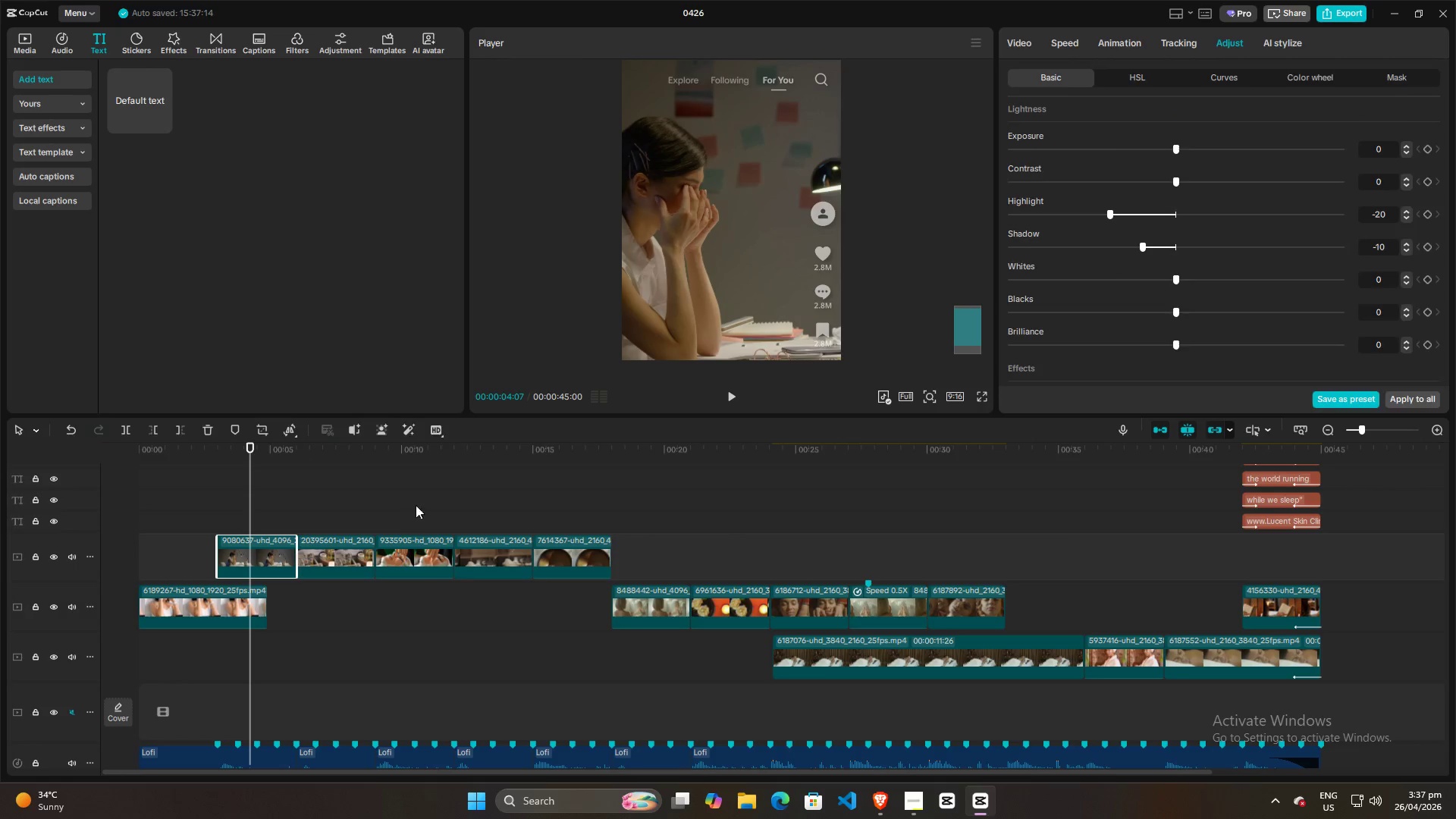 
double_click([457, 503])
 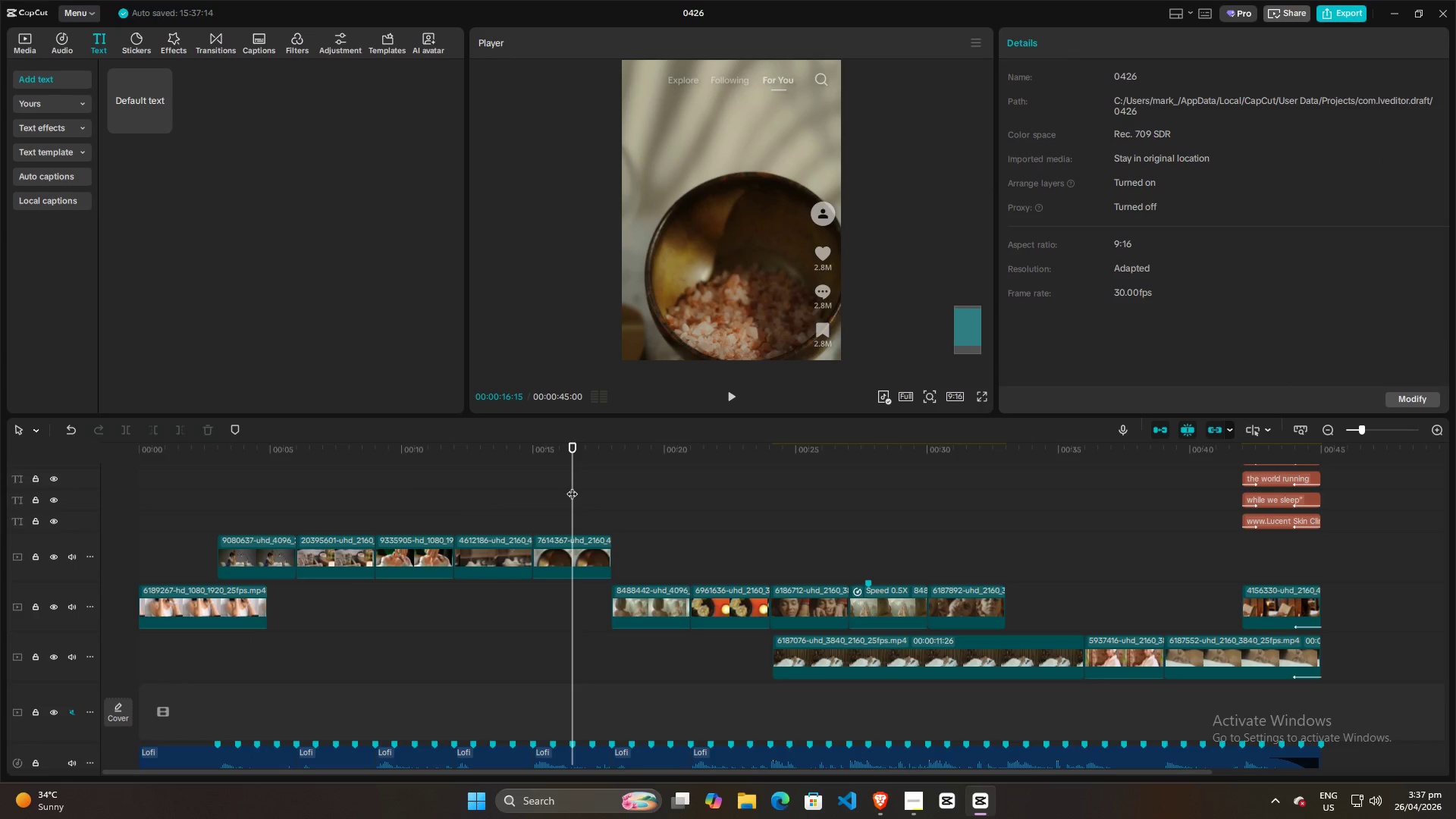 
left_click_drag(start_coordinate=[572, 486], to_coordinate=[1302, 504])
 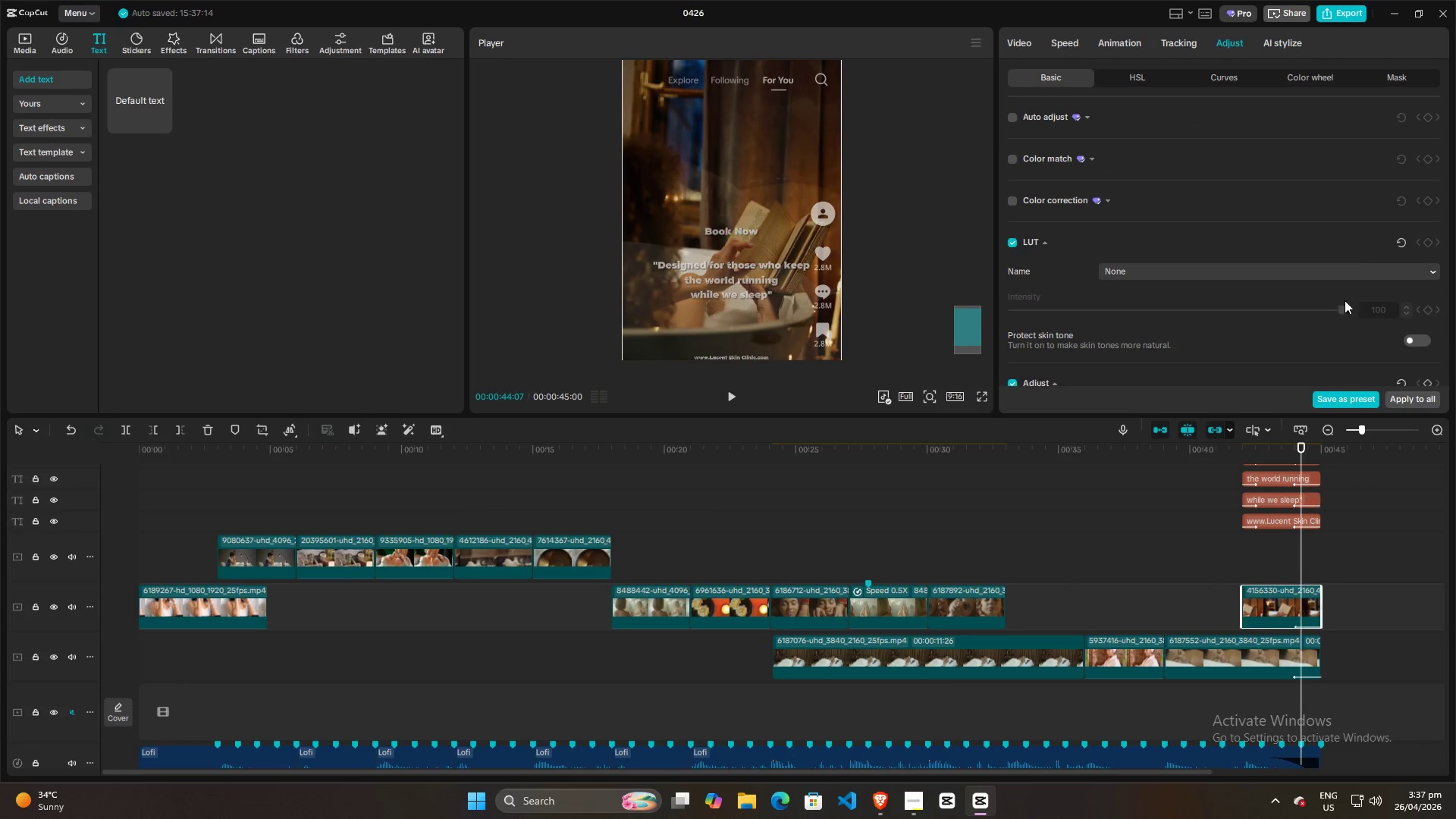 
scroll: coordinate [1333, 269], scroll_direction: down, amount: 13.0
 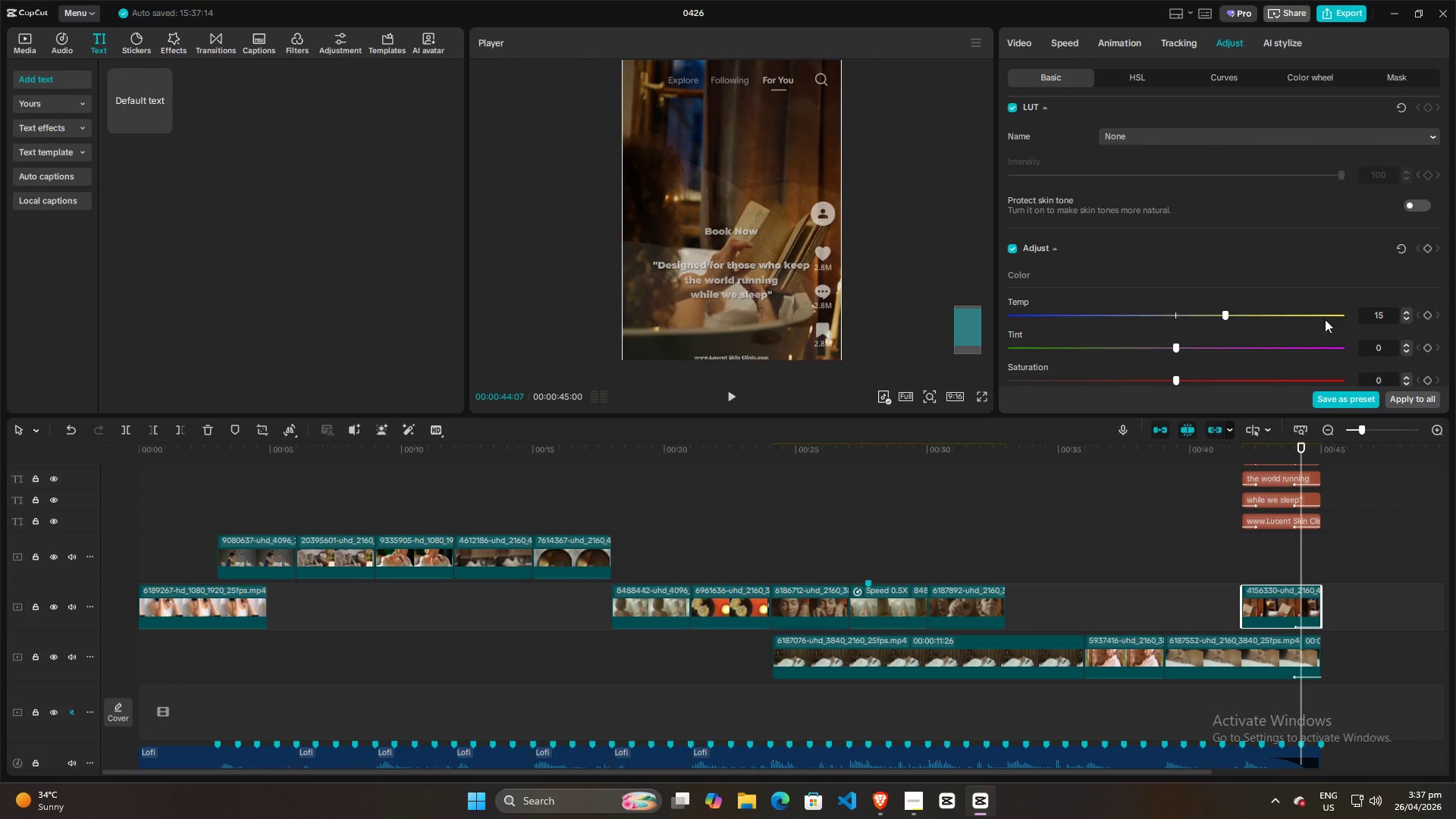 
left_click([1132, 78])
 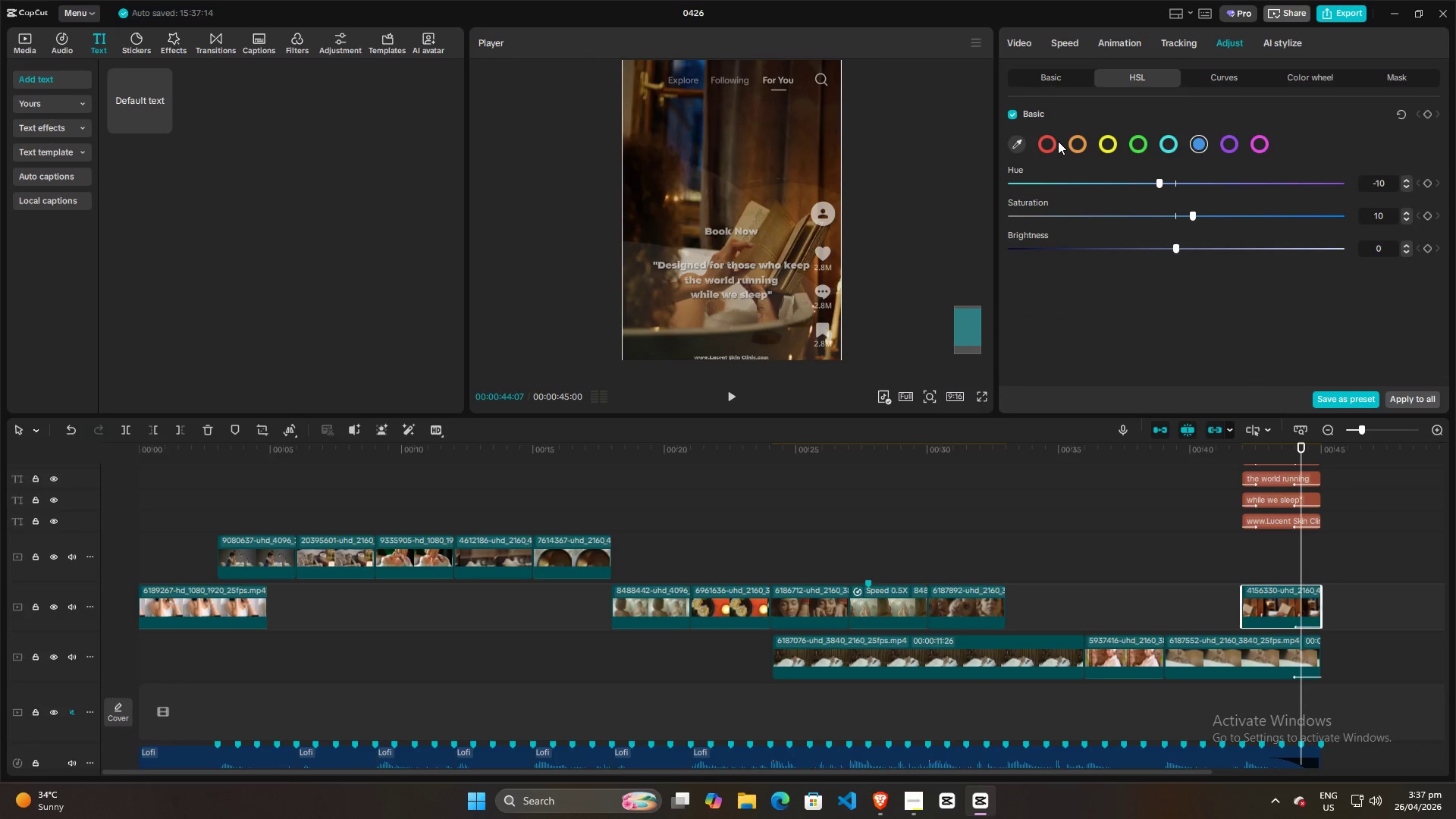 
left_click([1075, 147])
 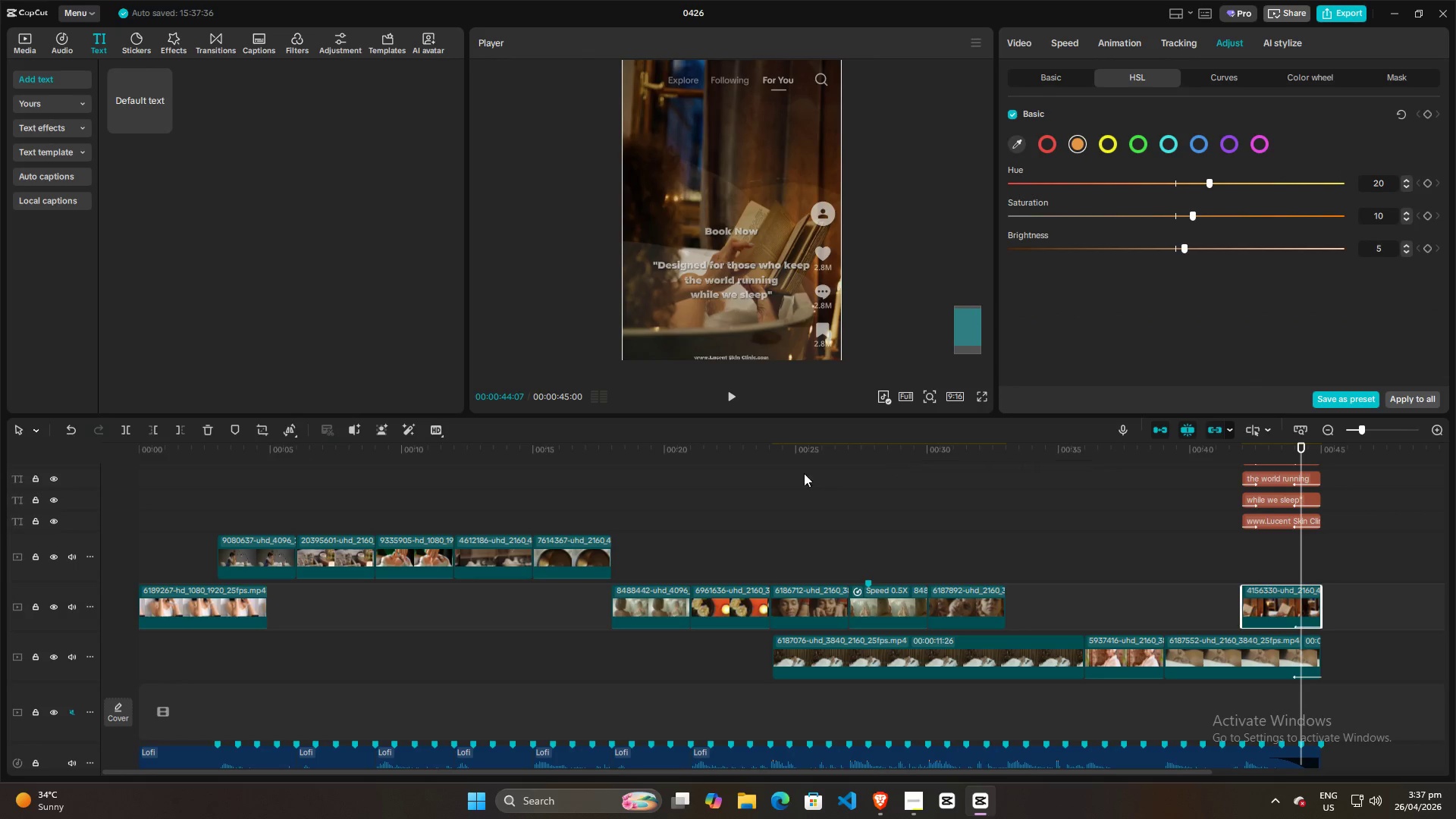 
left_click([764, 521])
 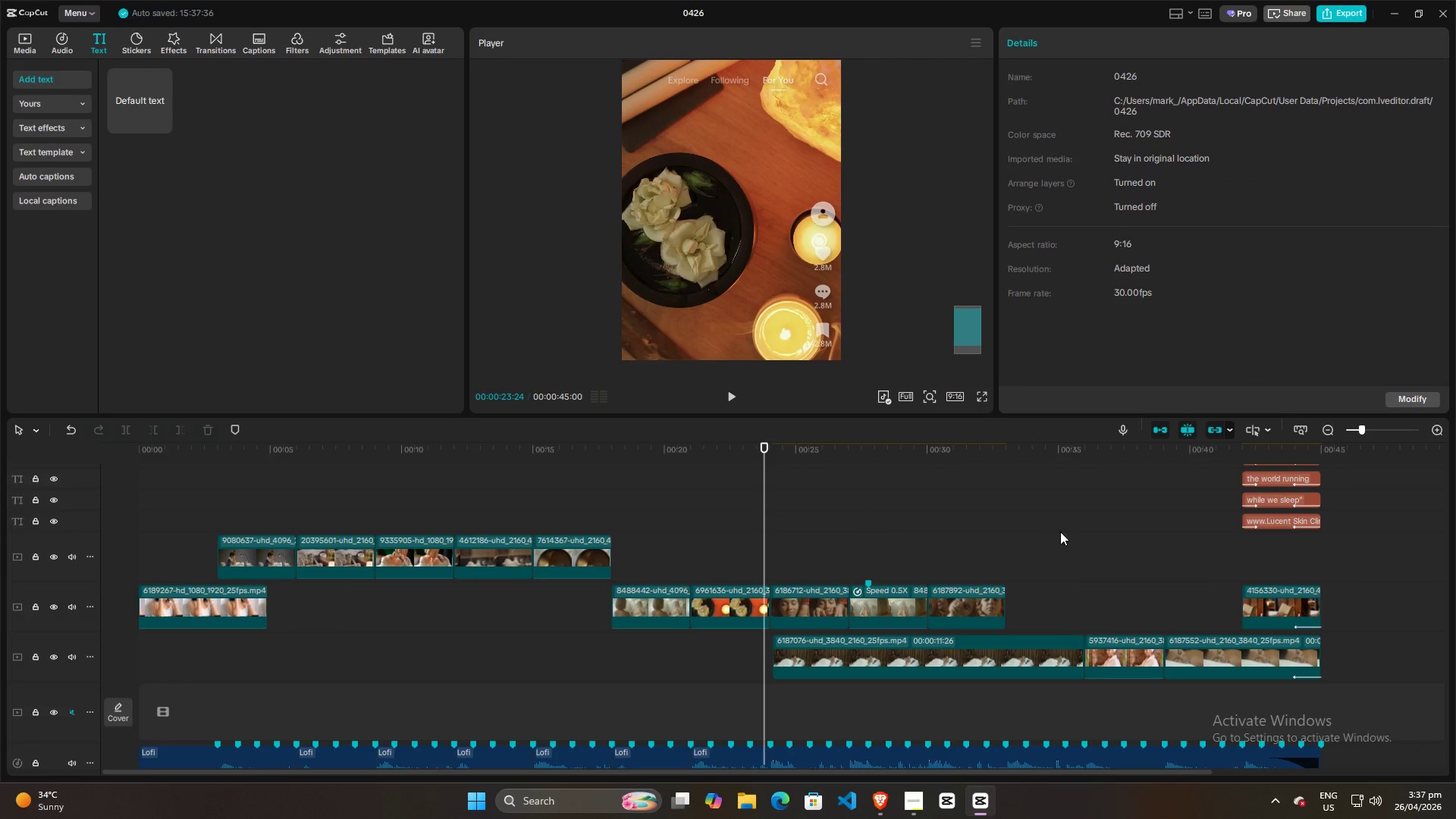 
left_click([981, 490])
 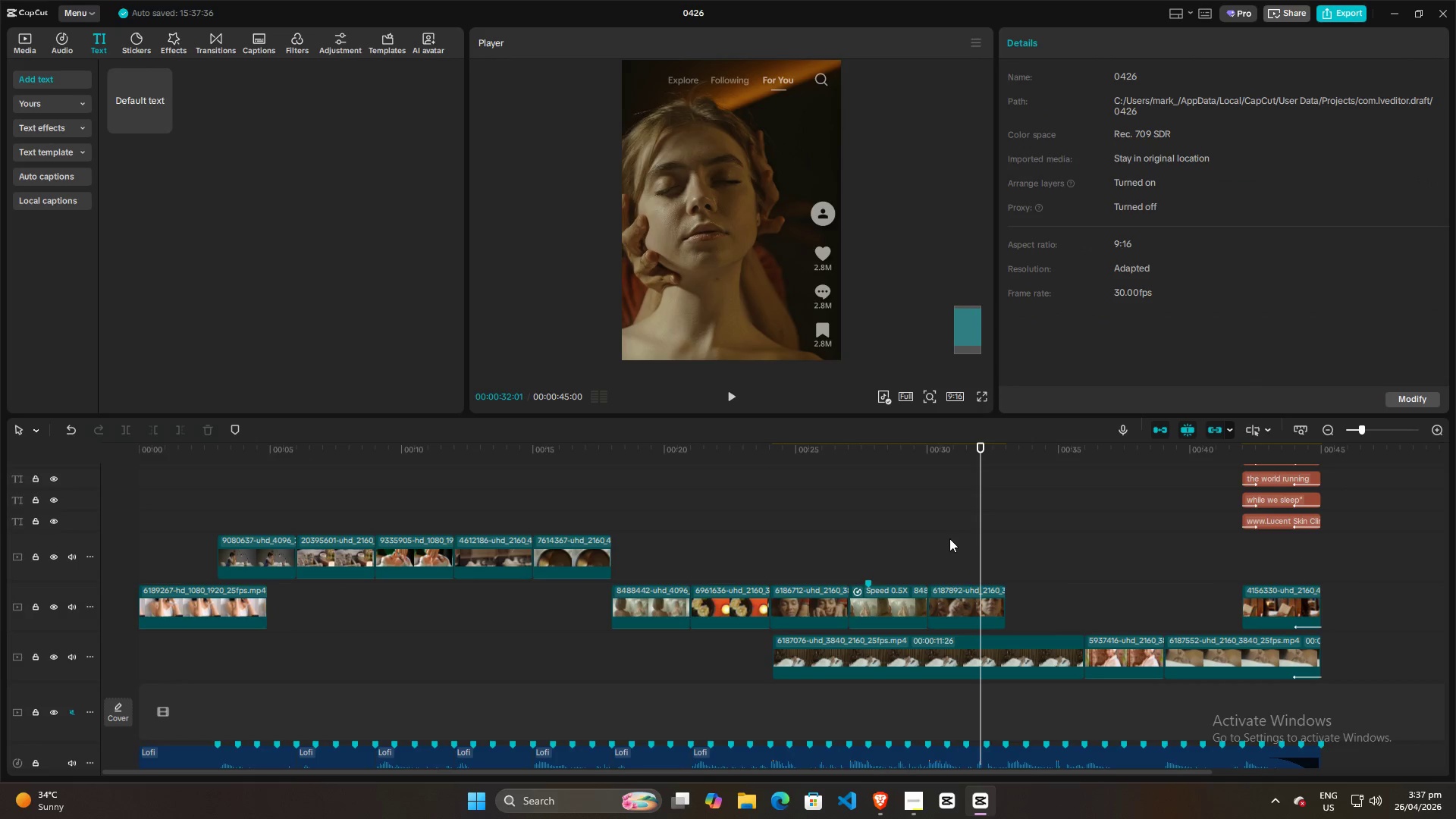 
hold_key(key=ControlLeft, duration=0.78)
scroll: coordinate [949, 538], scroll_direction: up, amount: 4.0
 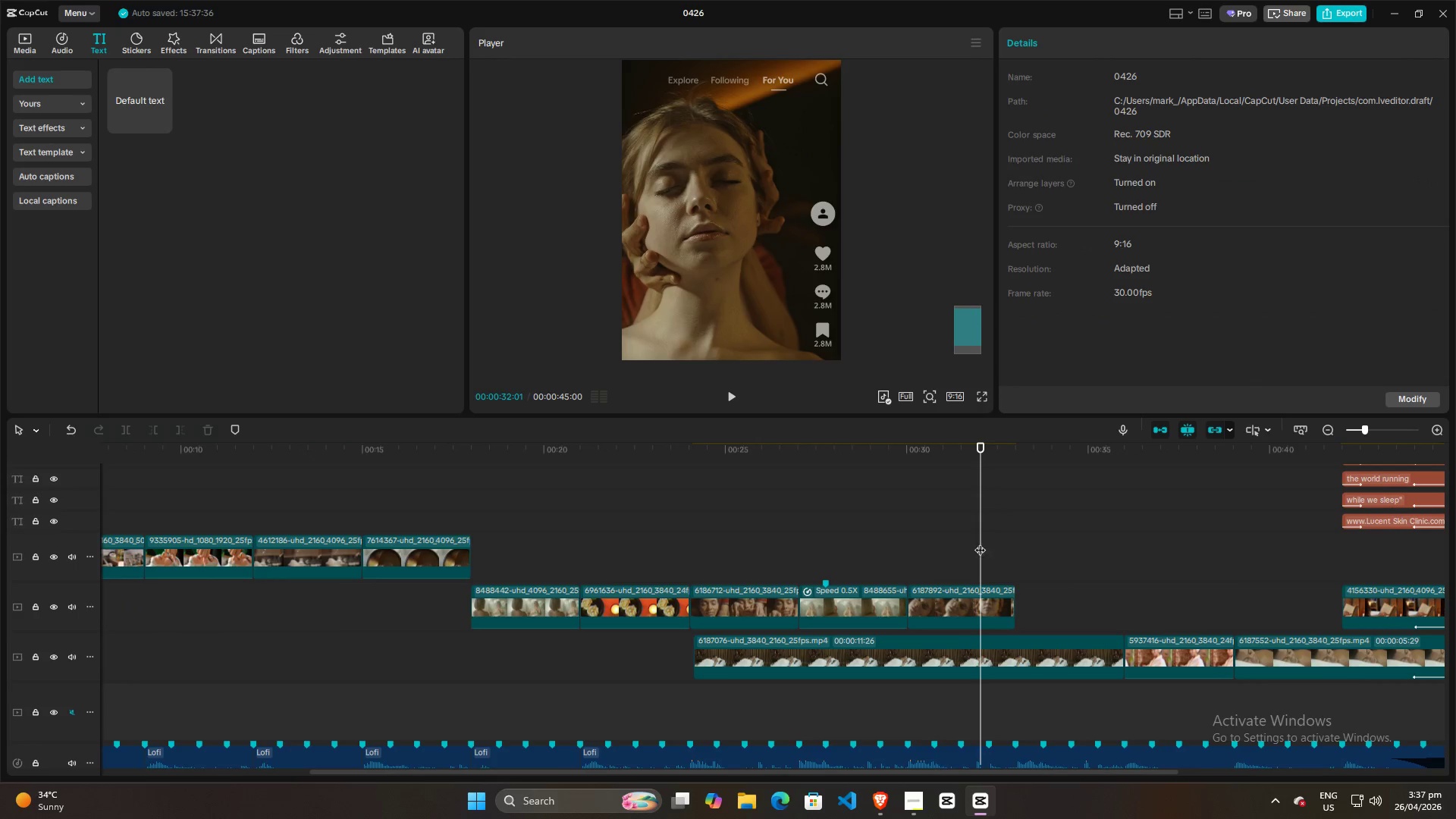 
left_click_drag(start_coordinate=[977, 542], to_coordinate=[907, 557])
 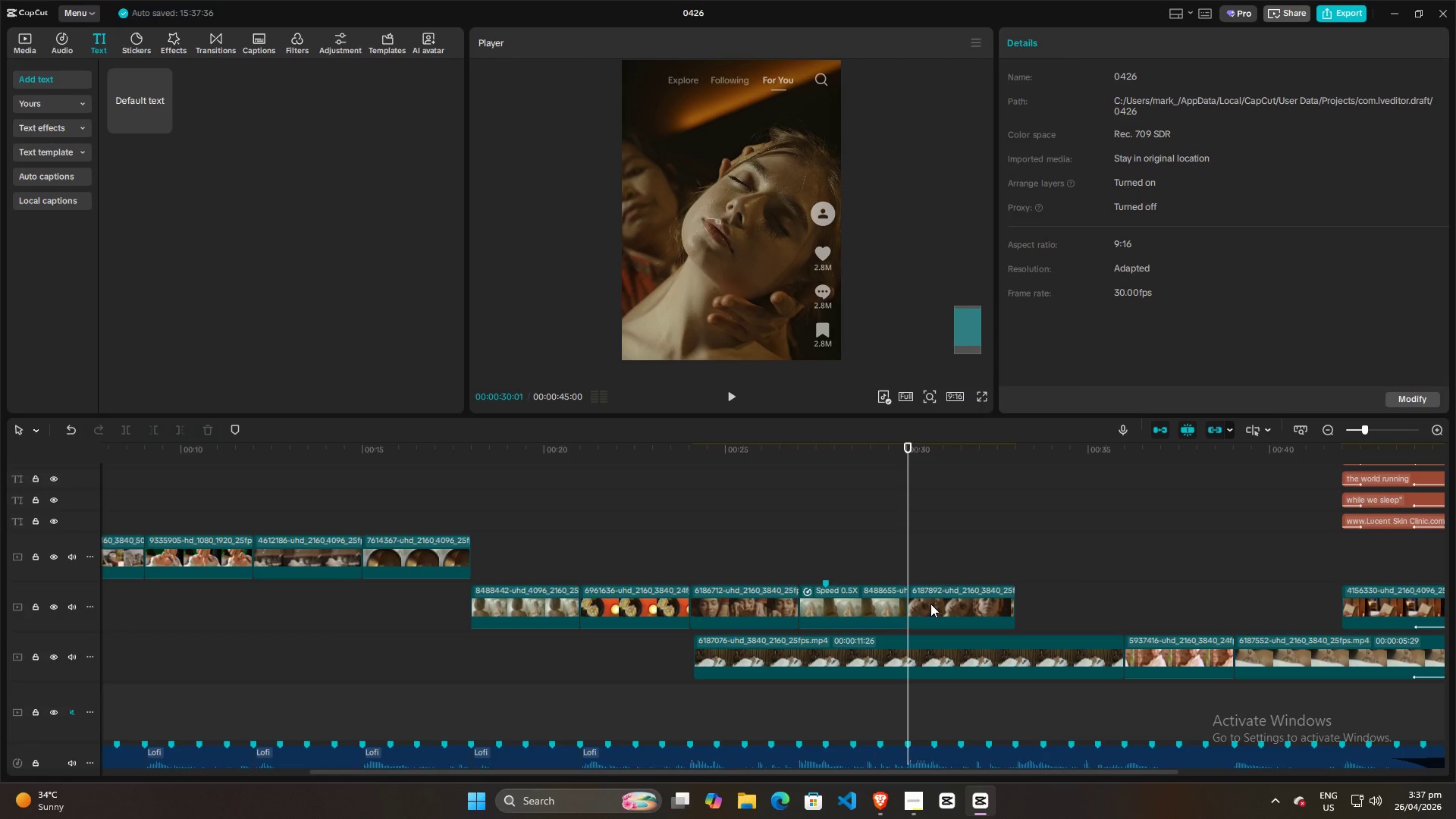 
left_click([930, 604])
 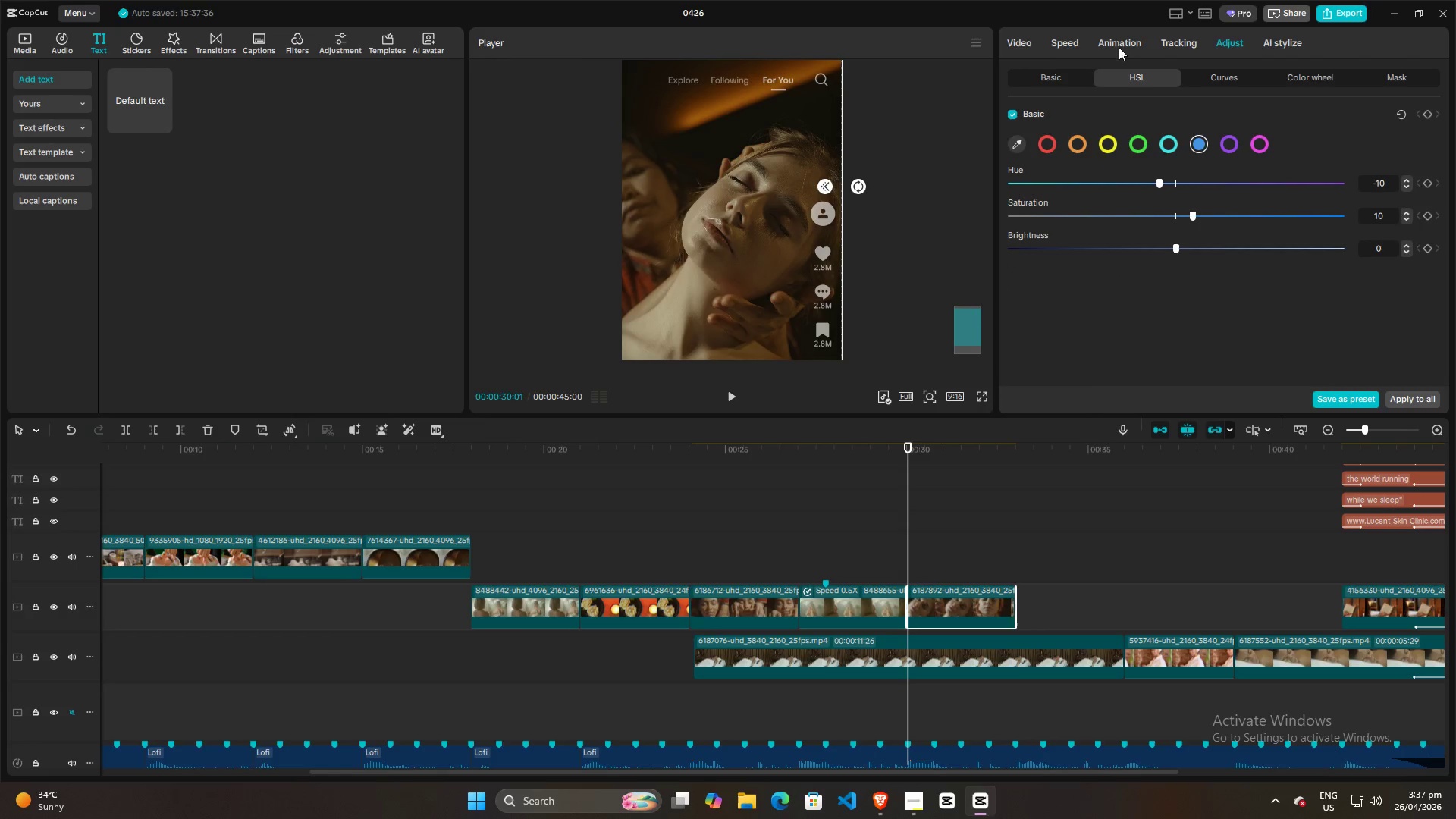 
left_click([1022, 46])
 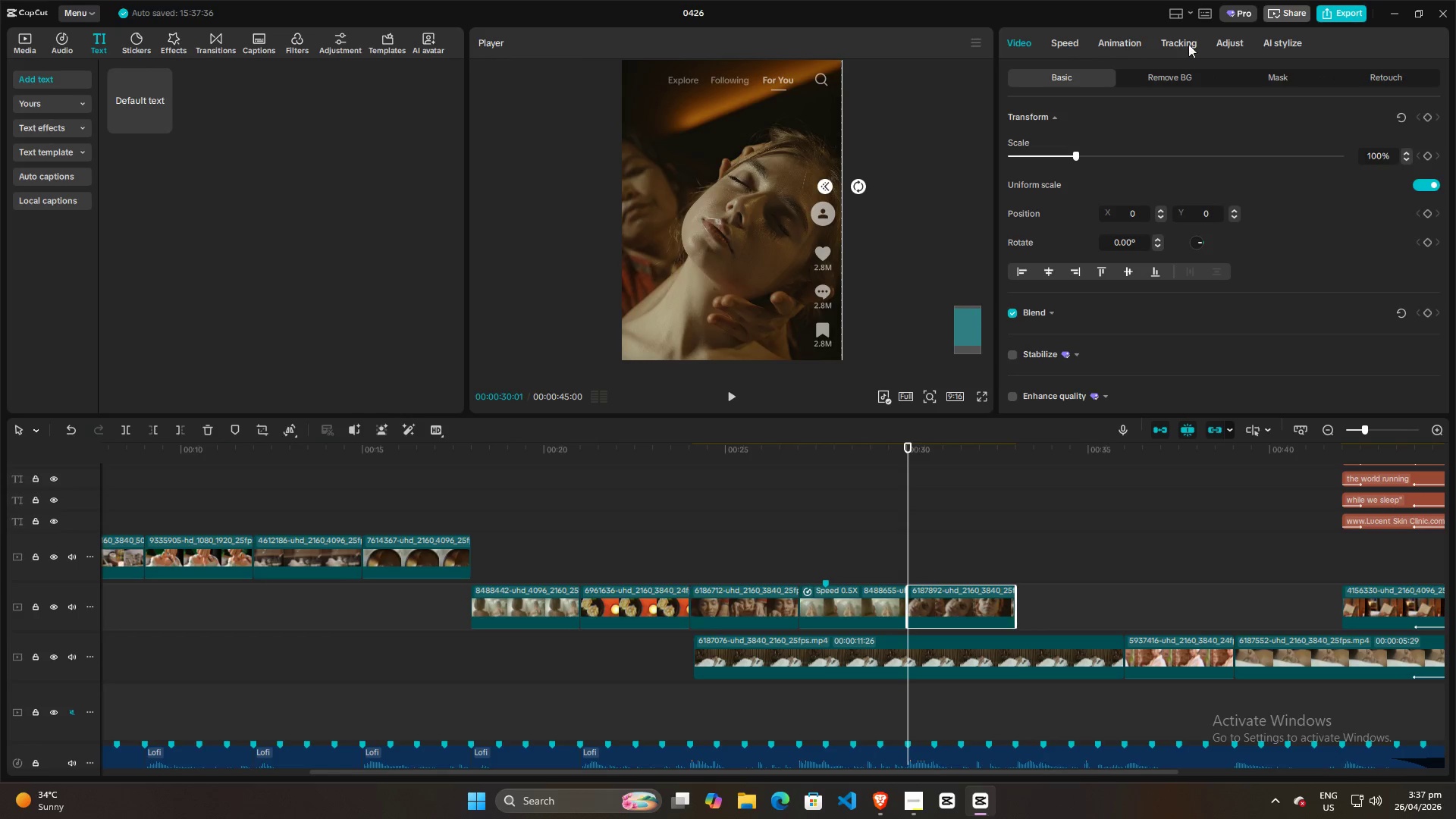 
left_click([1271, 78])
 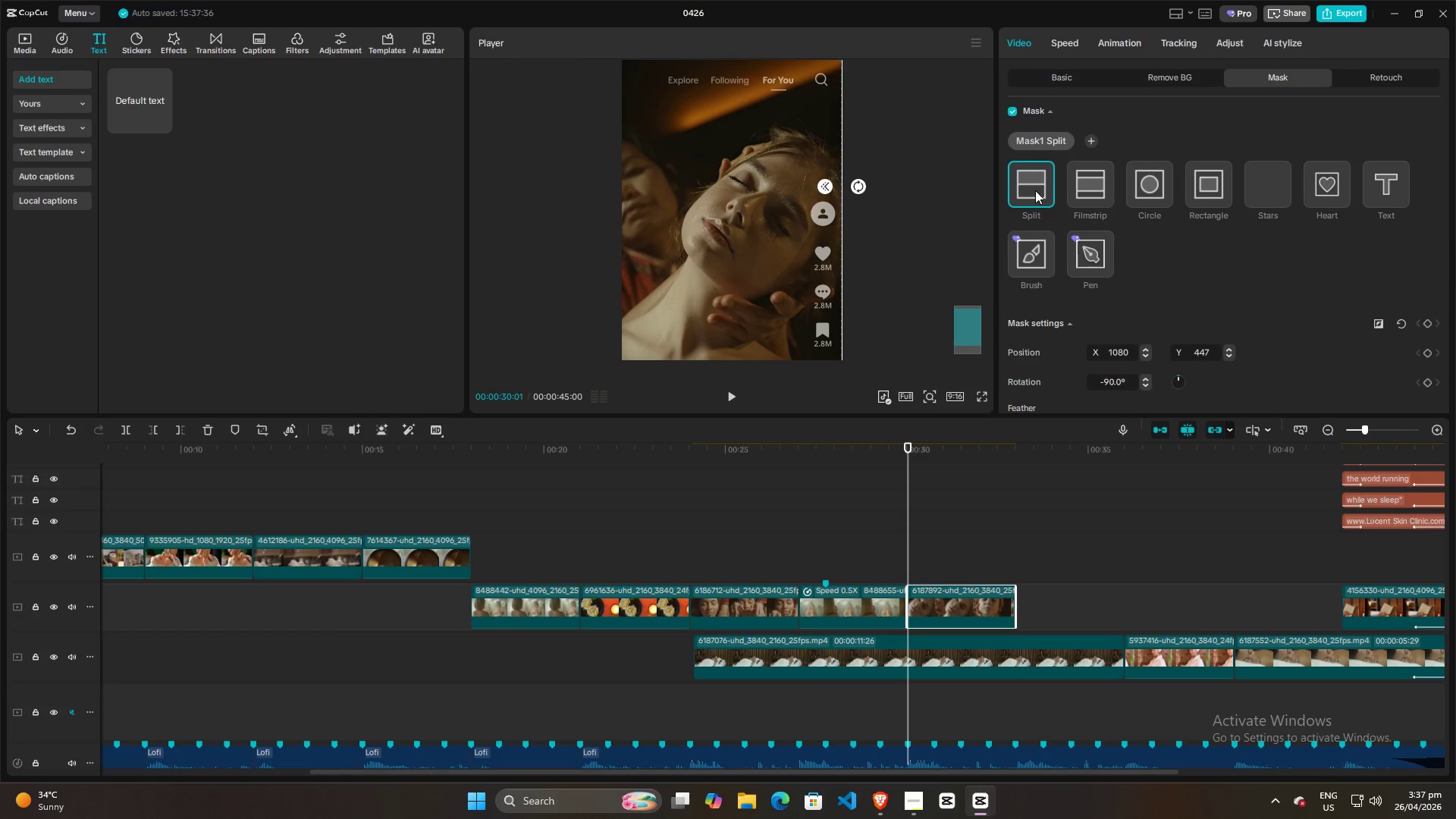 
left_click([1035, 191])
 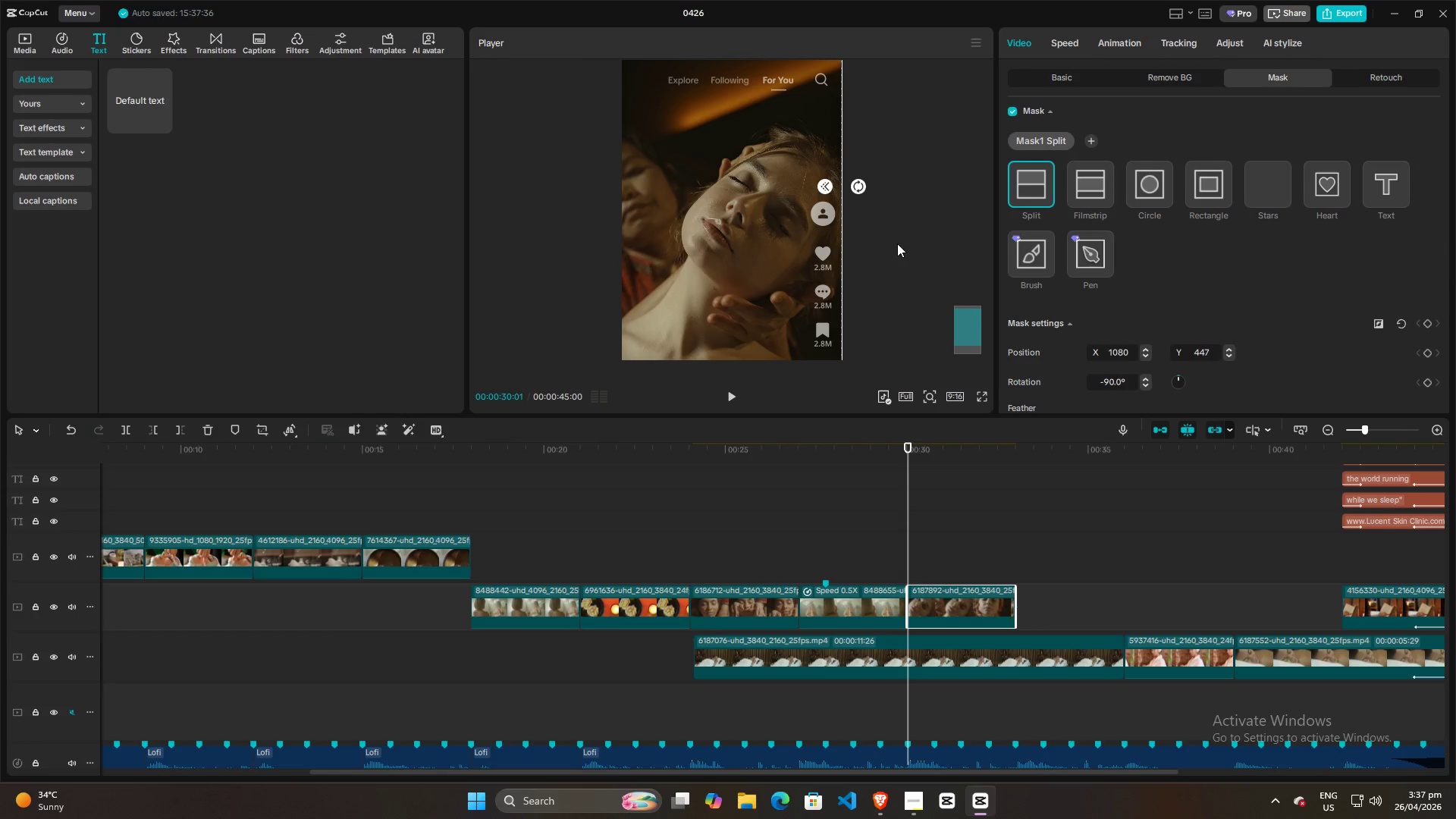 
scroll: coordinate [896, 275], scroll_direction: up, amount: 3.0
 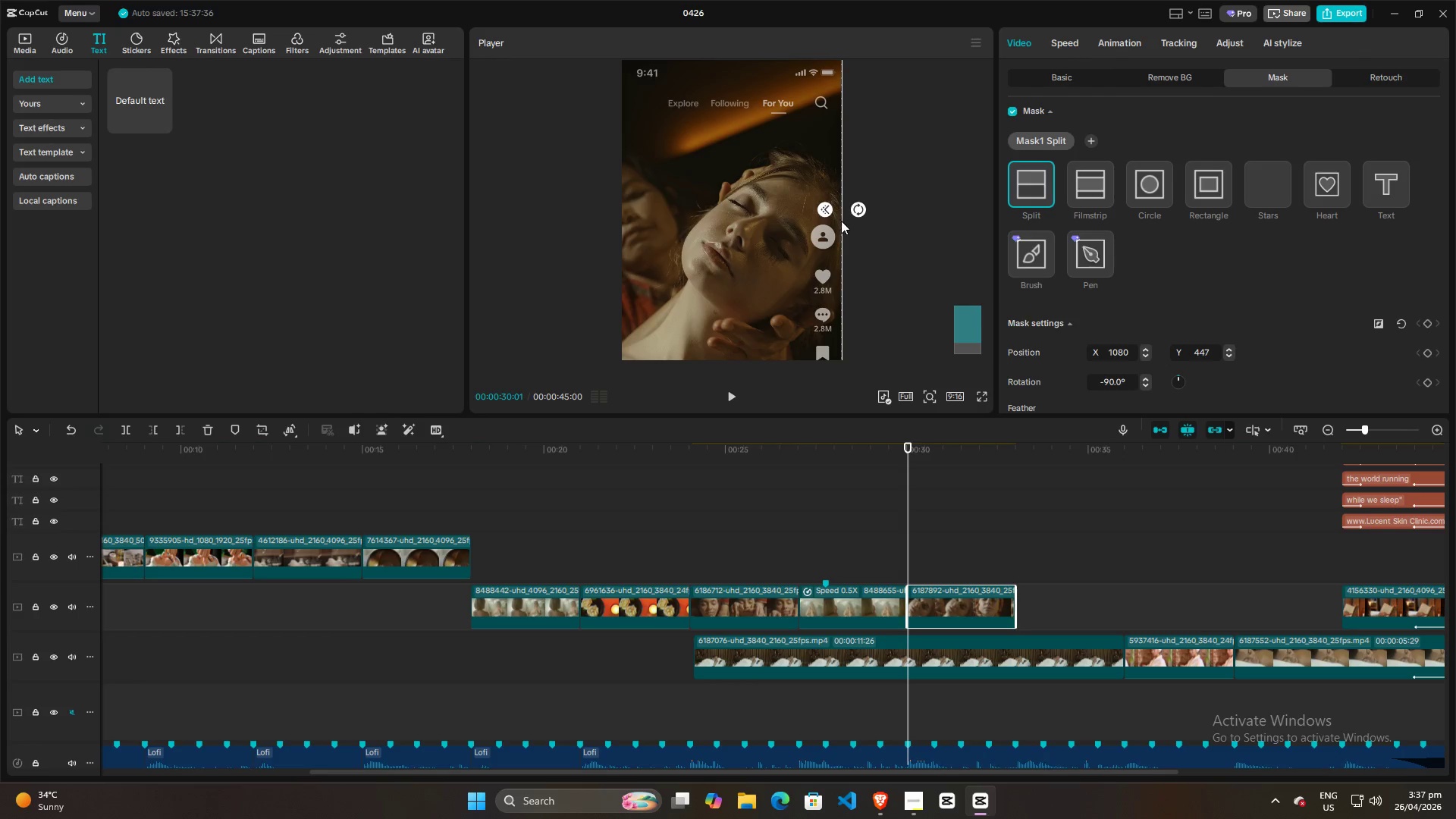 
left_click_drag(start_coordinate=[841, 220], to_coordinate=[850, 263])
 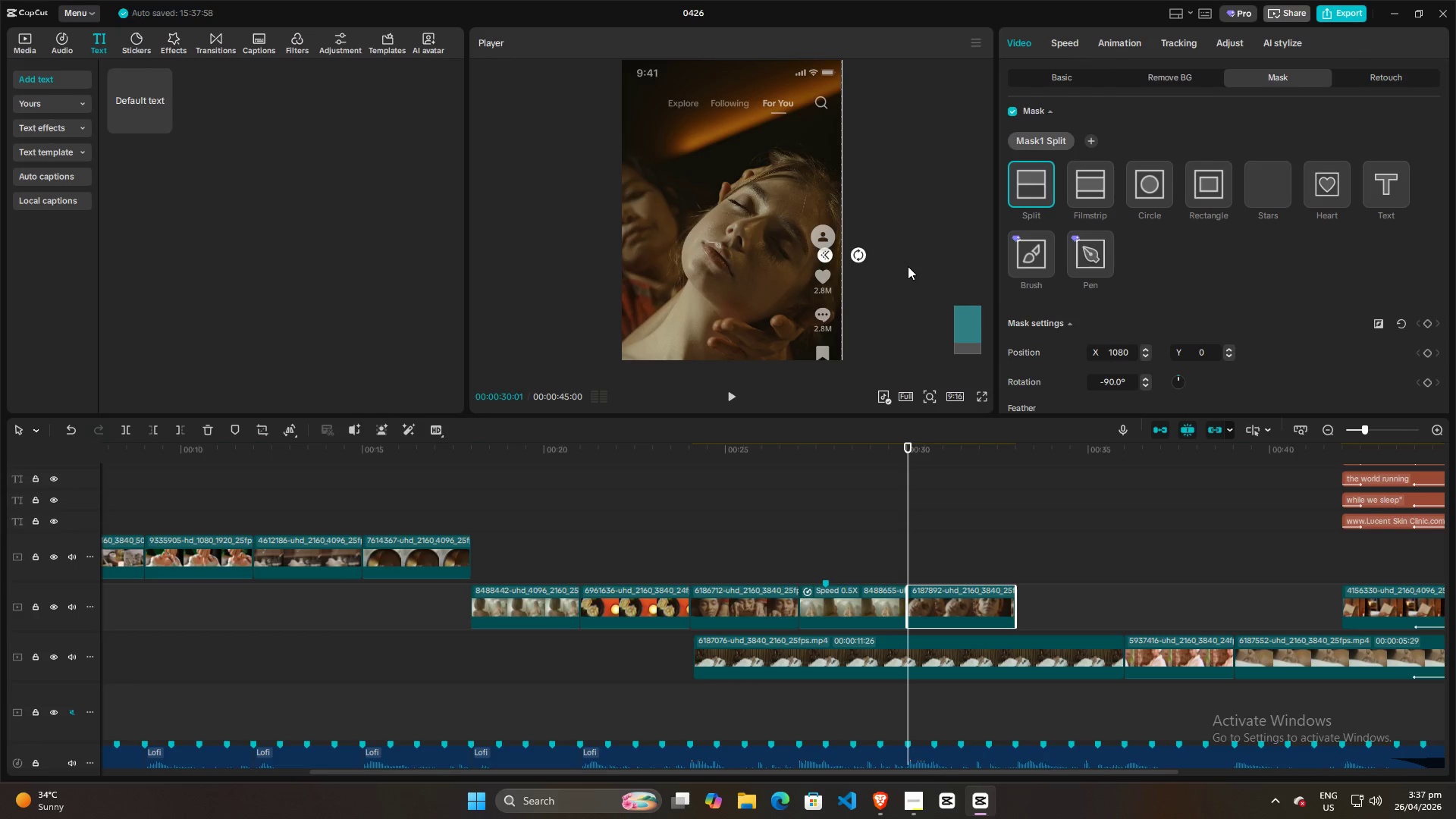 
hold_key(key=ControlLeft, duration=1.24)
scroll: coordinate [908, 266], scroll_direction: down, amount: 1.0
 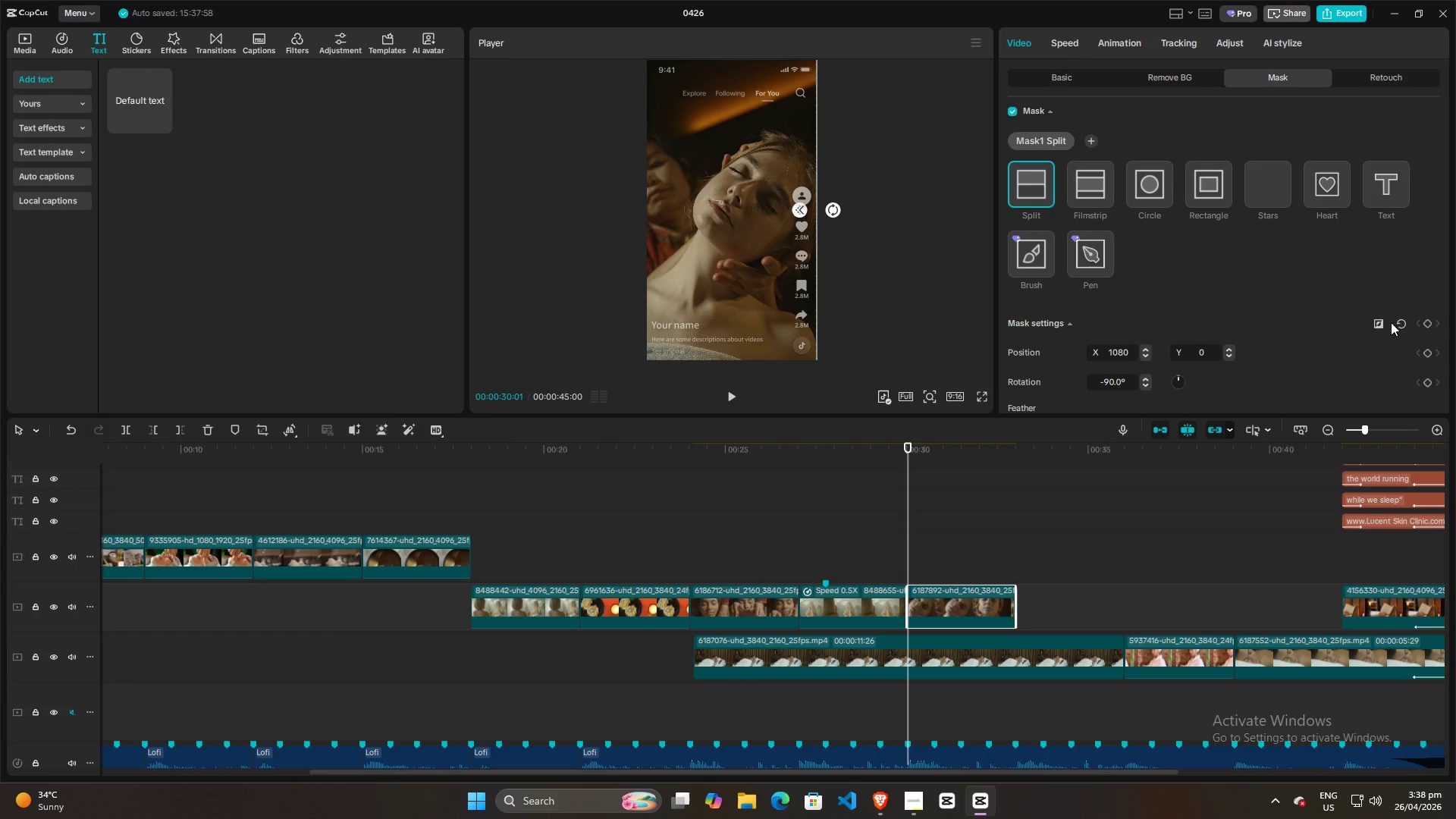 
left_click([1427, 353])
 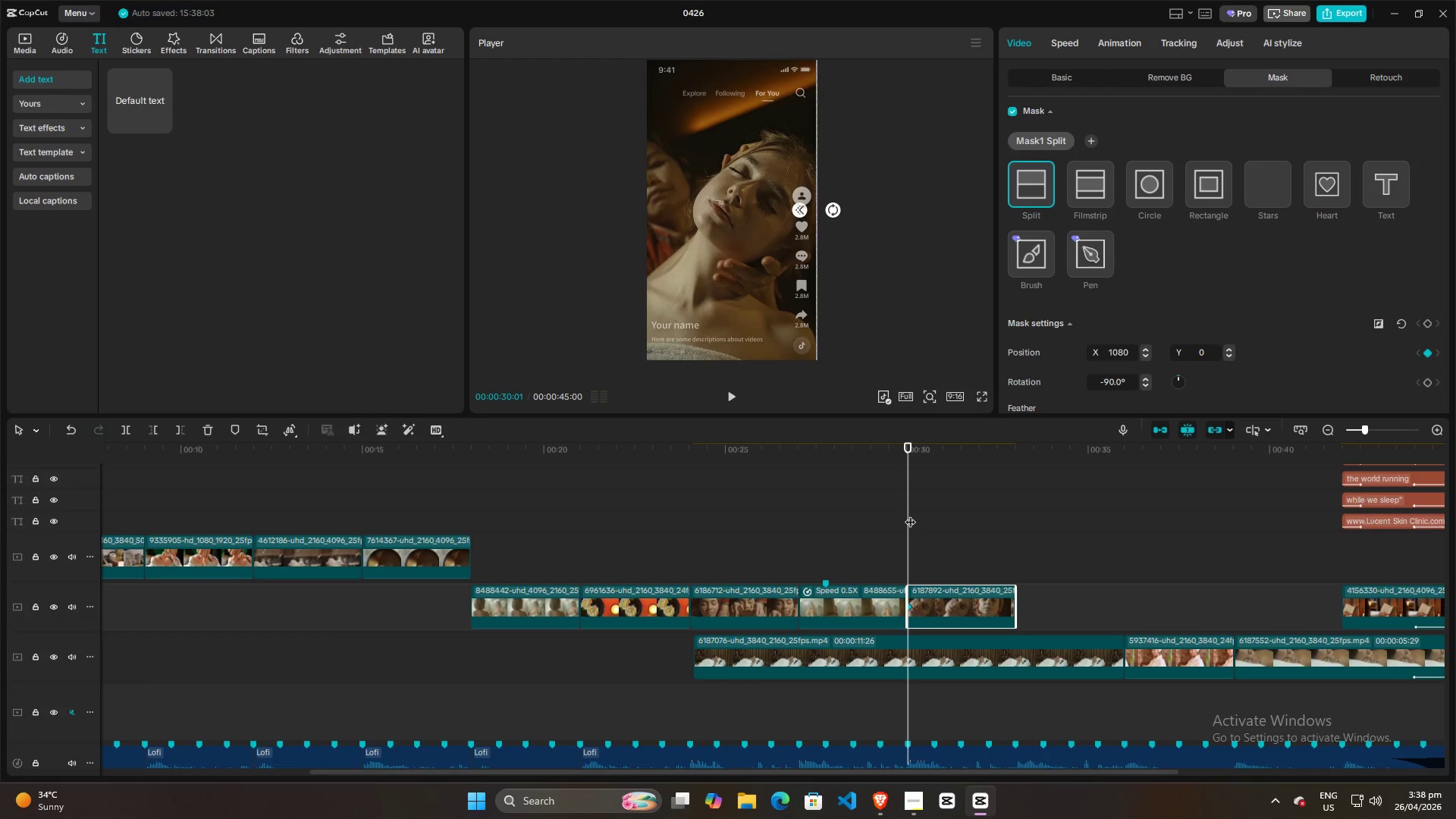 
left_click_drag(start_coordinate=[910, 513], to_coordinate=[1011, 516])
 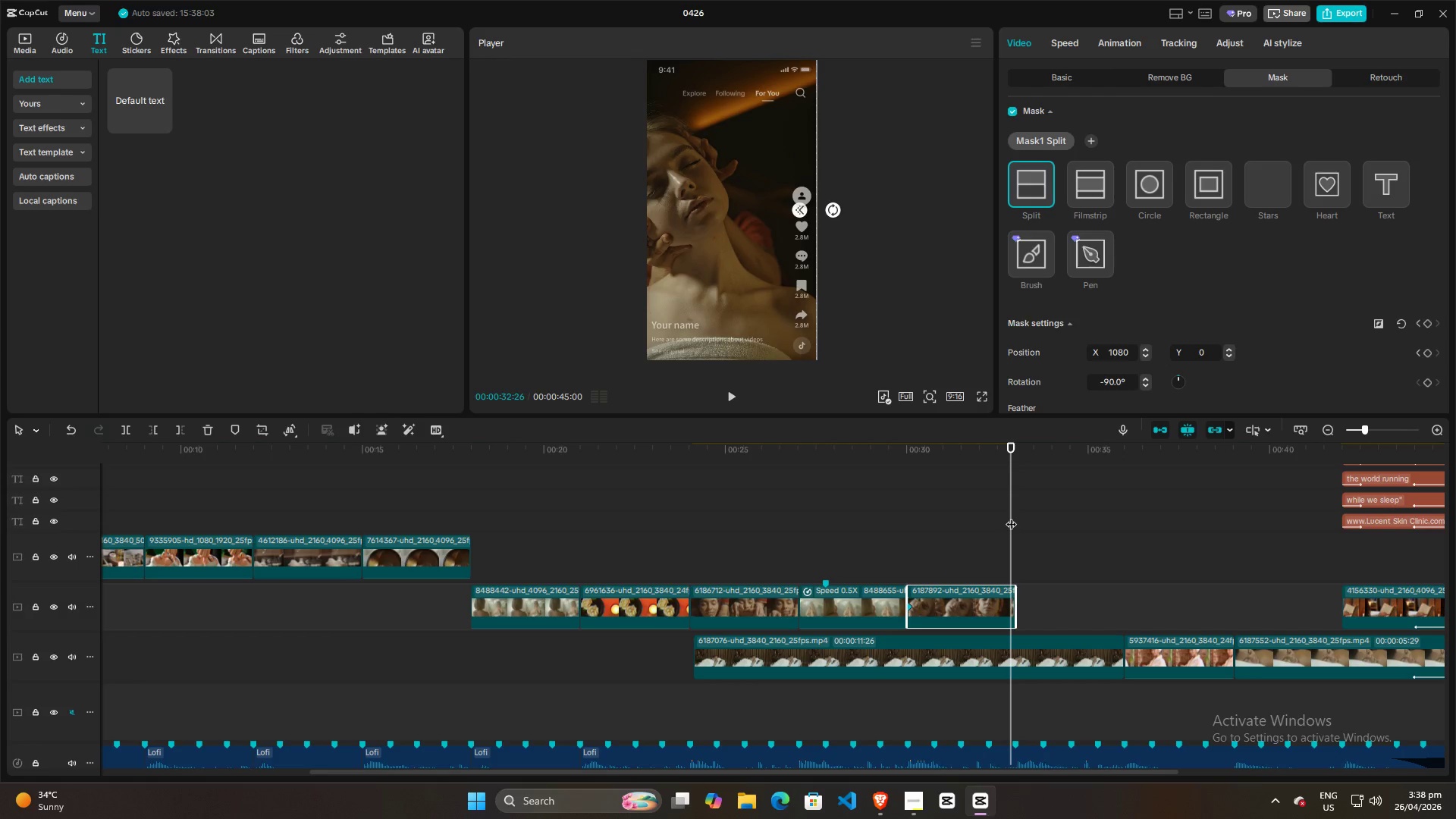 
key(ArrowRight)
 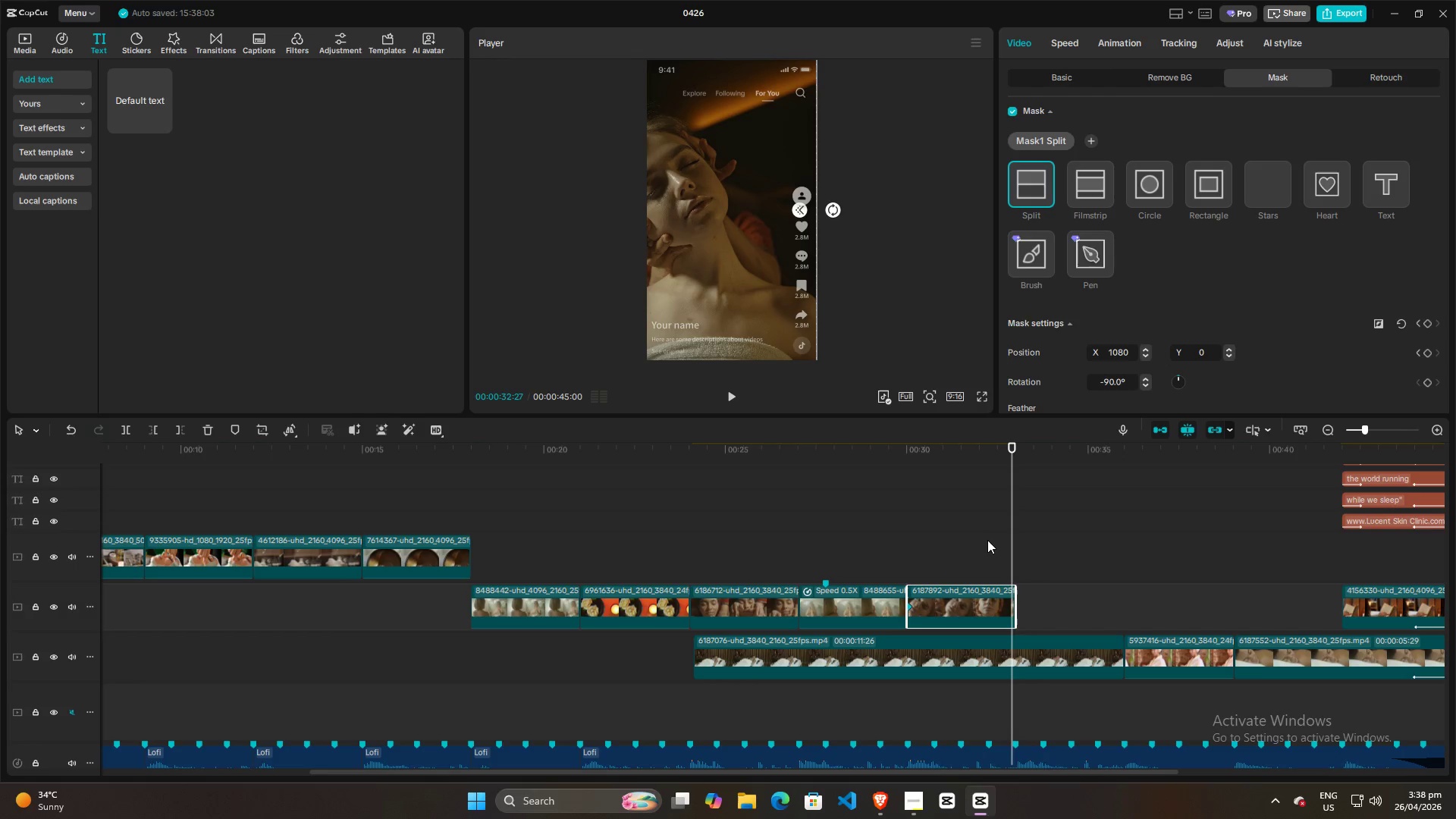 
key(ArrowRight)
 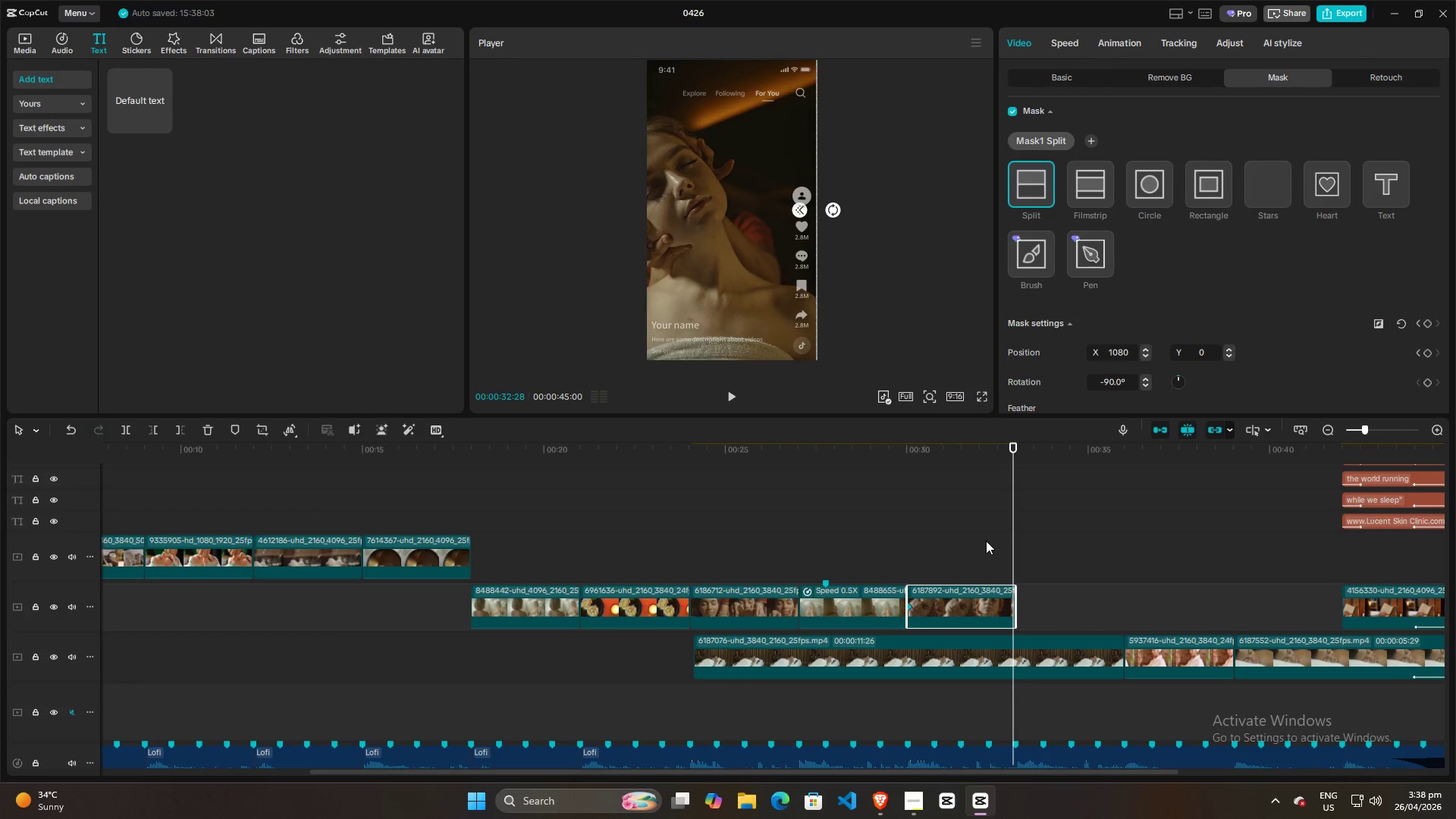 
key(ArrowRight)
 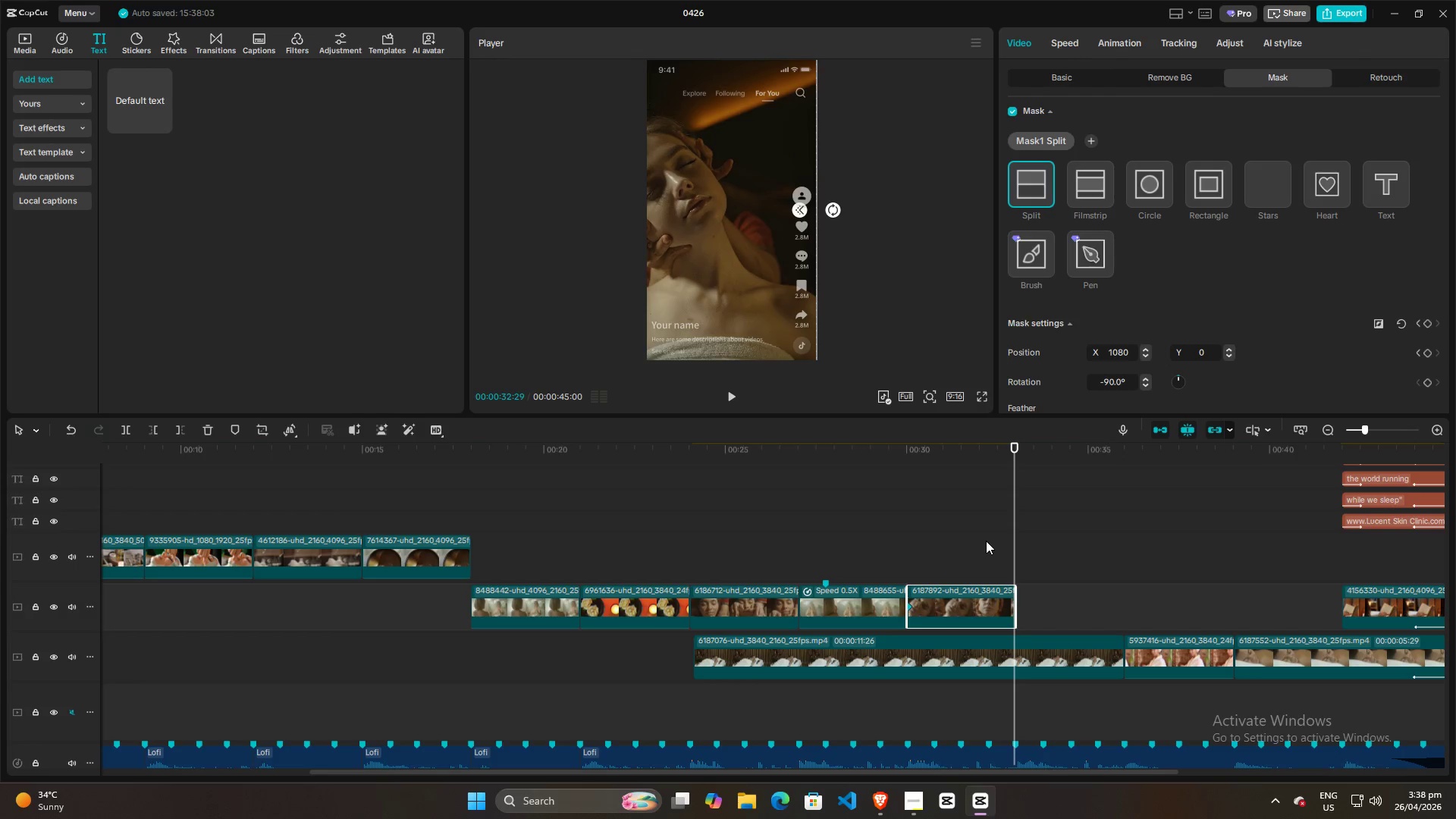 
key(ArrowLeft)
 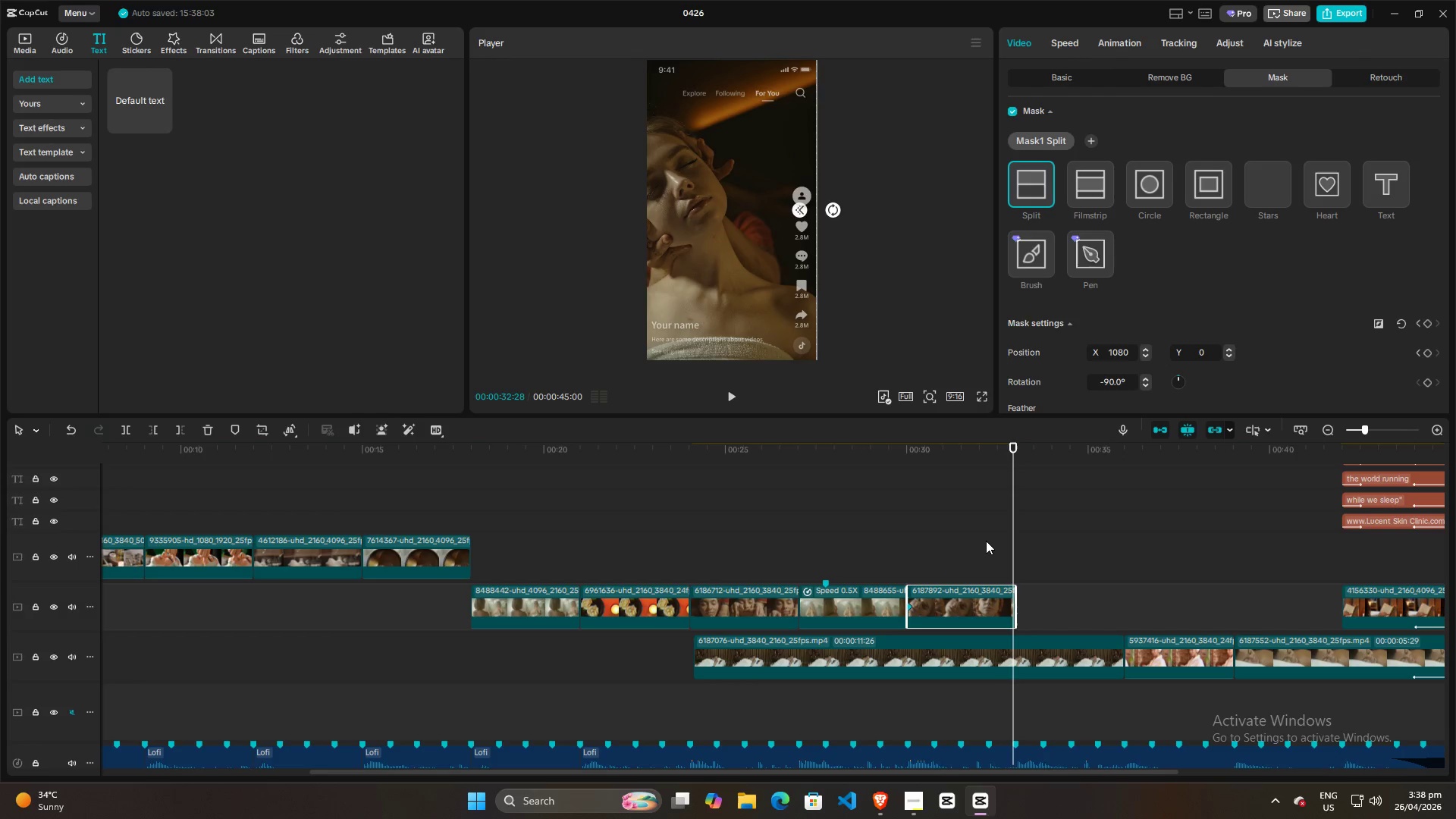 
key(ArrowRight)
 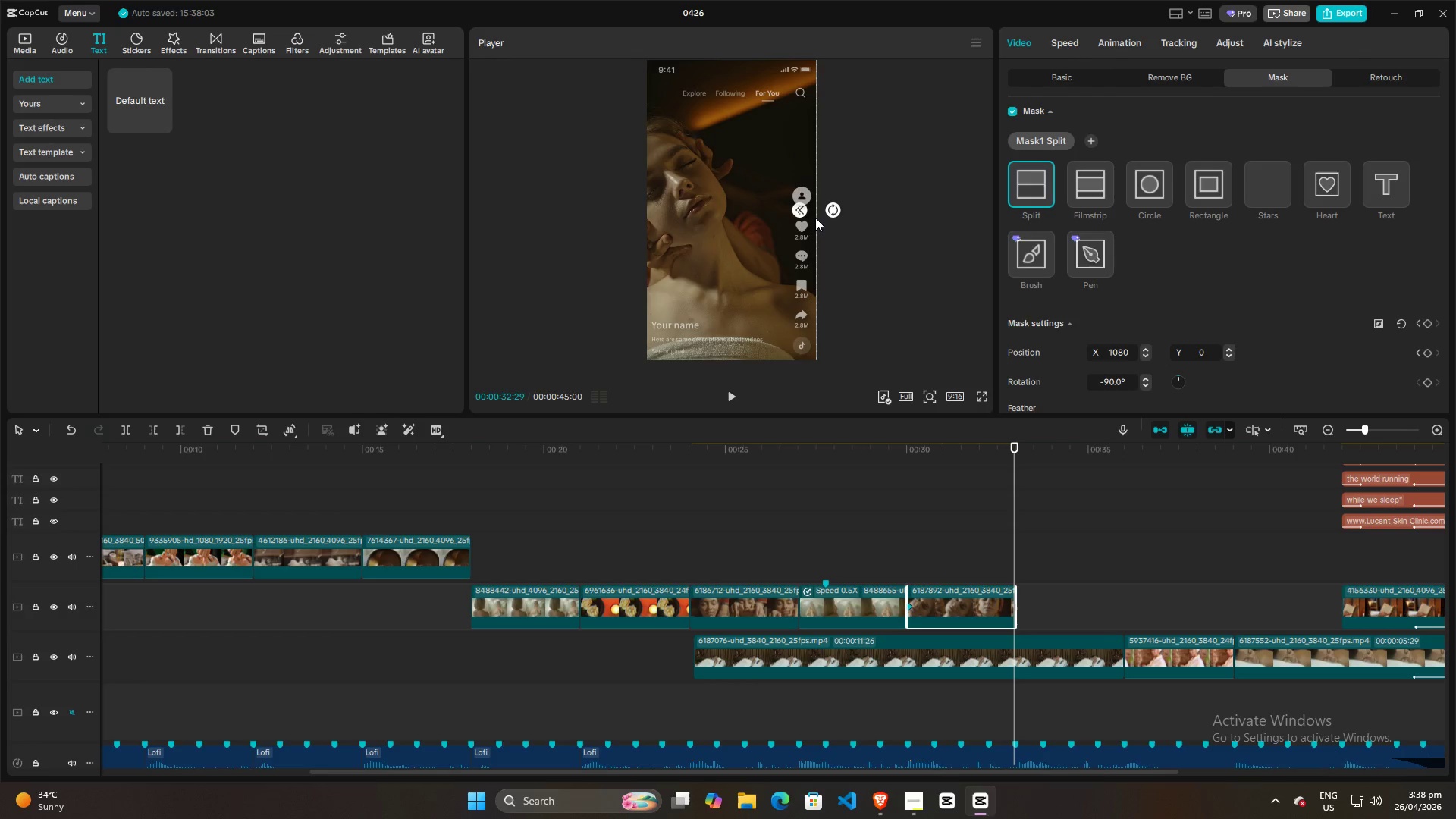 
left_click_drag(start_coordinate=[815, 218], to_coordinate=[642, 218])
 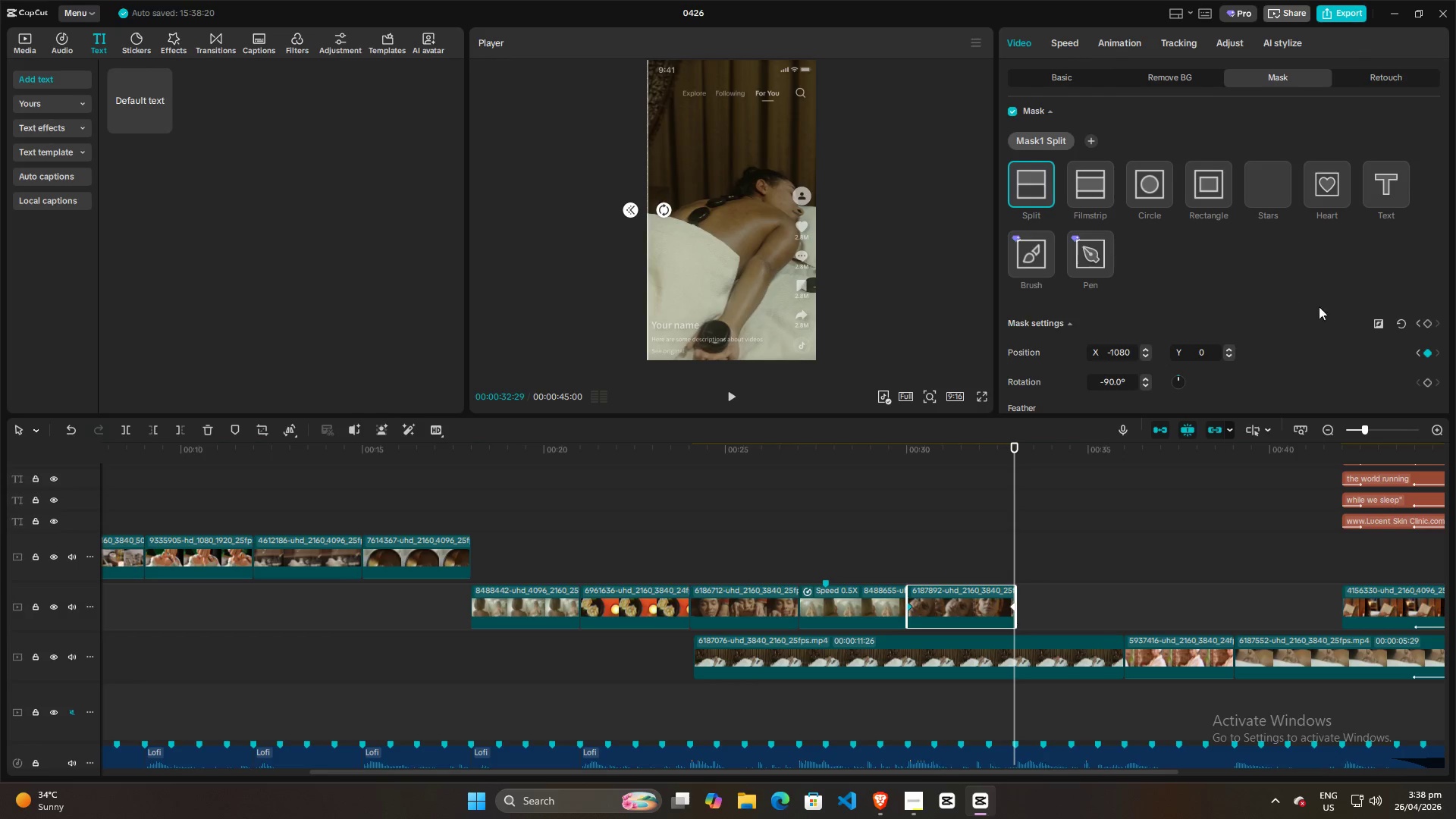 
scroll: coordinate [1326, 309], scroll_direction: down, amount: 2.0
 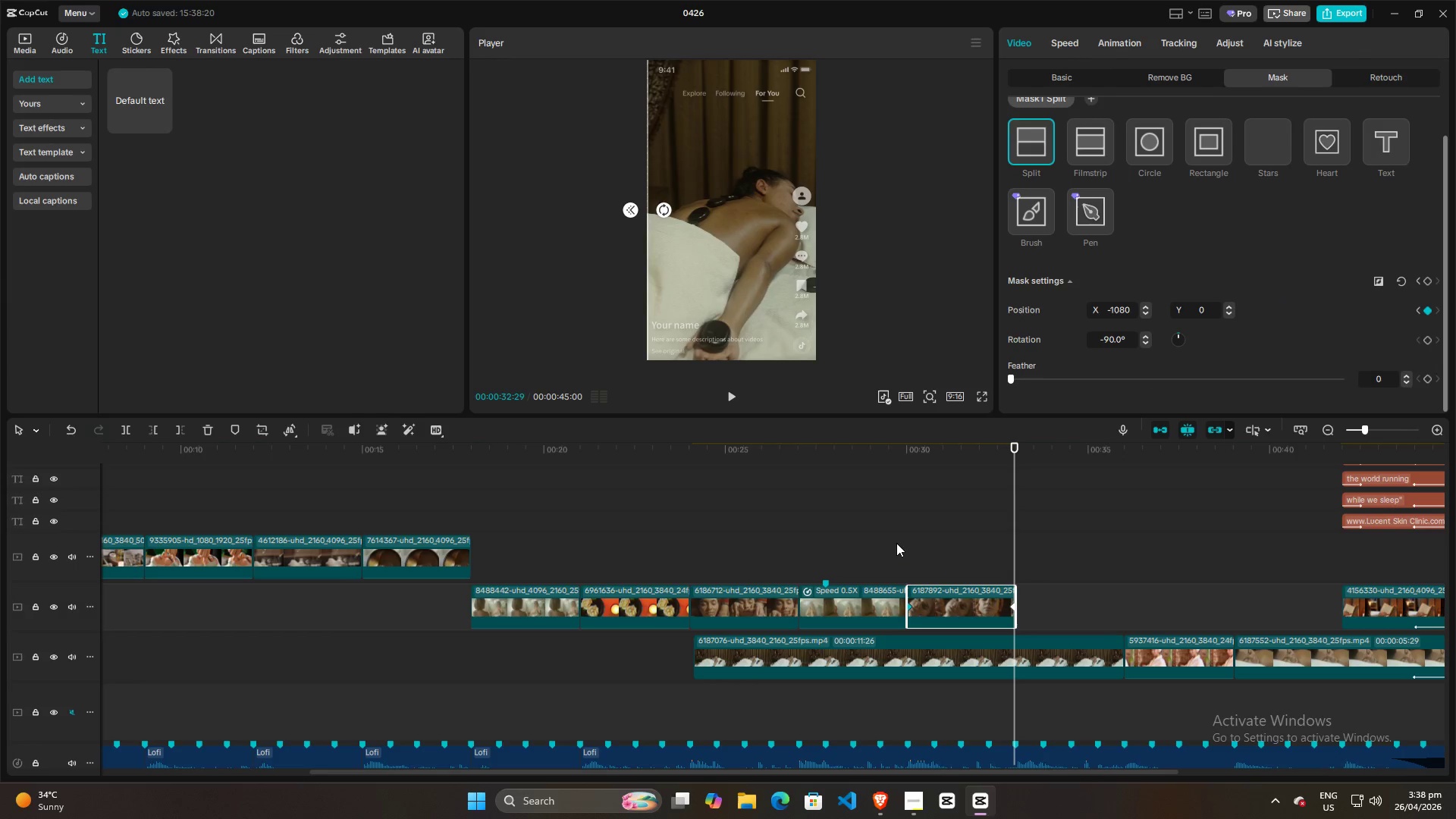 
left_click([897, 544])
 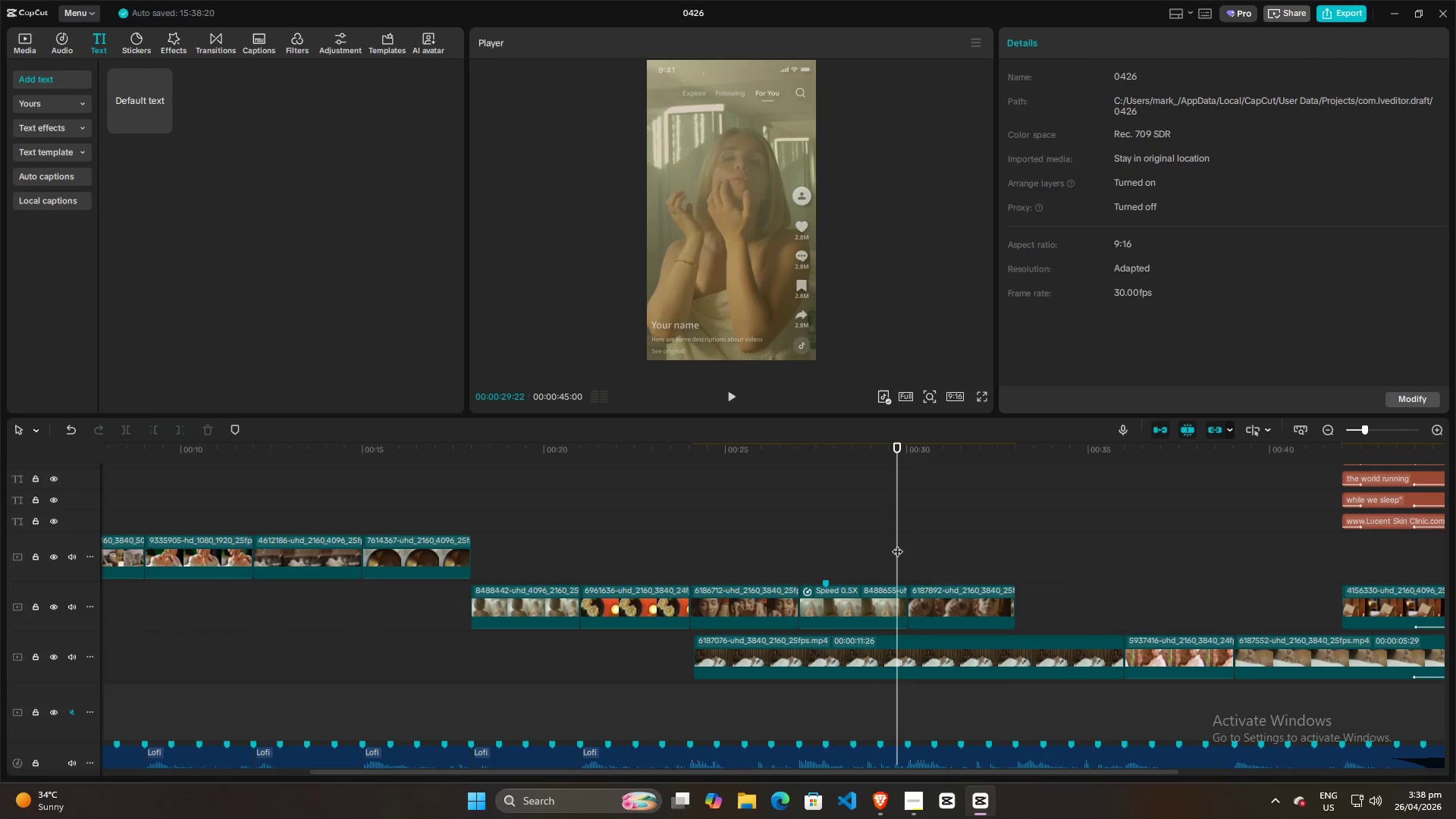 
key(Space)
 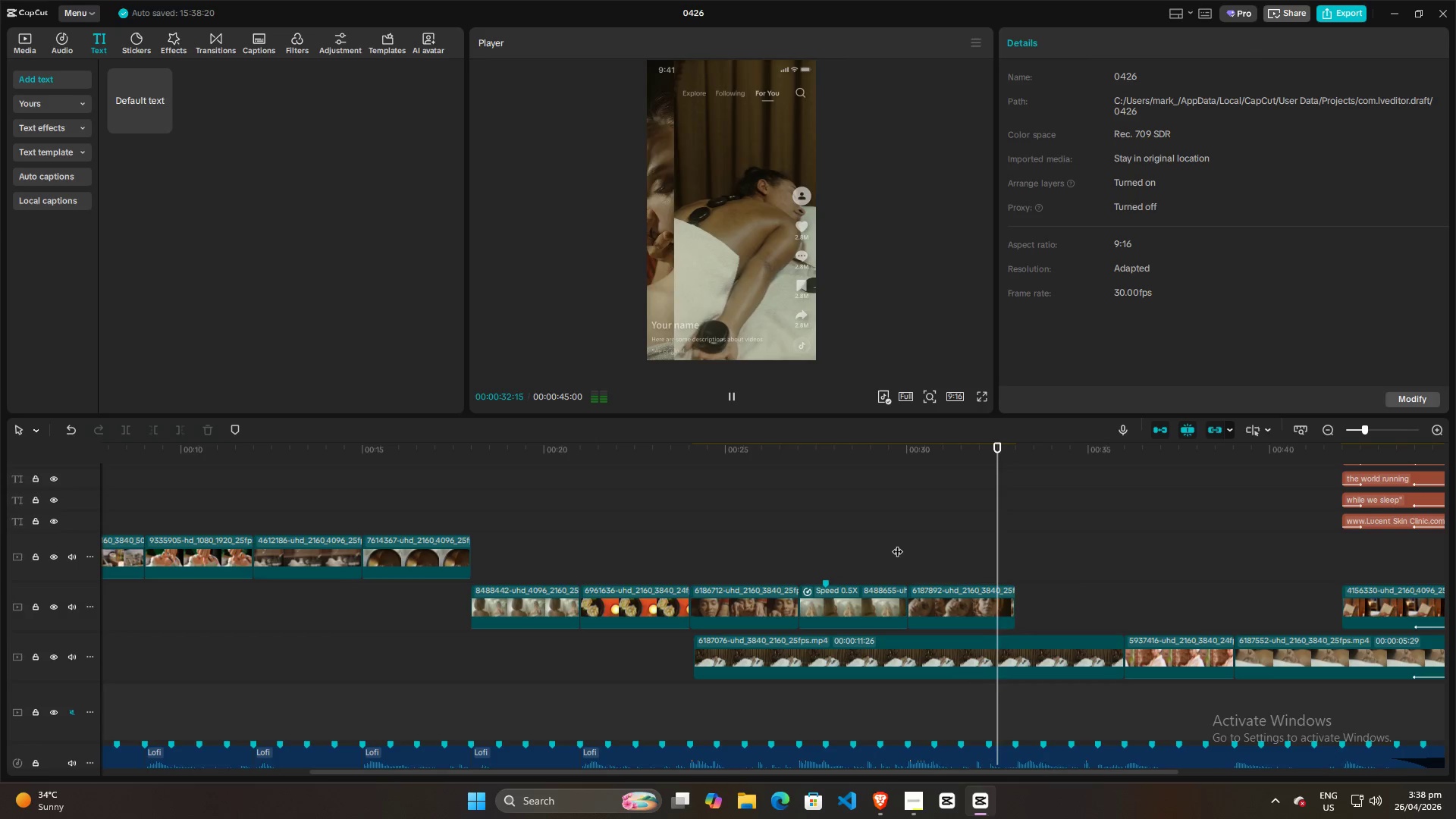 
key(Space)
 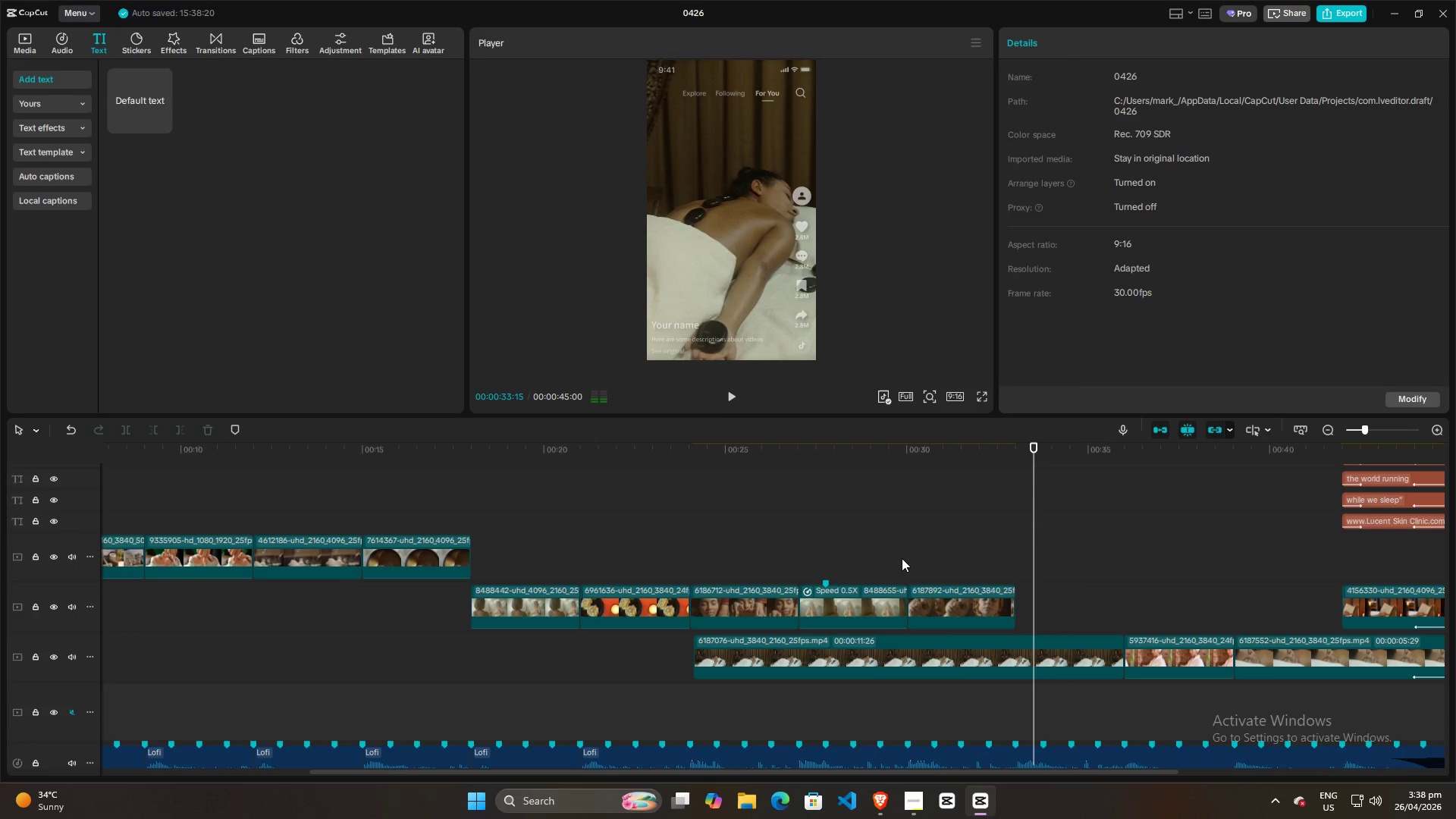 
left_click([902, 558])
 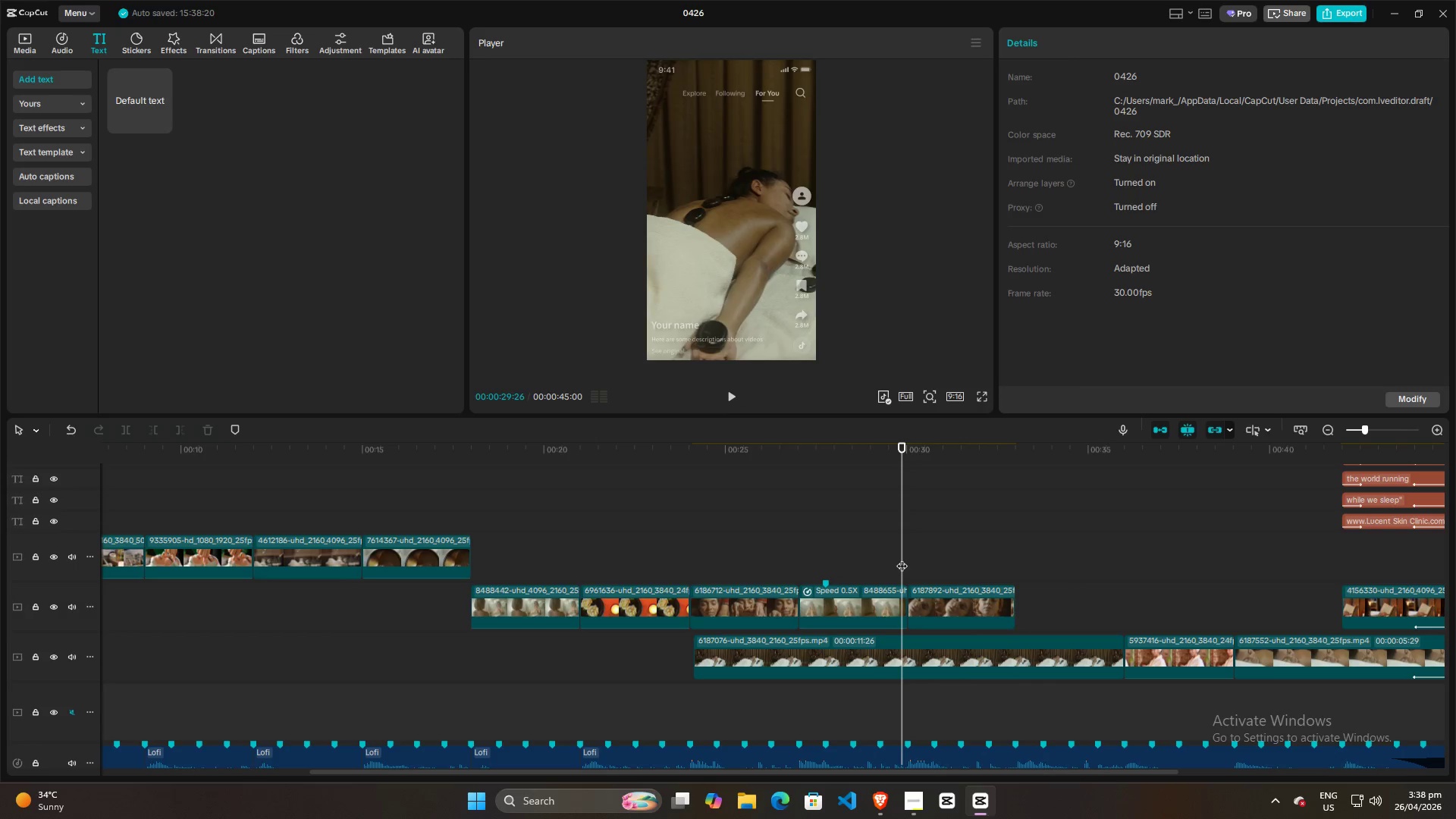 
key(Space)
 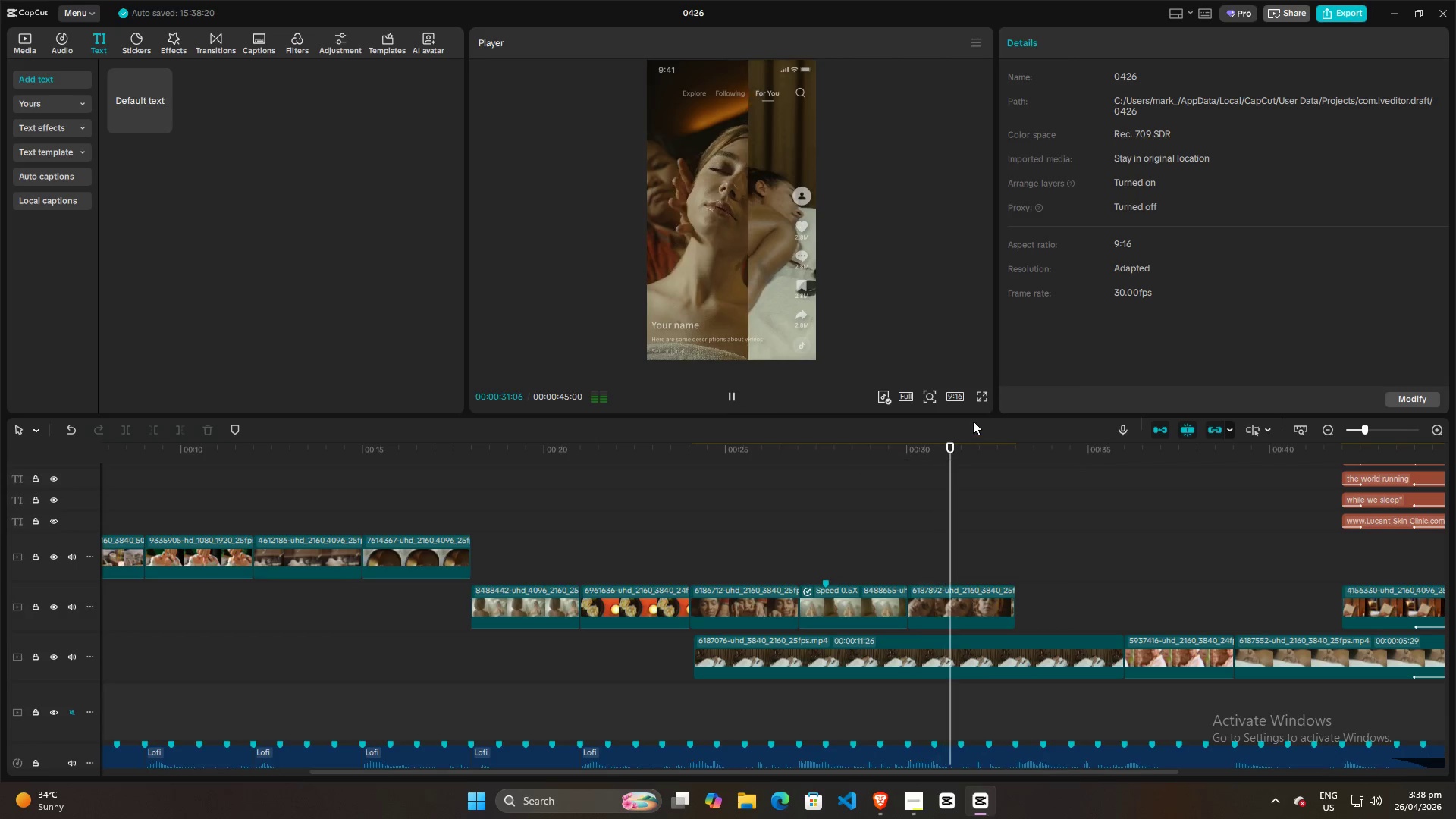 
key(Space)
 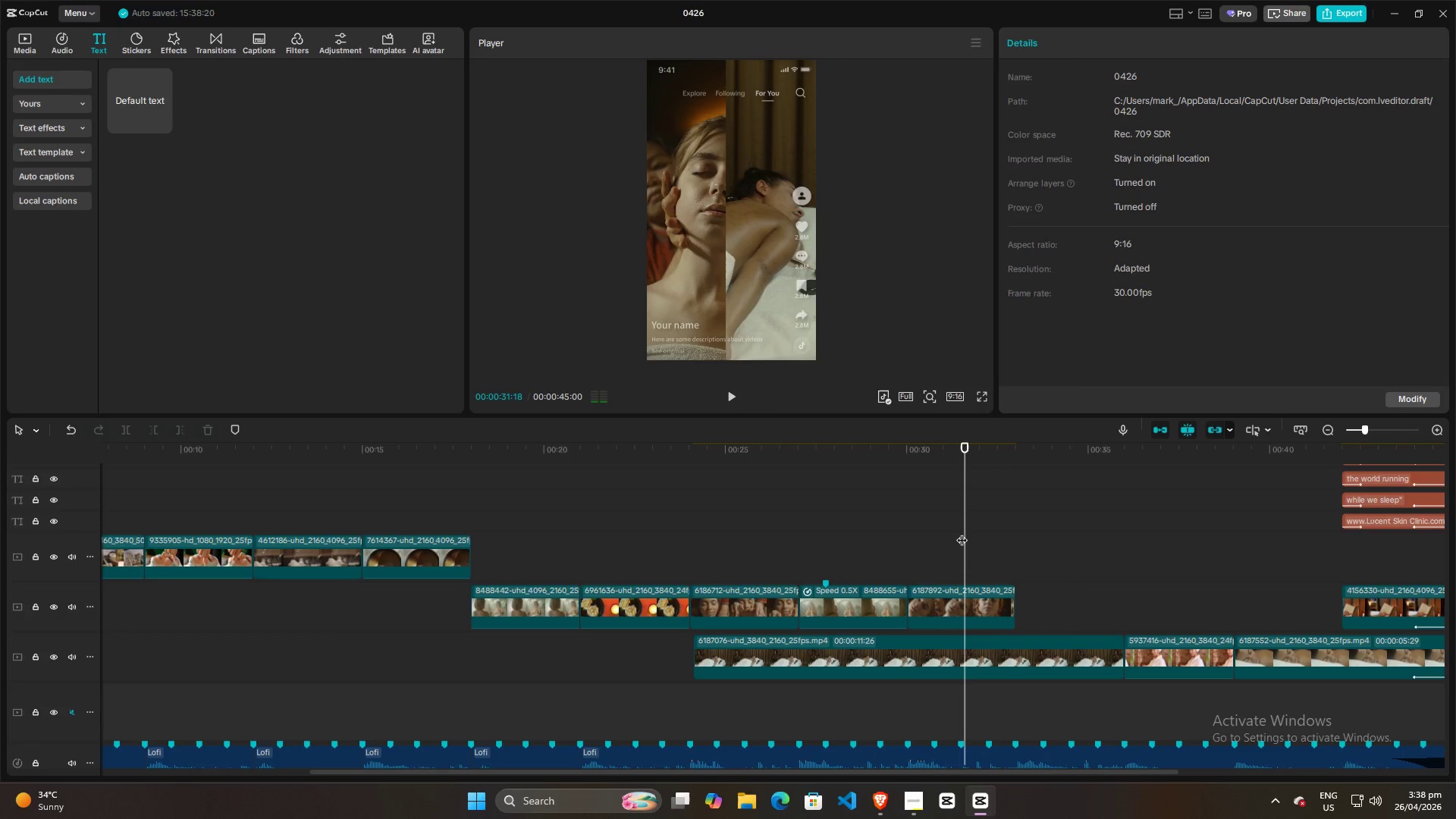 
hold_key(key=ControlLeft, duration=1.05)
 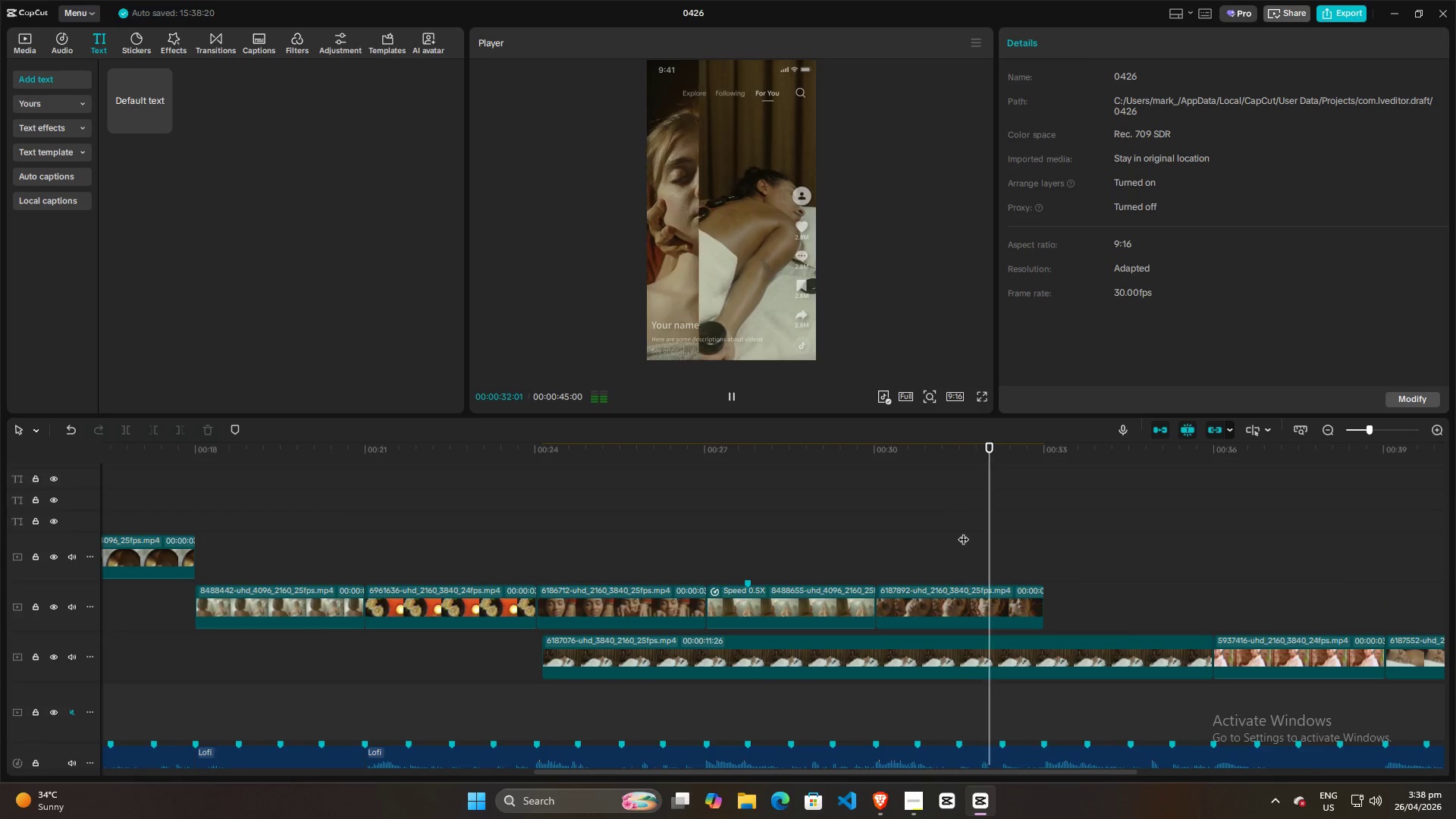 
hold_key(key=ControlLeft, duration=1.53)
 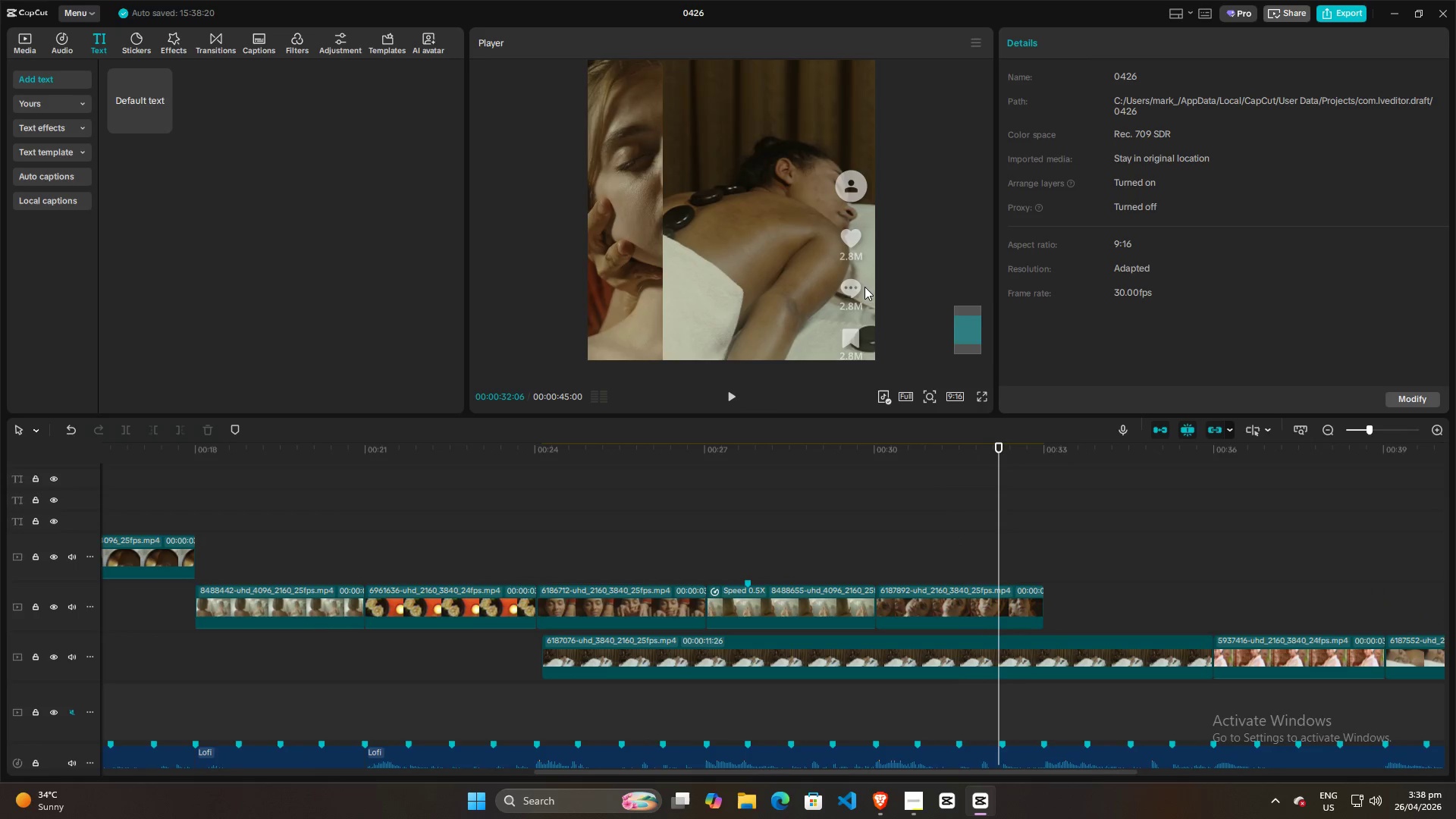 
key(Space)
 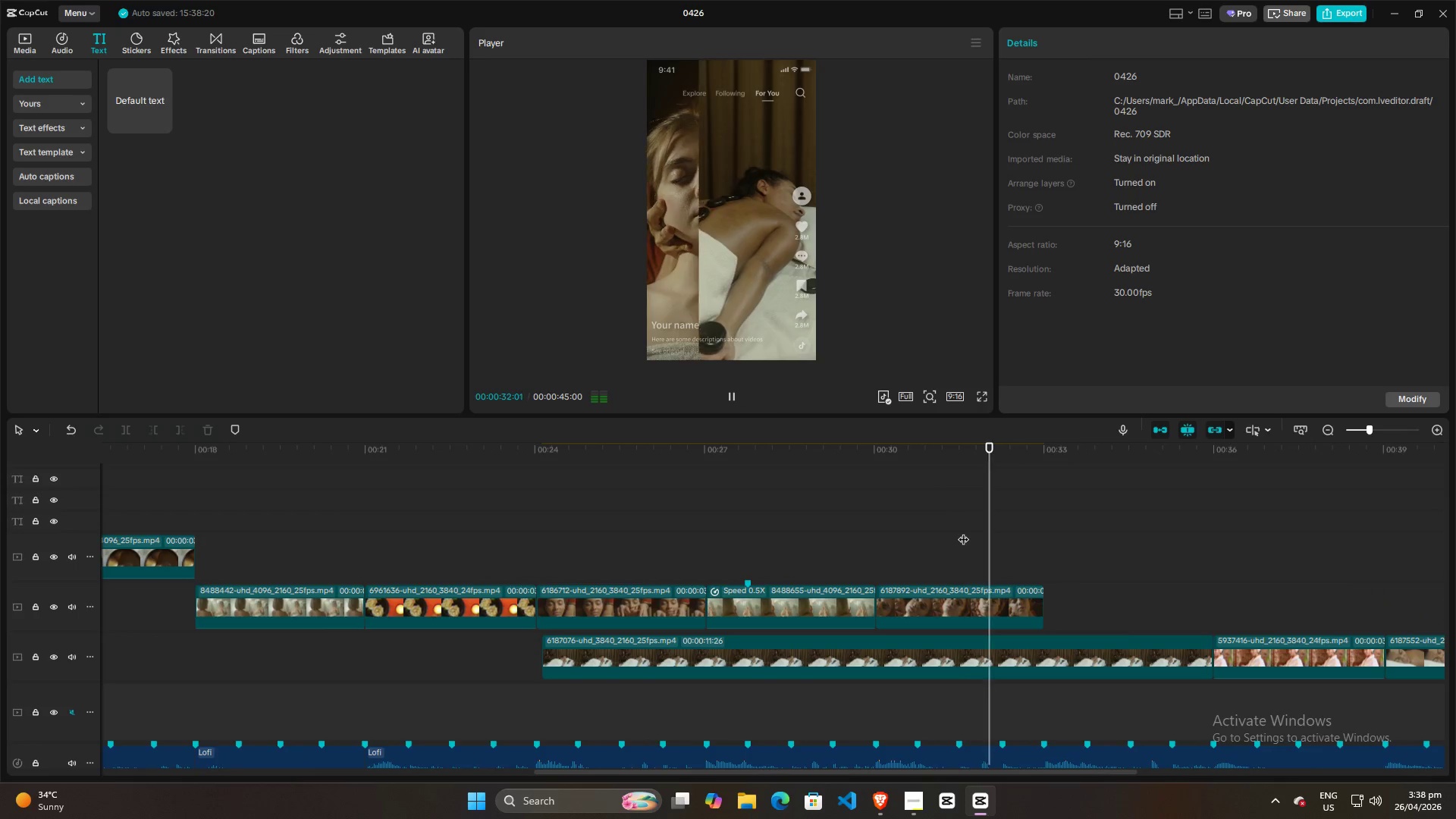 
scroll: coordinate [963, 532], scroll_direction: up, amount: 7.0
 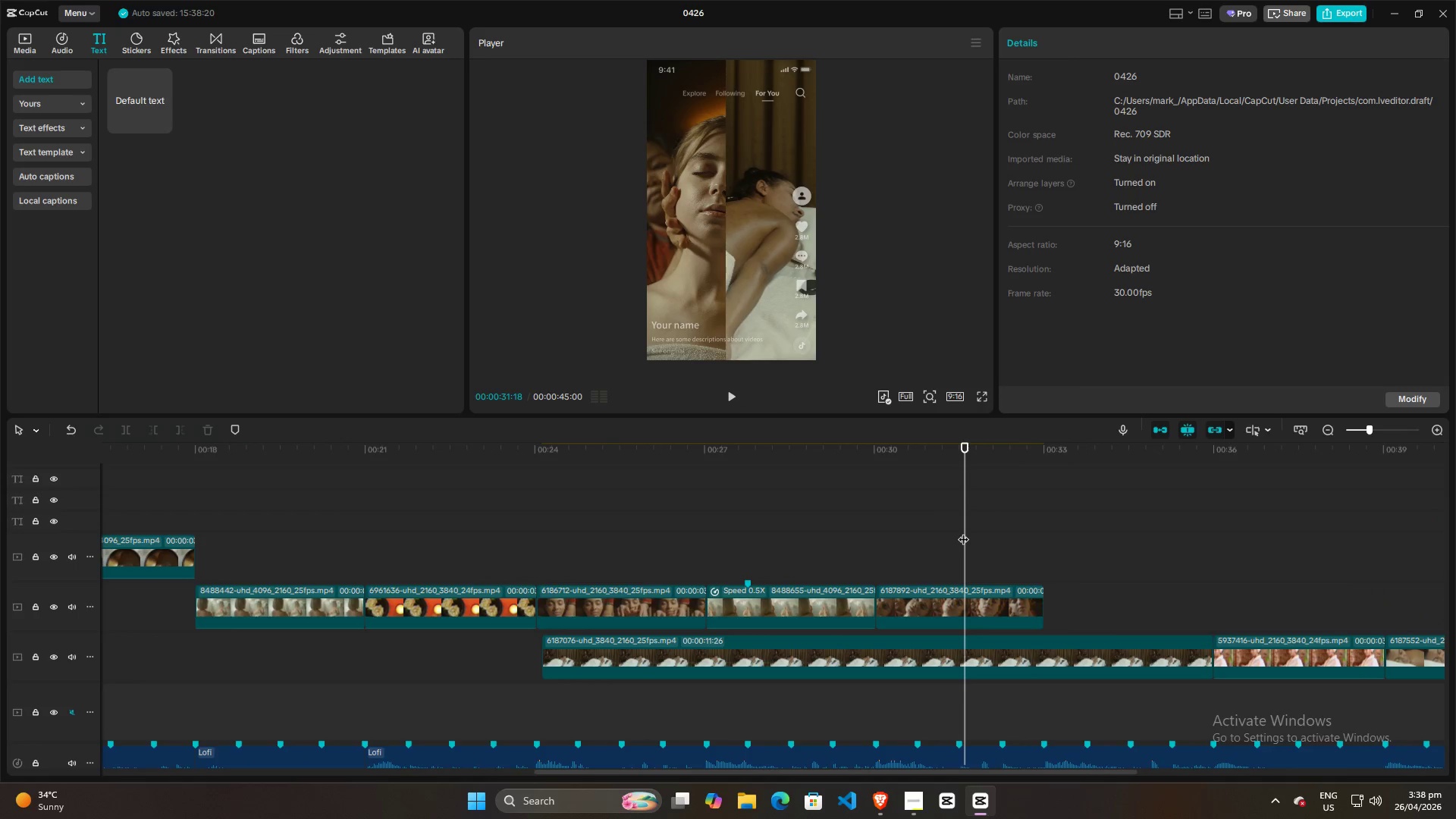 
key(Space)
 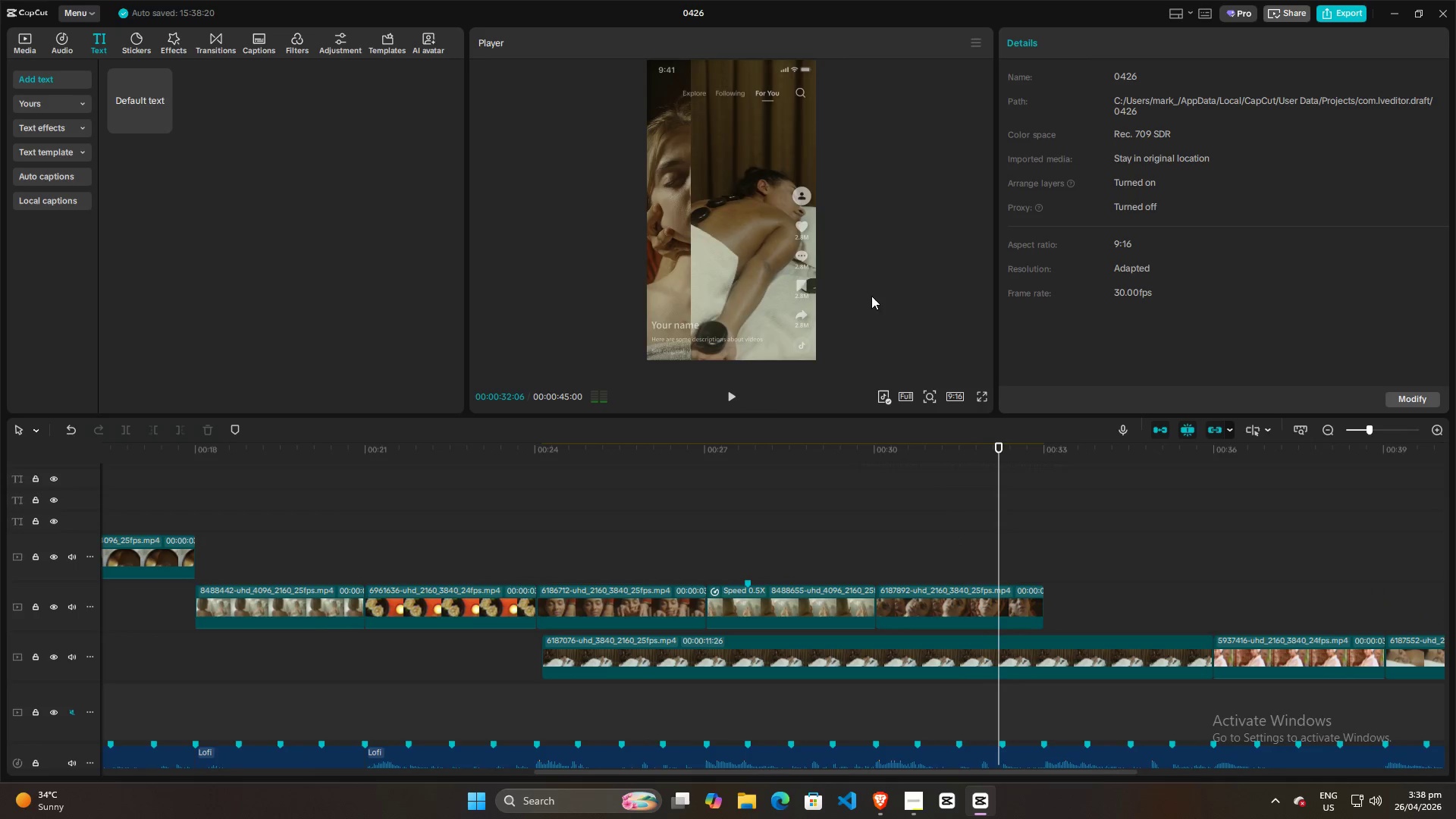 
hold_key(key=ControlLeft, duration=1.17)
scroll: coordinate [861, 287], scroll_direction: down, amount: 2.0
 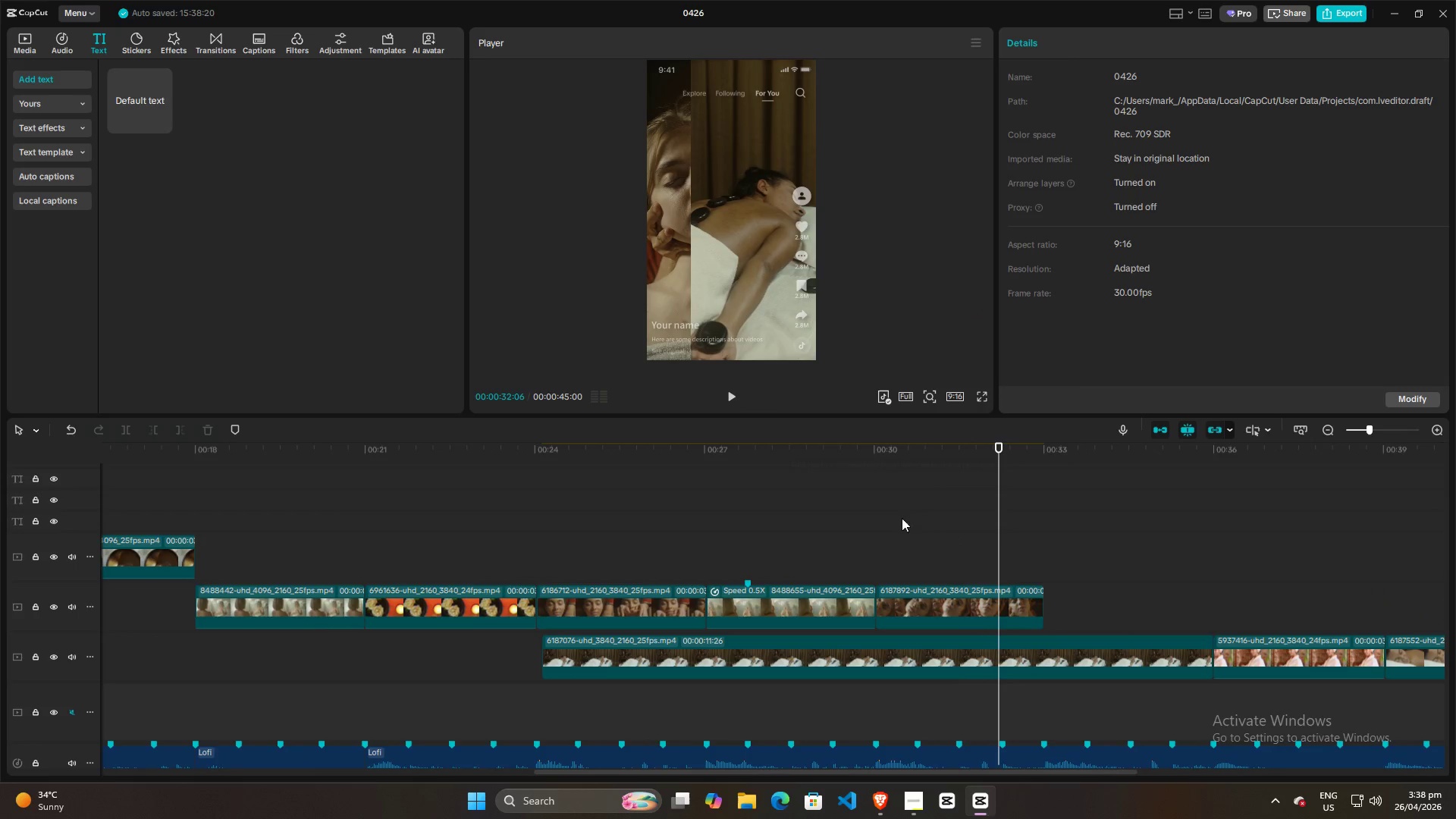 
left_click([880, 544])
 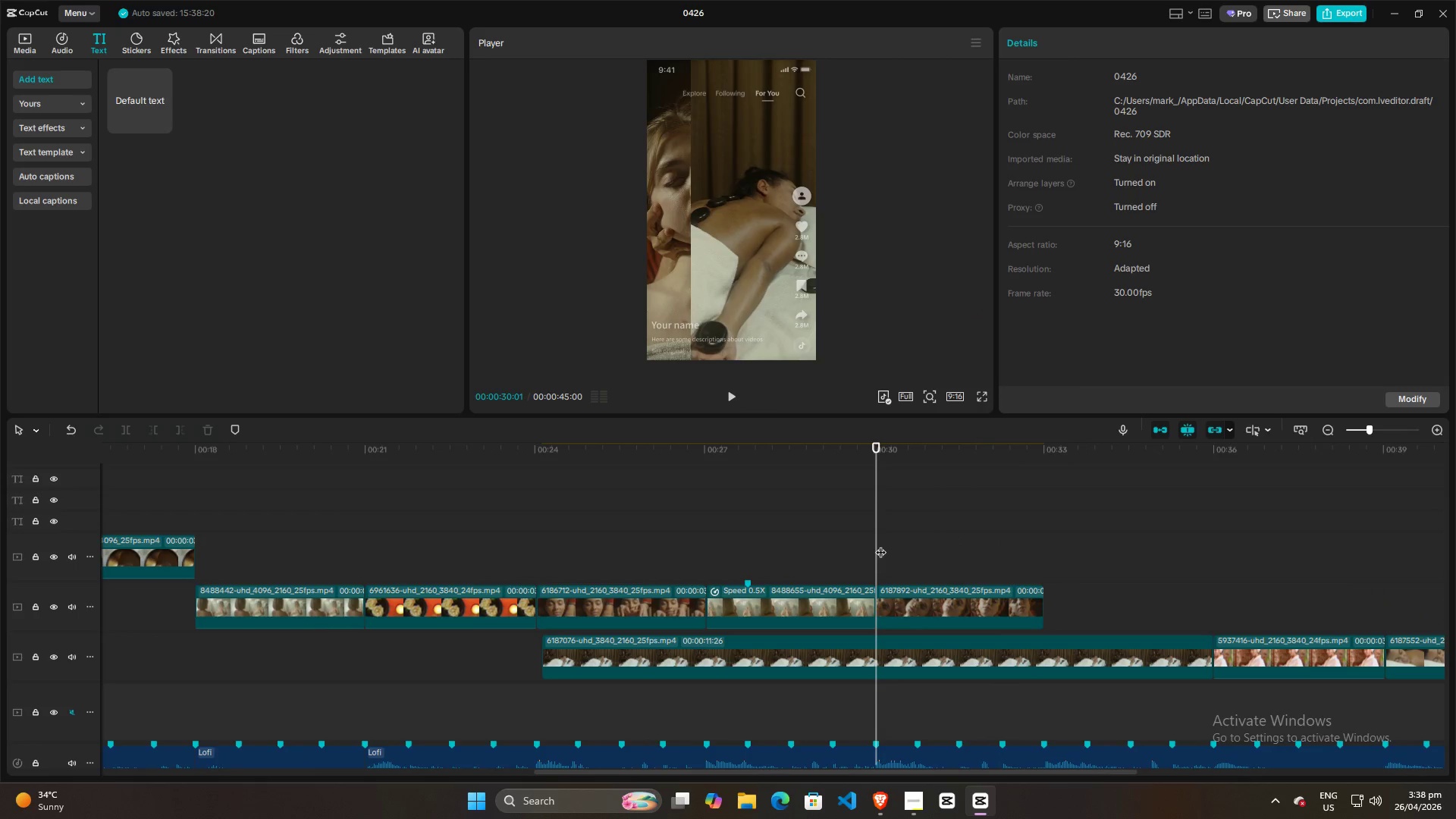 
key(Space)
 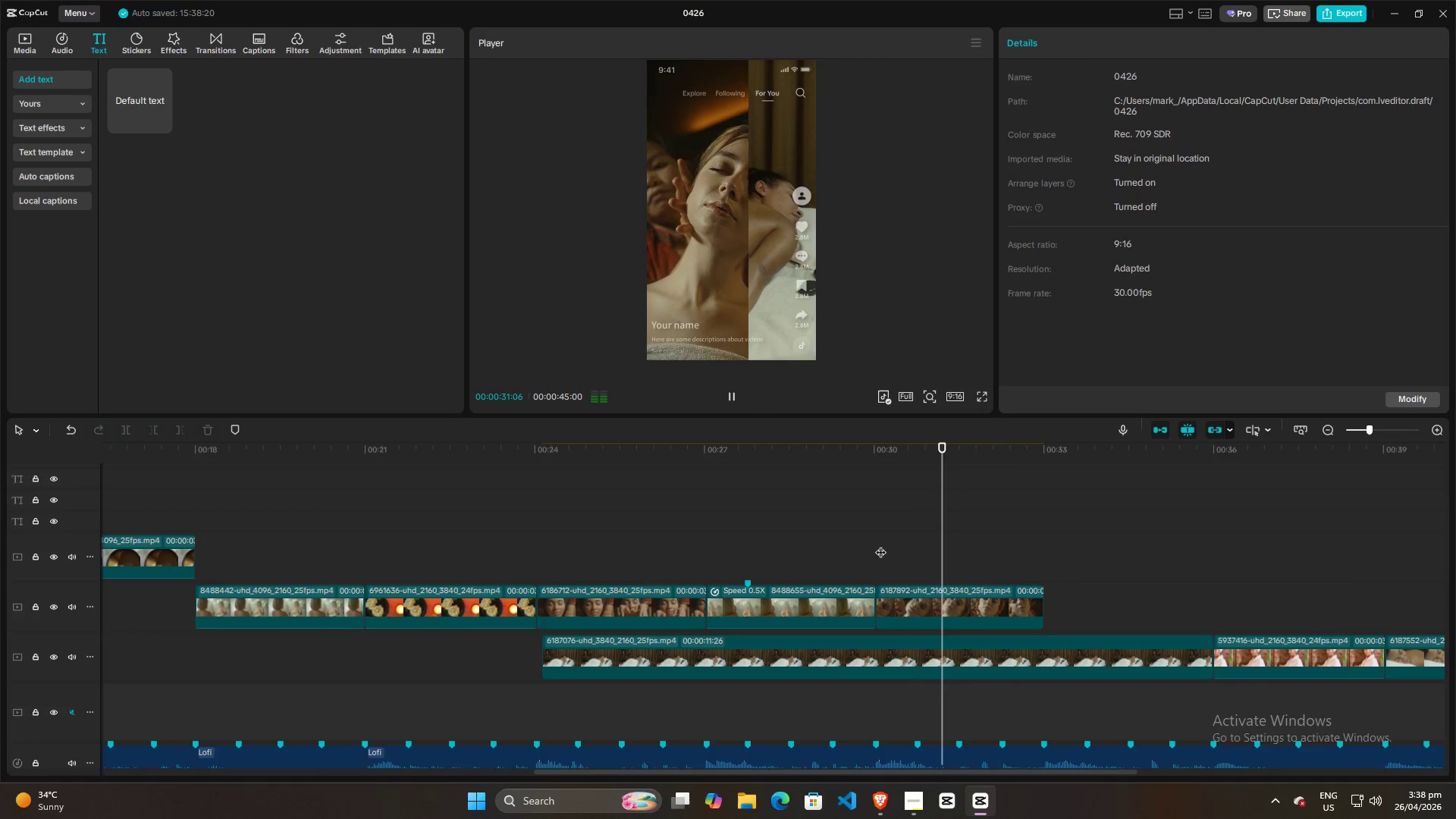 
key(Space)
 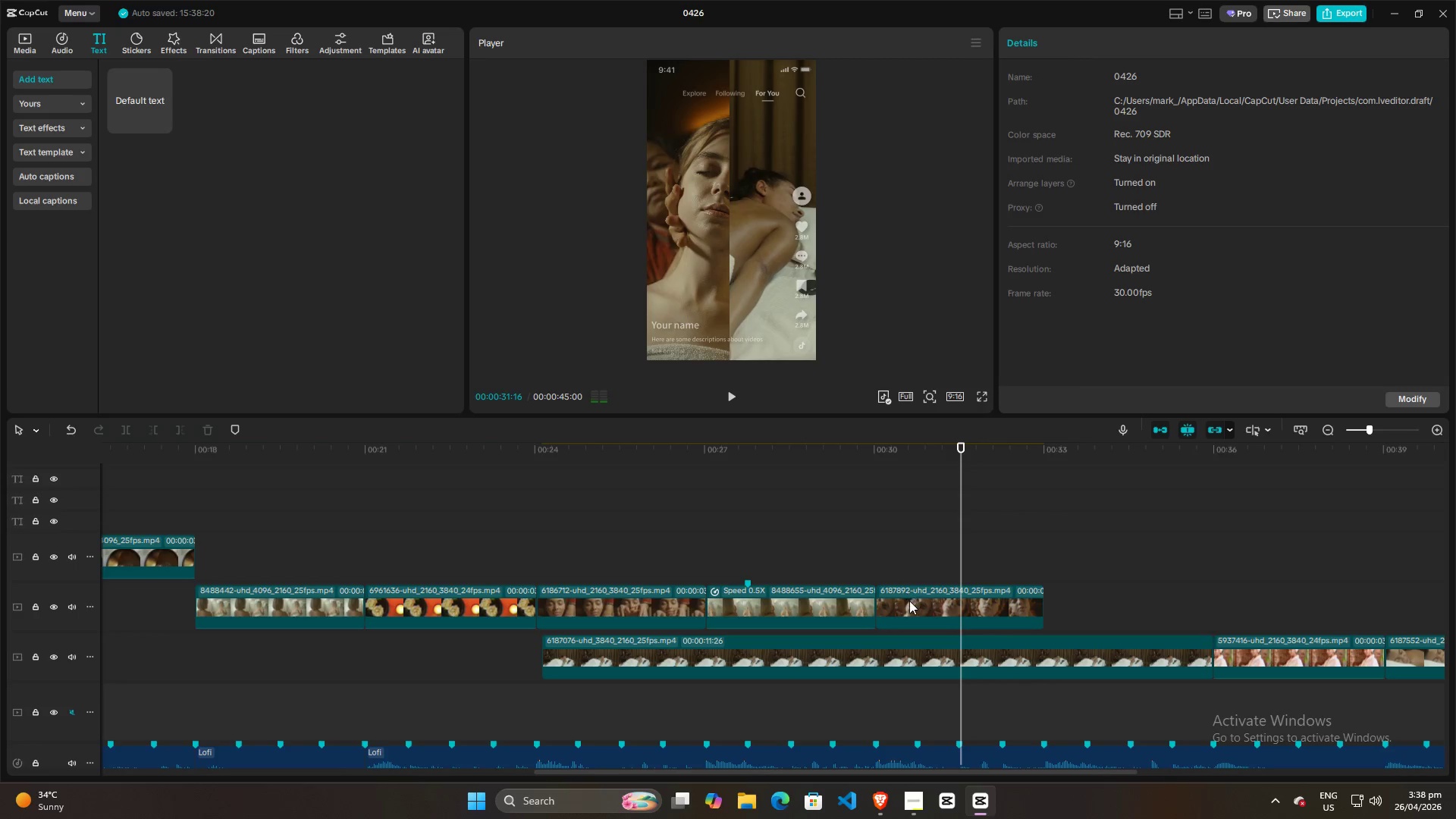 
left_click([909, 601])
 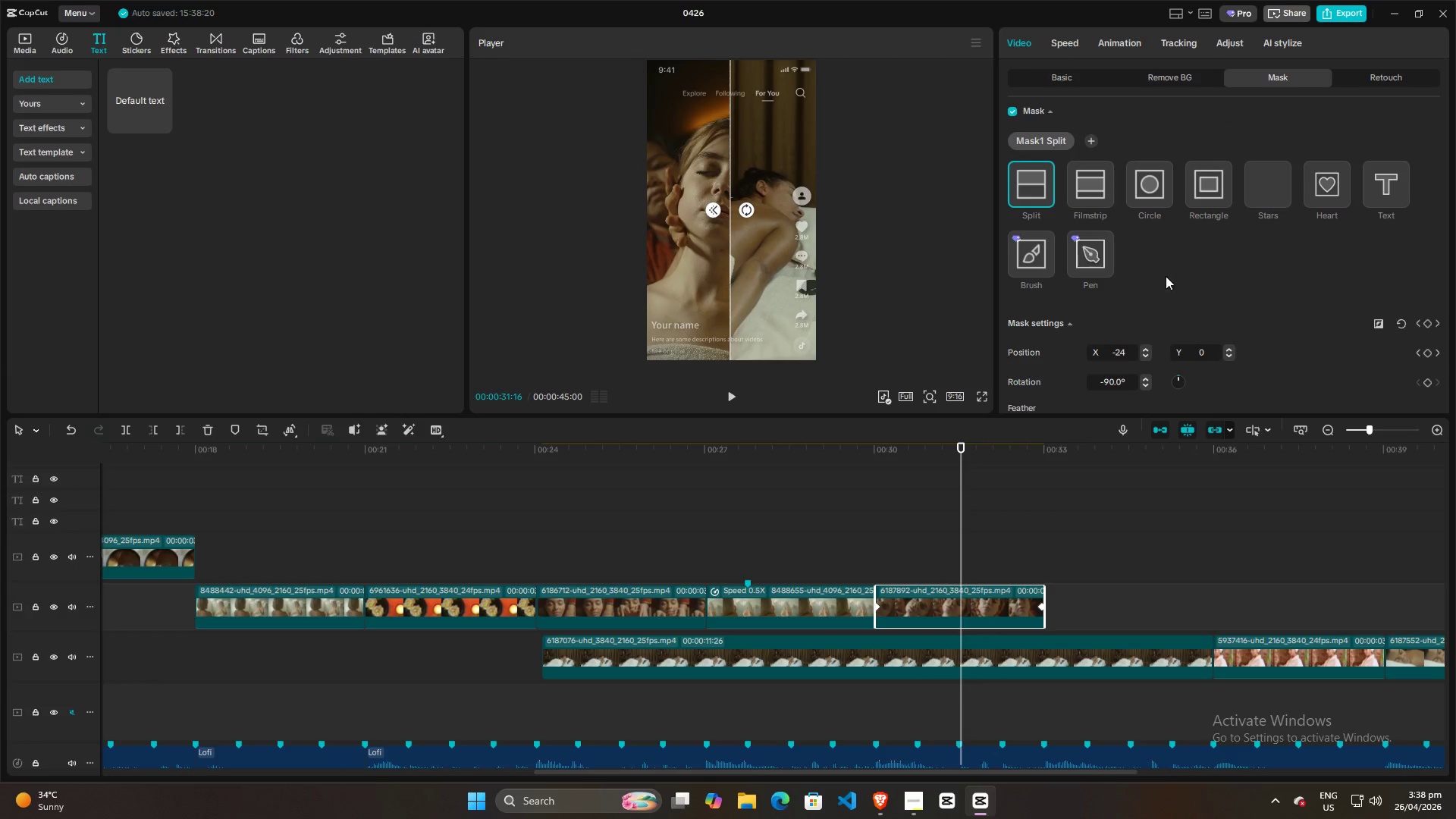 
scroll: coordinate [1223, 290], scroll_direction: down, amount: 4.0
 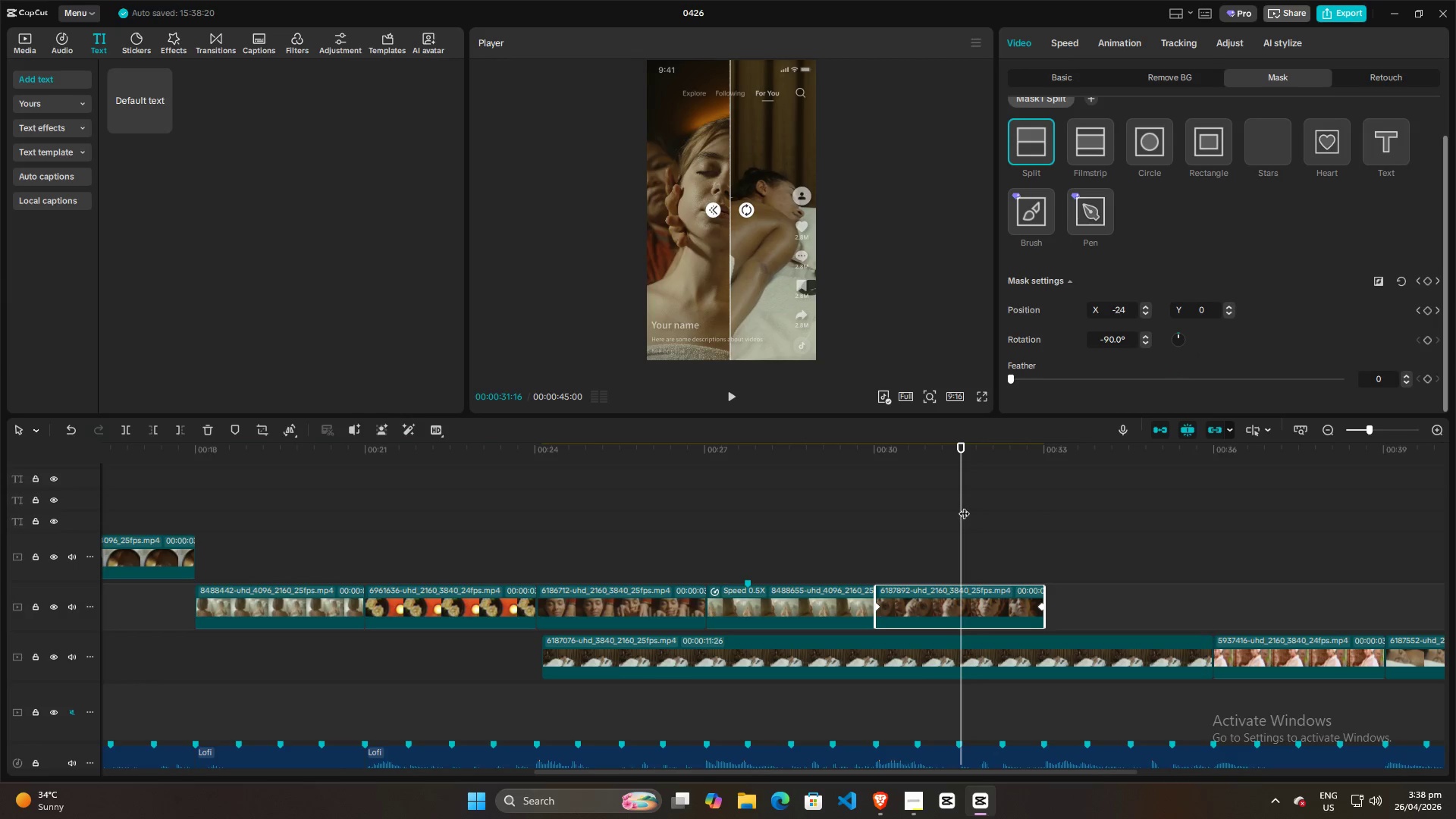 
left_click_drag(start_coordinate=[963, 506], to_coordinate=[863, 508])
 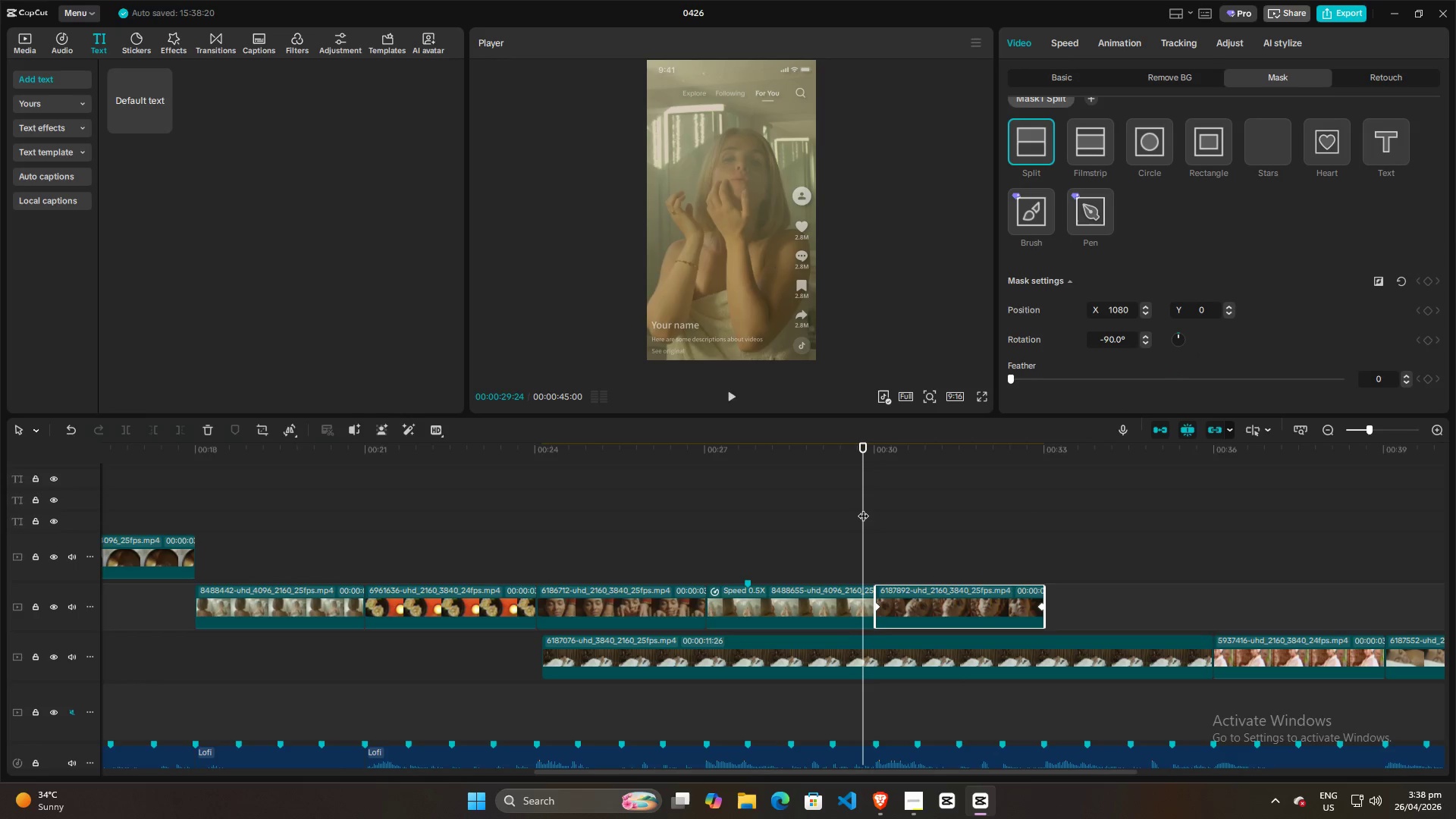 
key(Space)
 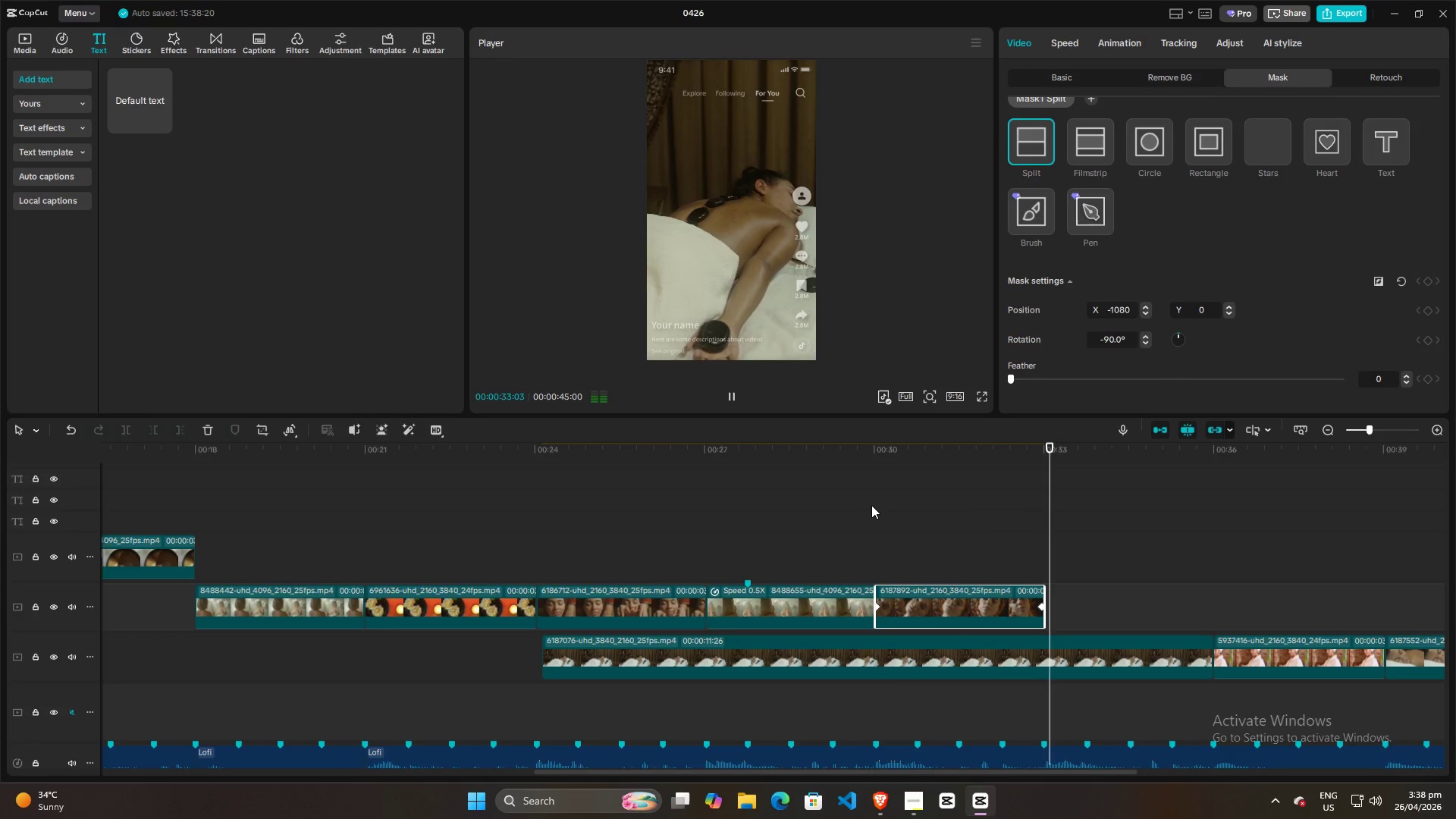 
key(Space)
 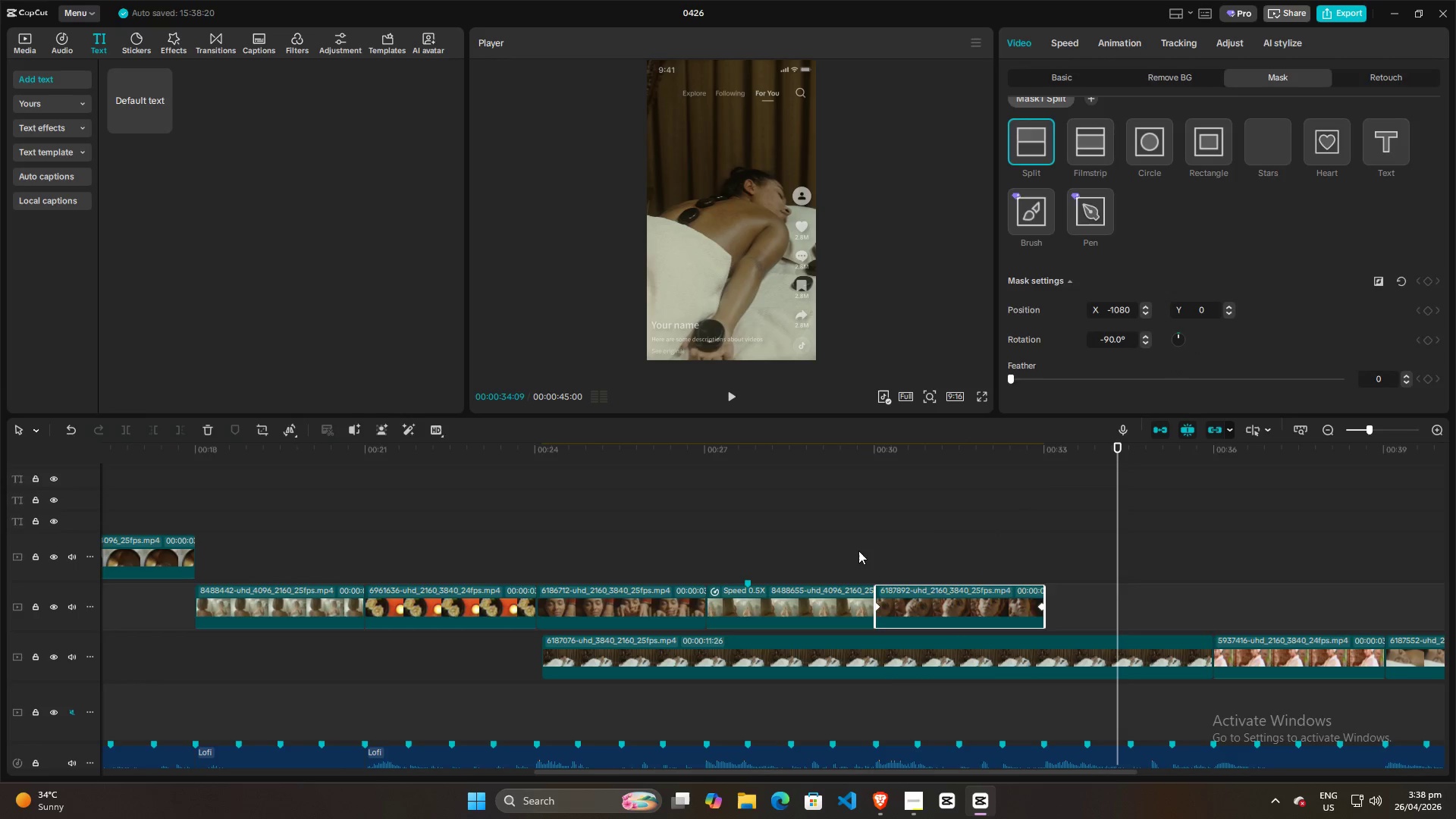 
left_click_drag(start_coordinate=[846, 551], to_coordinate=[848, 547])
 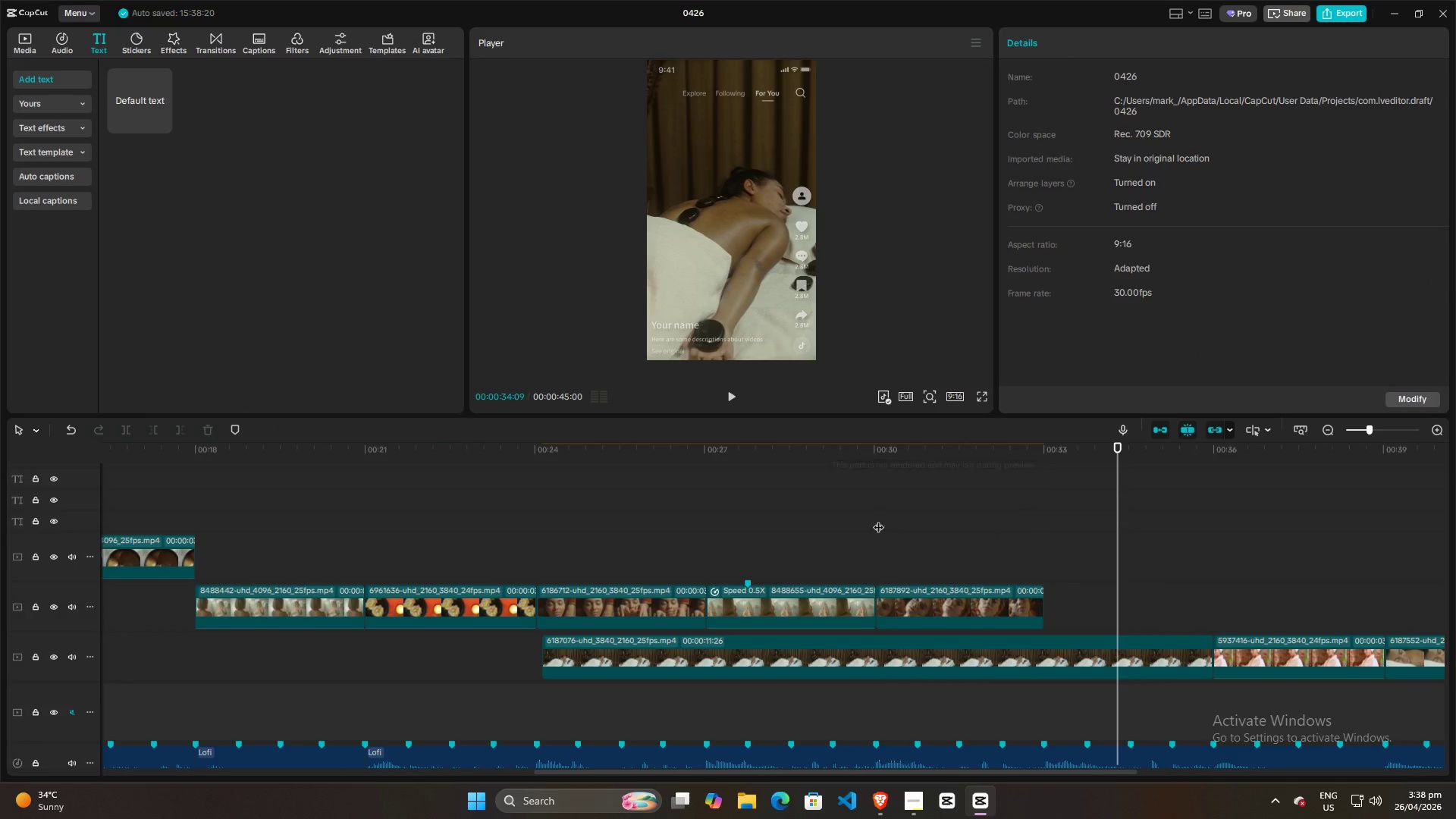 
double_click([866, 525])
 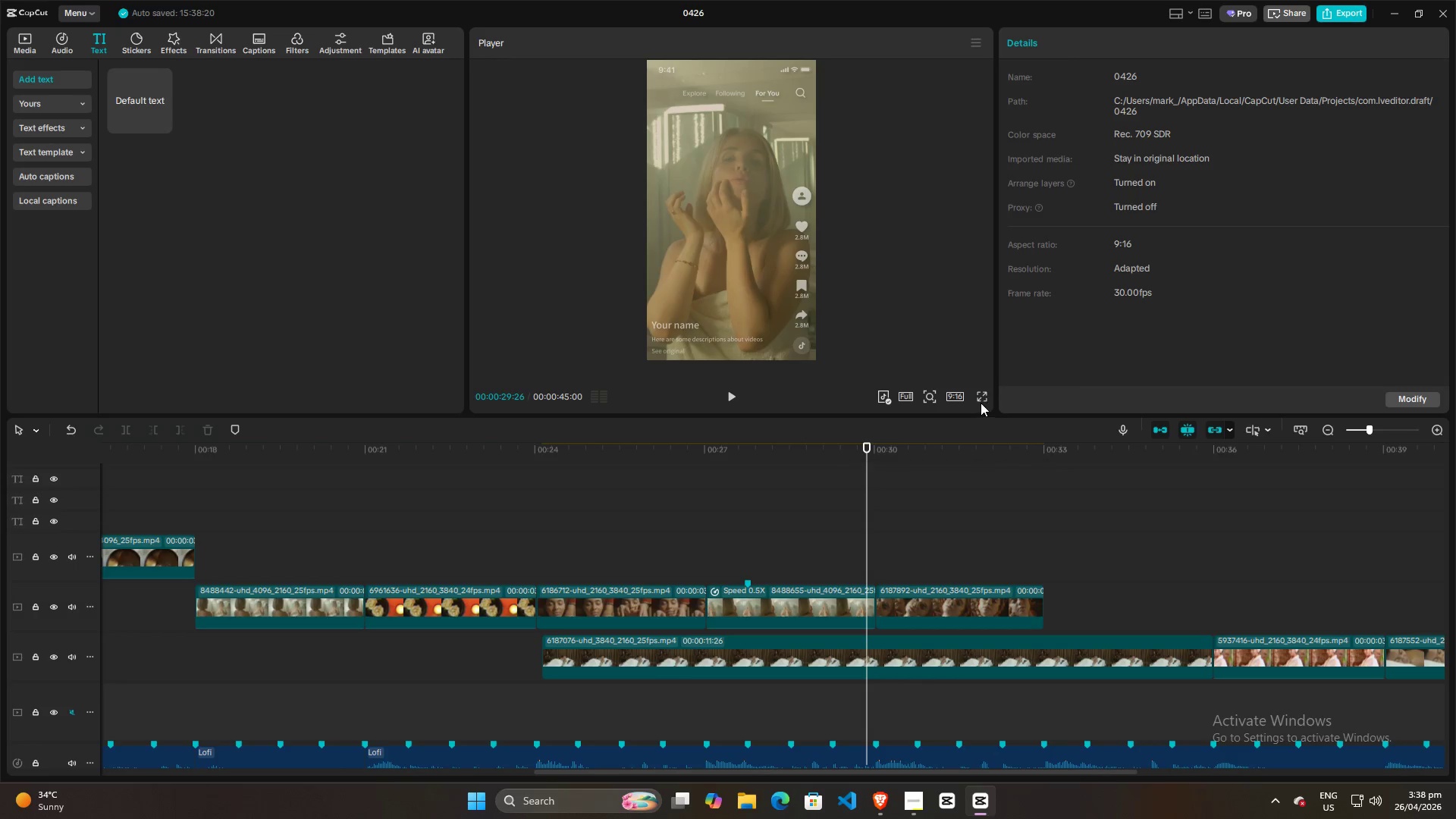 
left_click([982, 396])
 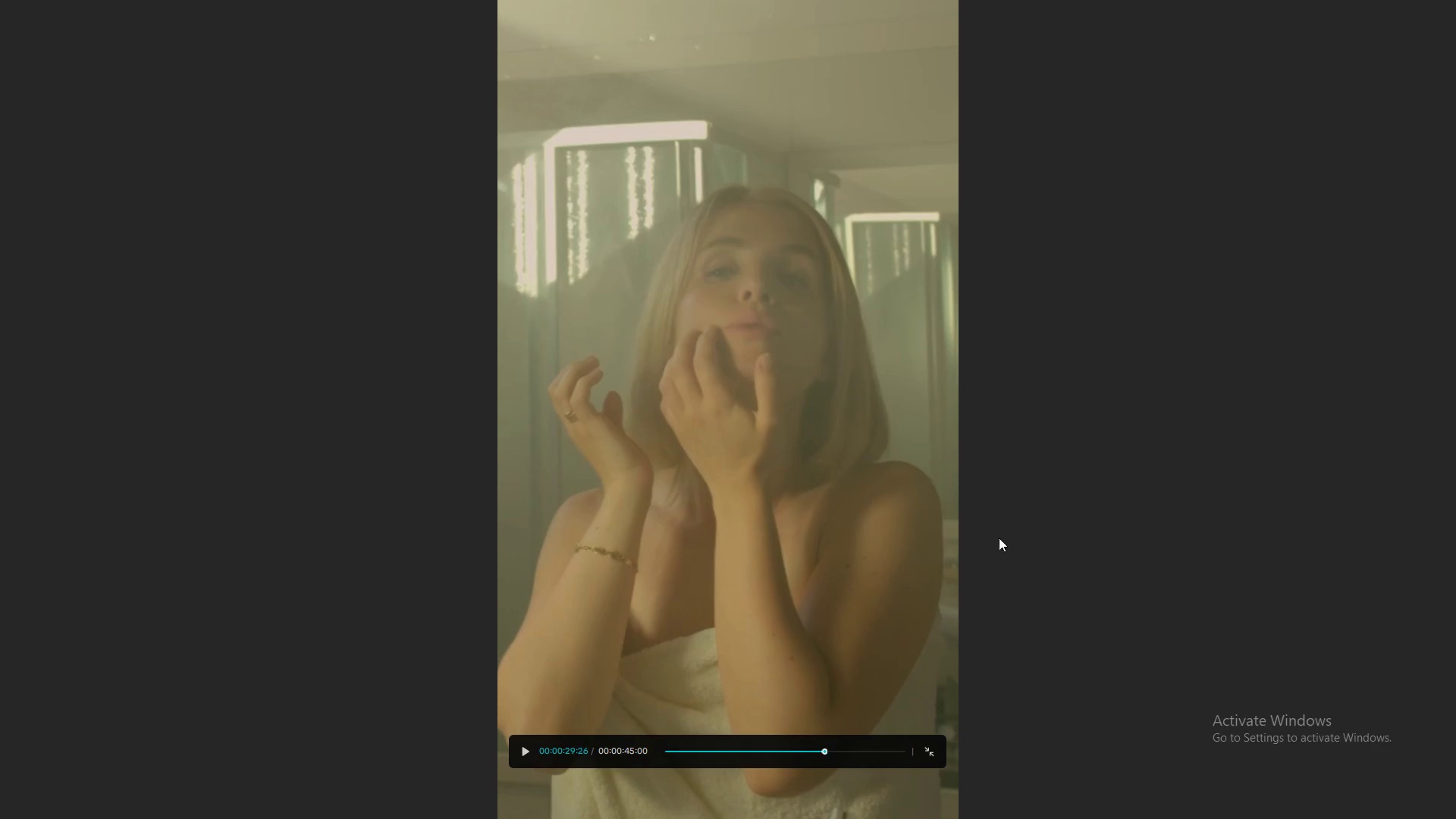 
key(Space)
 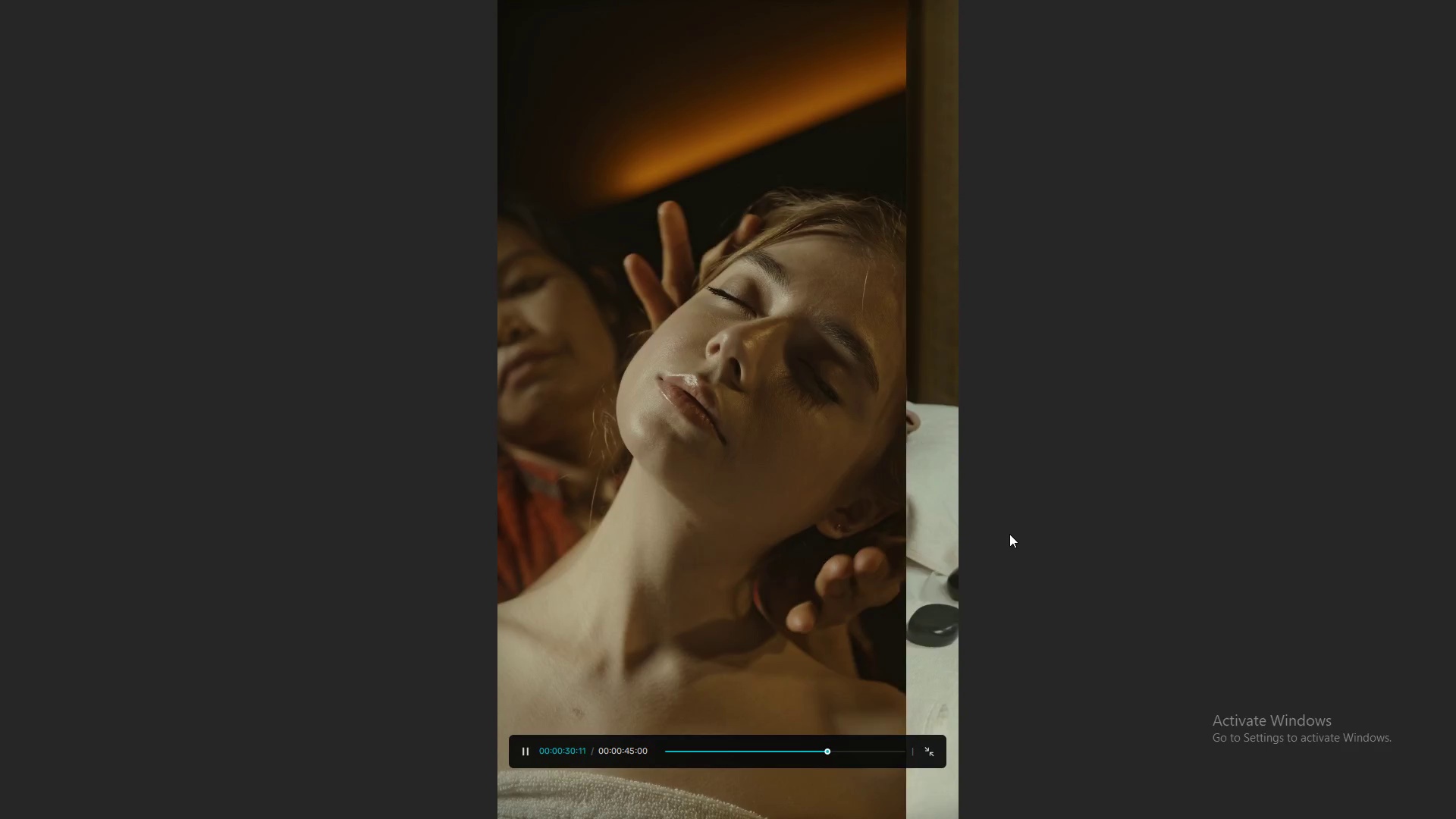 
key(Space)
 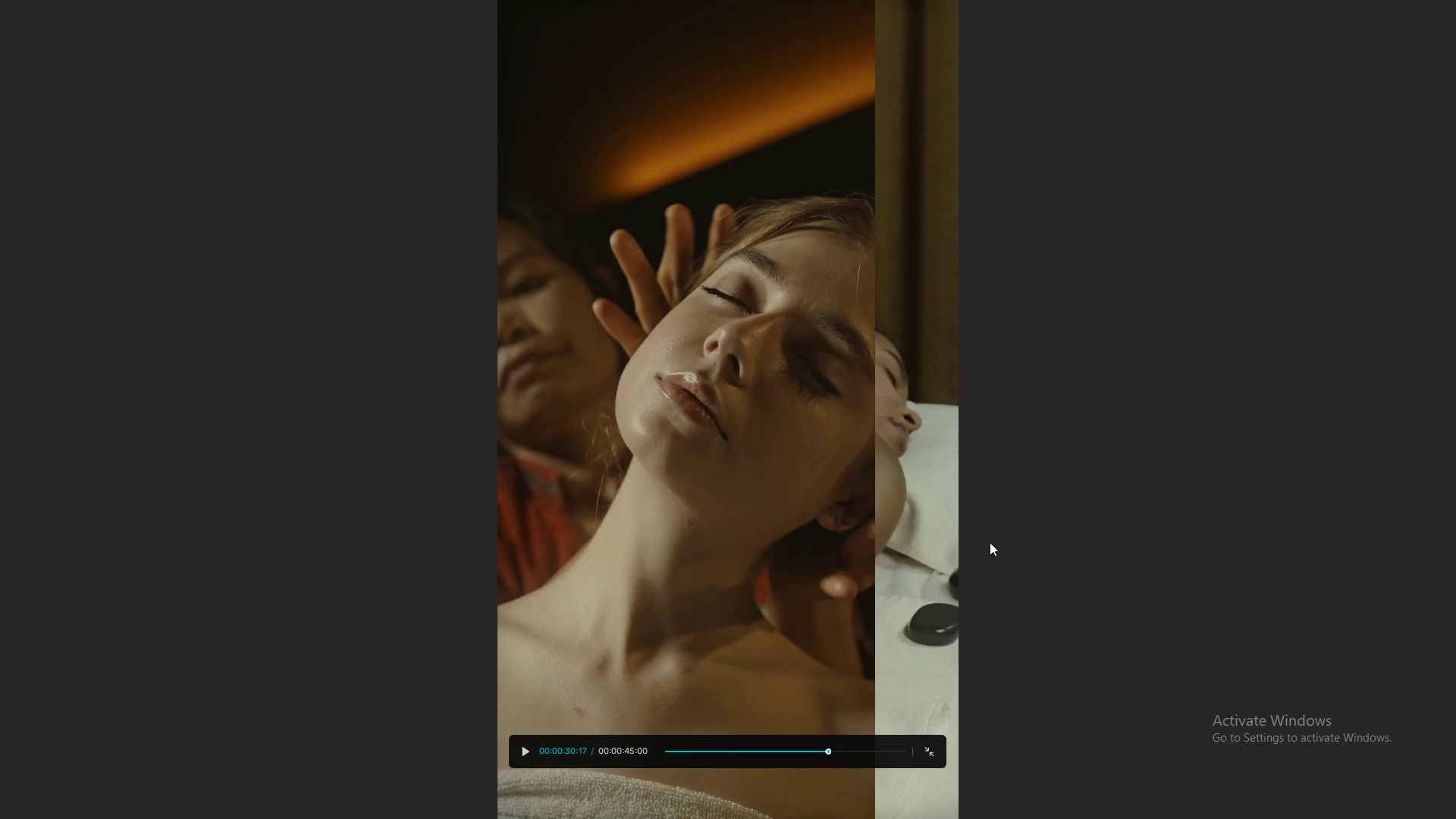 
key(Escape)
 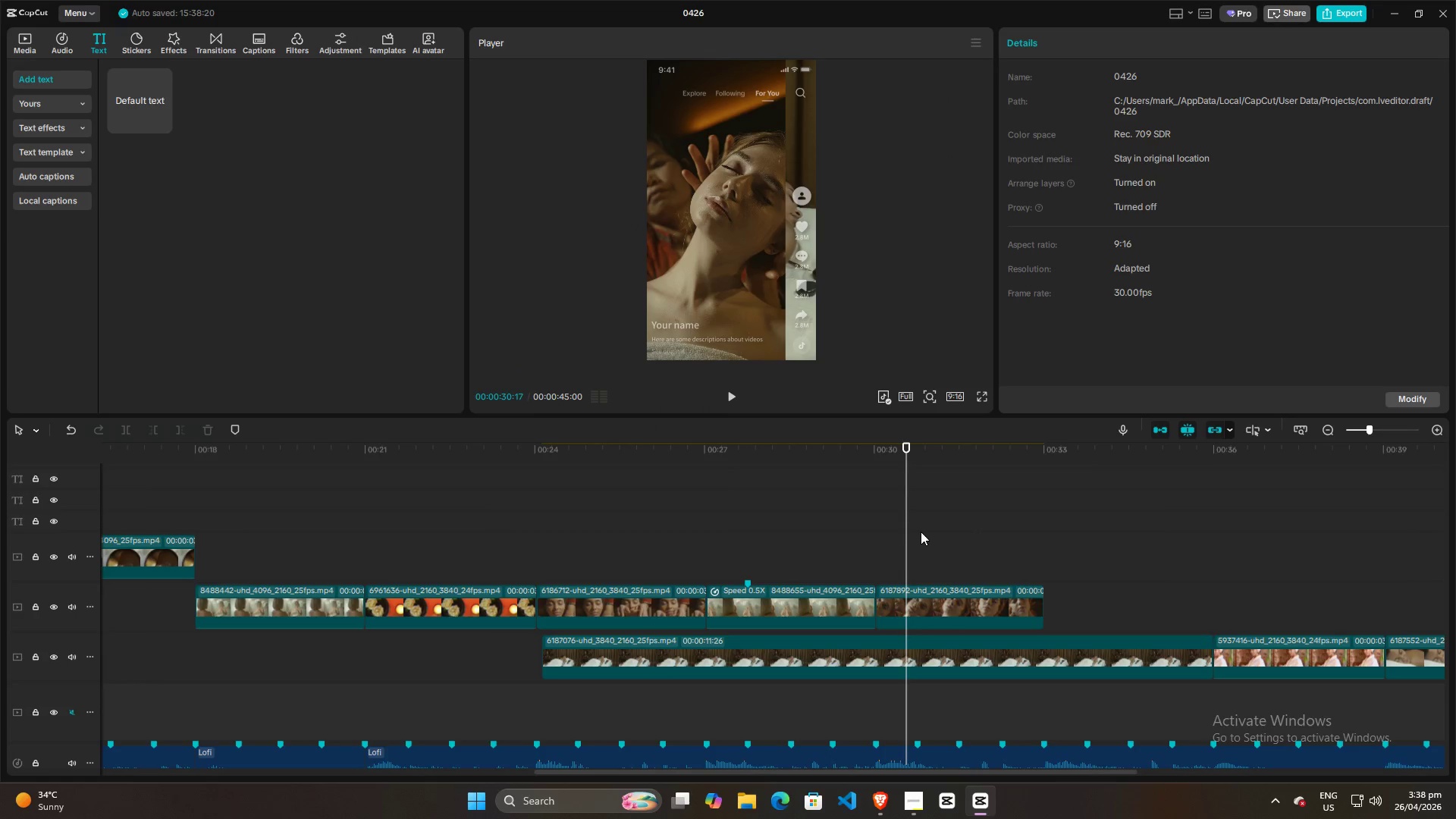 
key(Space)
 